 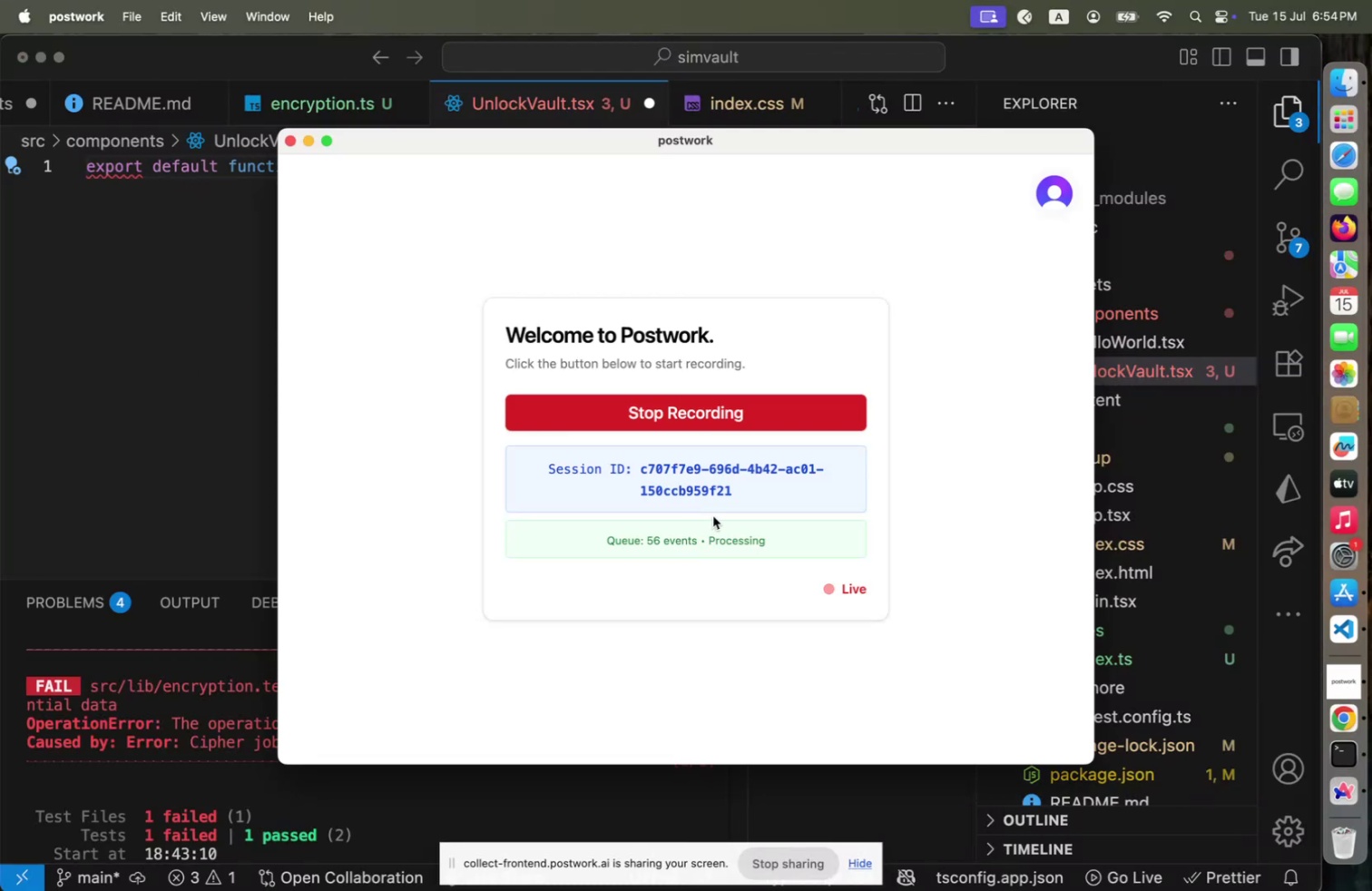 
left_click([181, 348])
 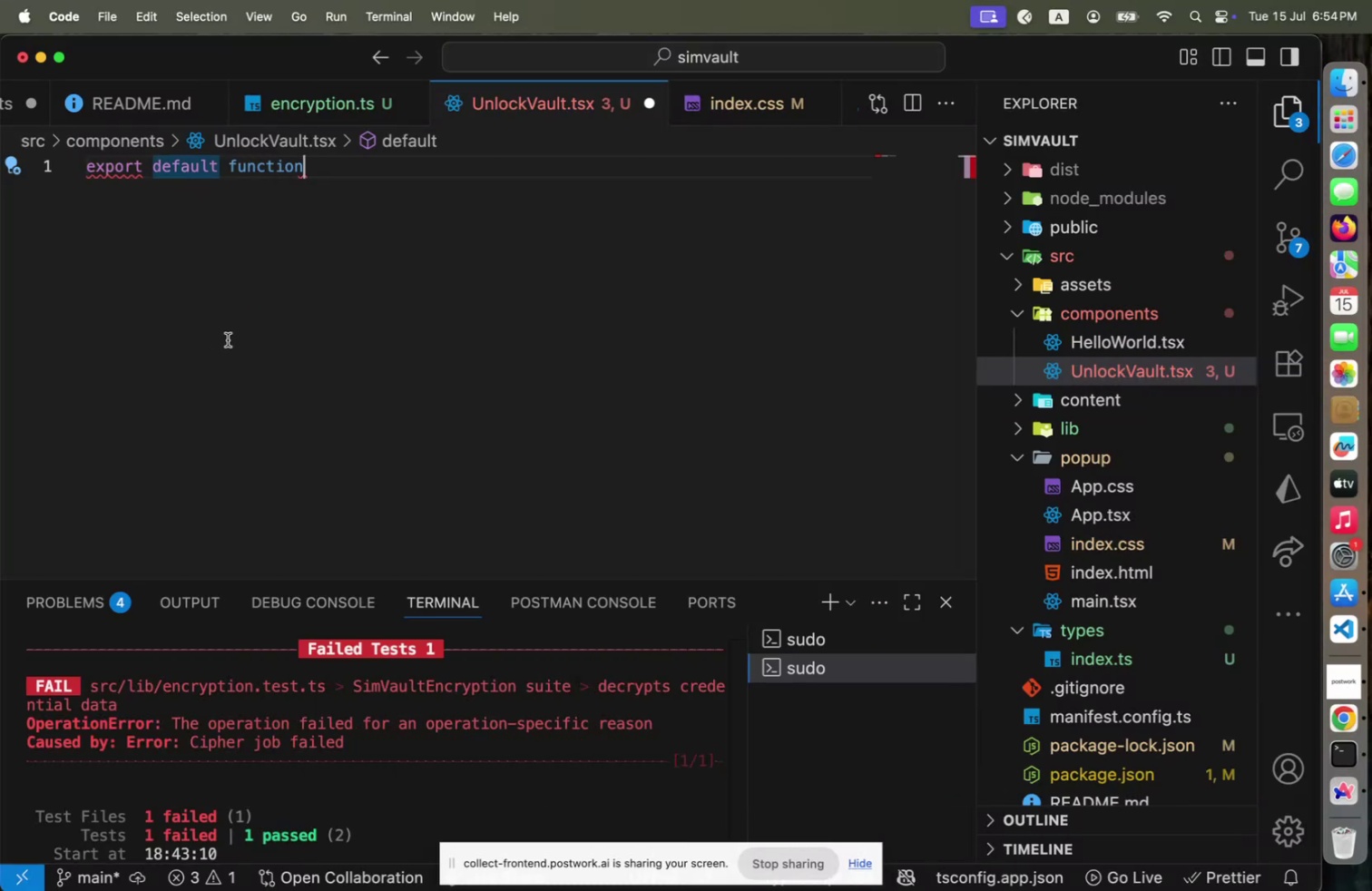 
type( Uno)
key(Backspace)
type(lockVault() {)
 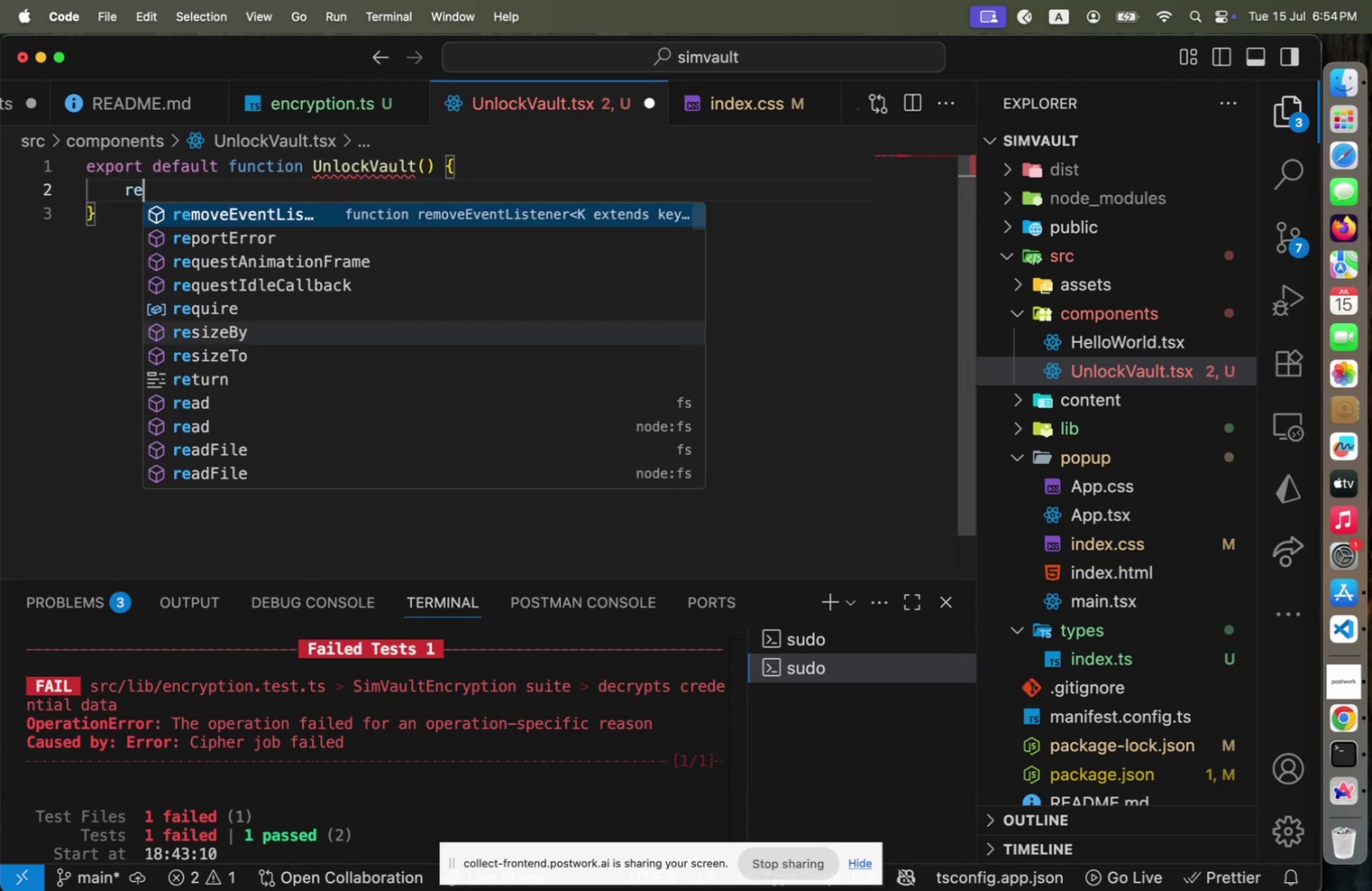 
 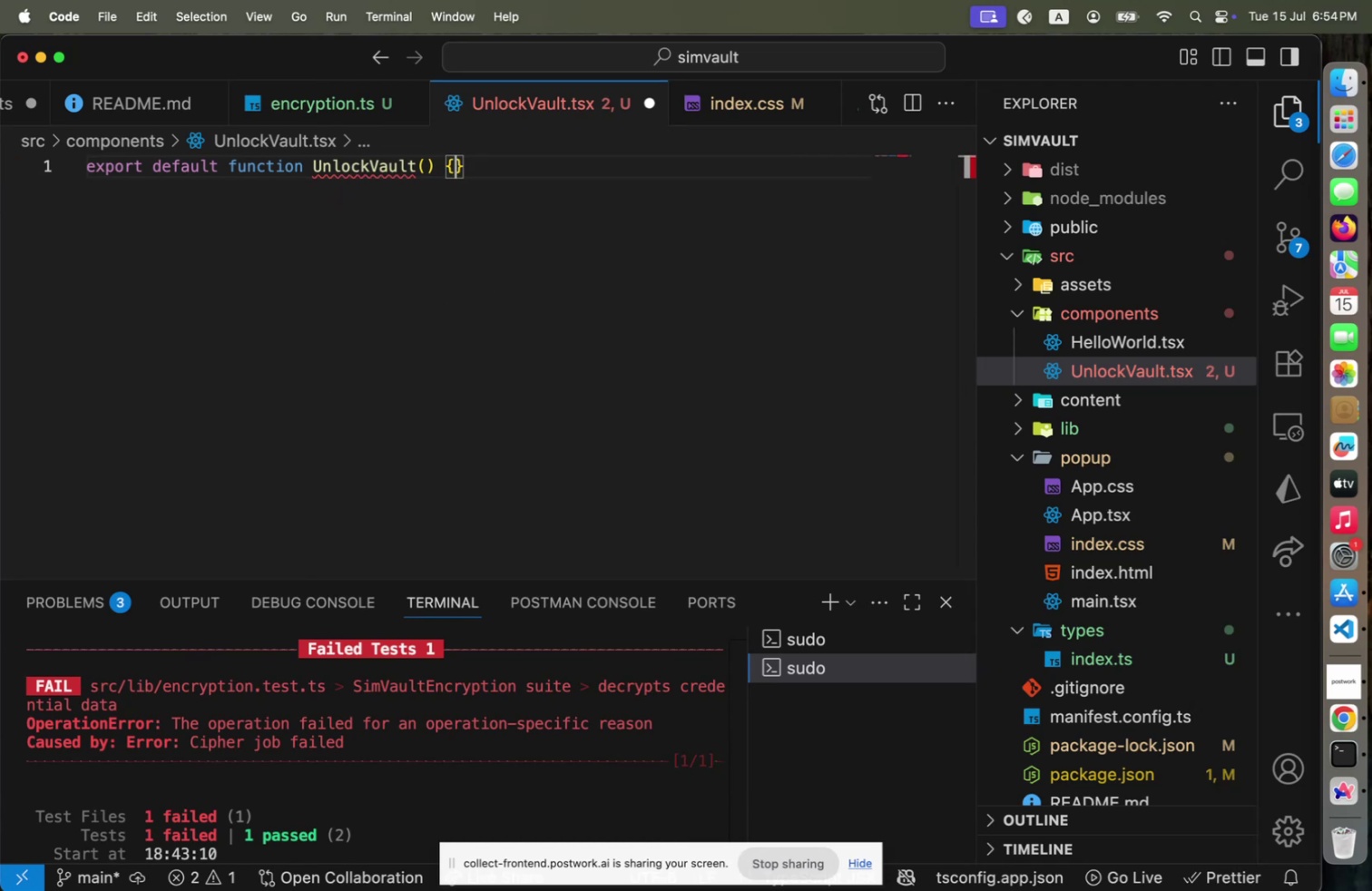 
key(Enter)
 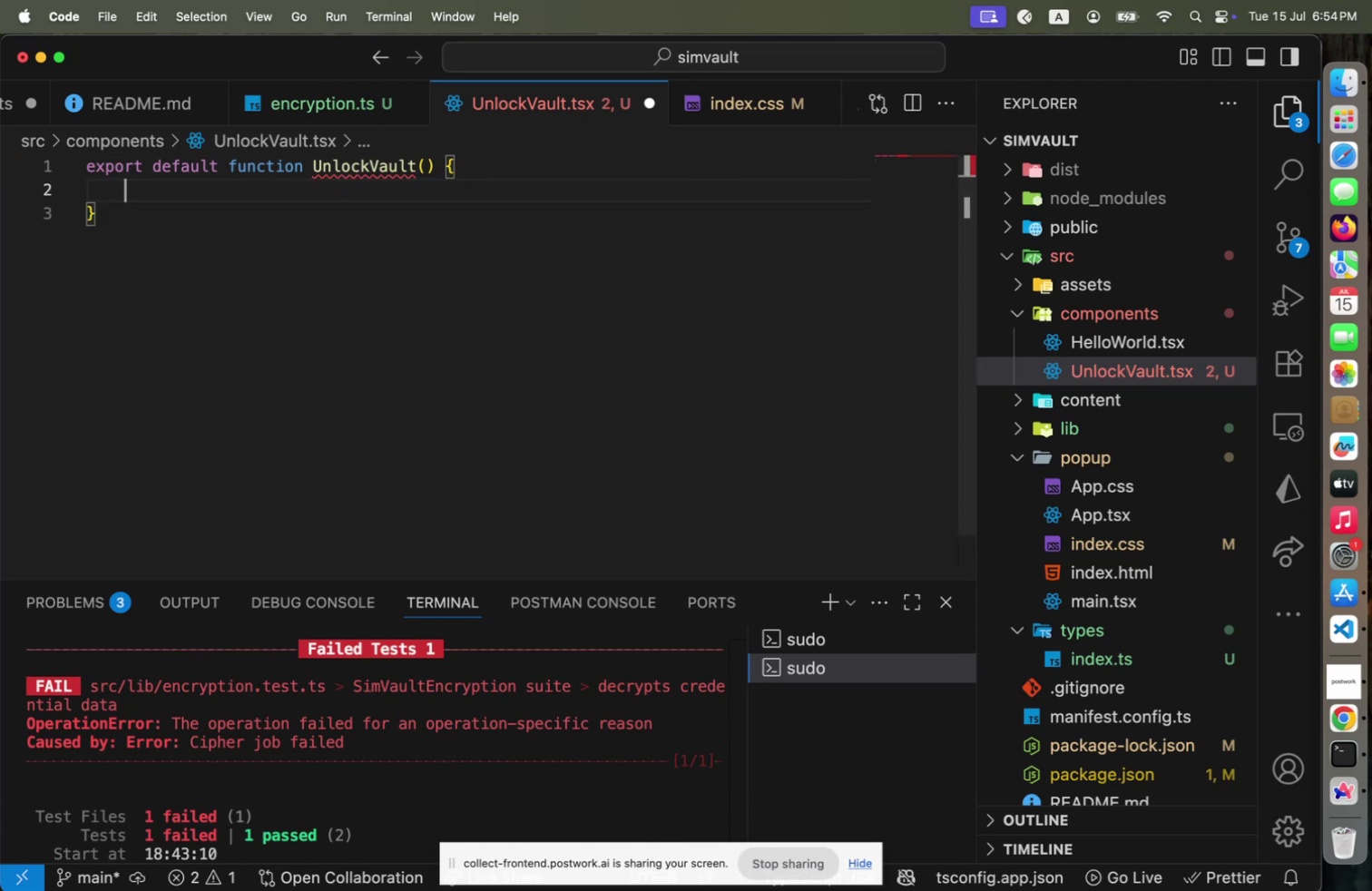 
type(return ()
 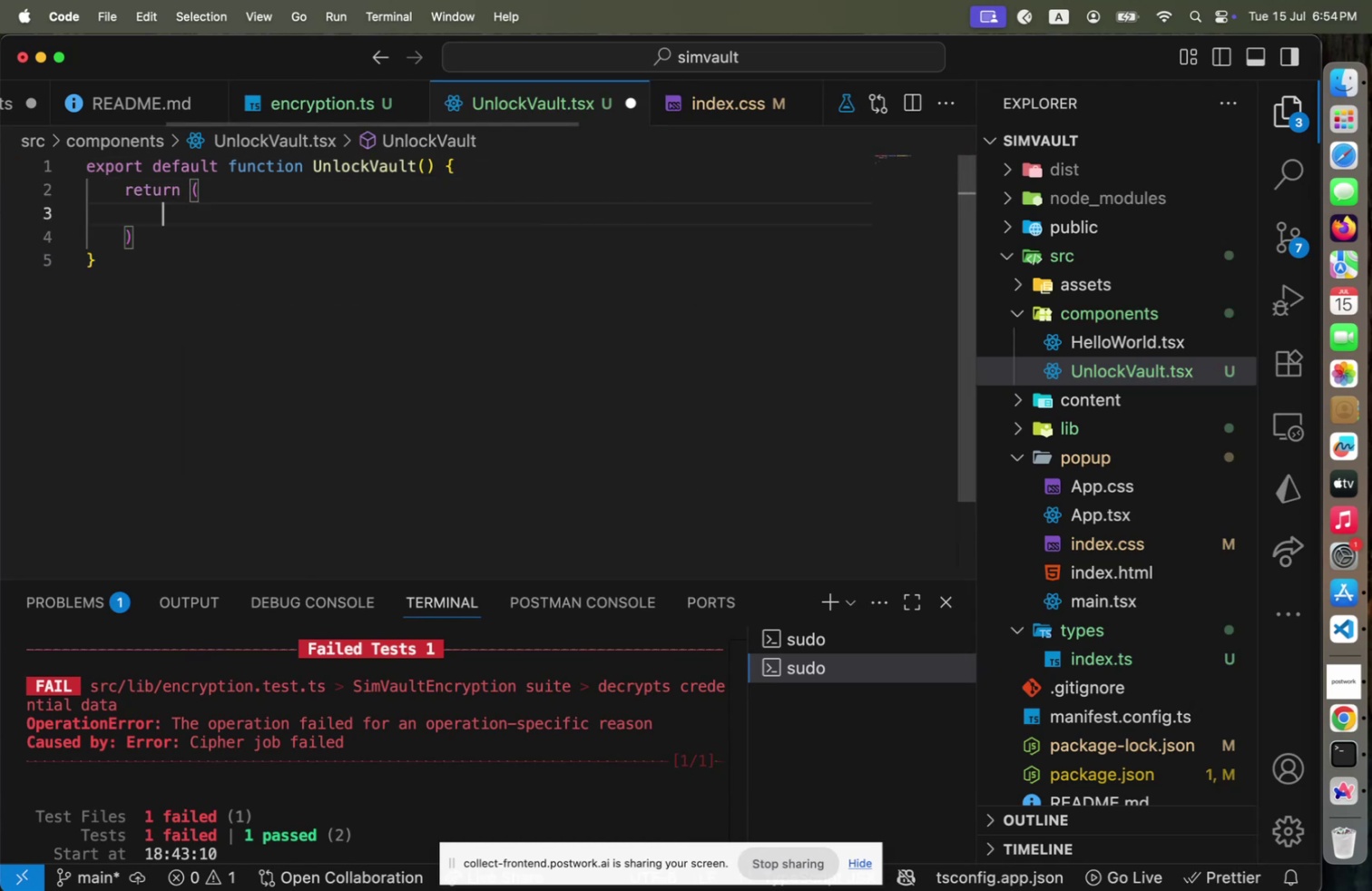 
 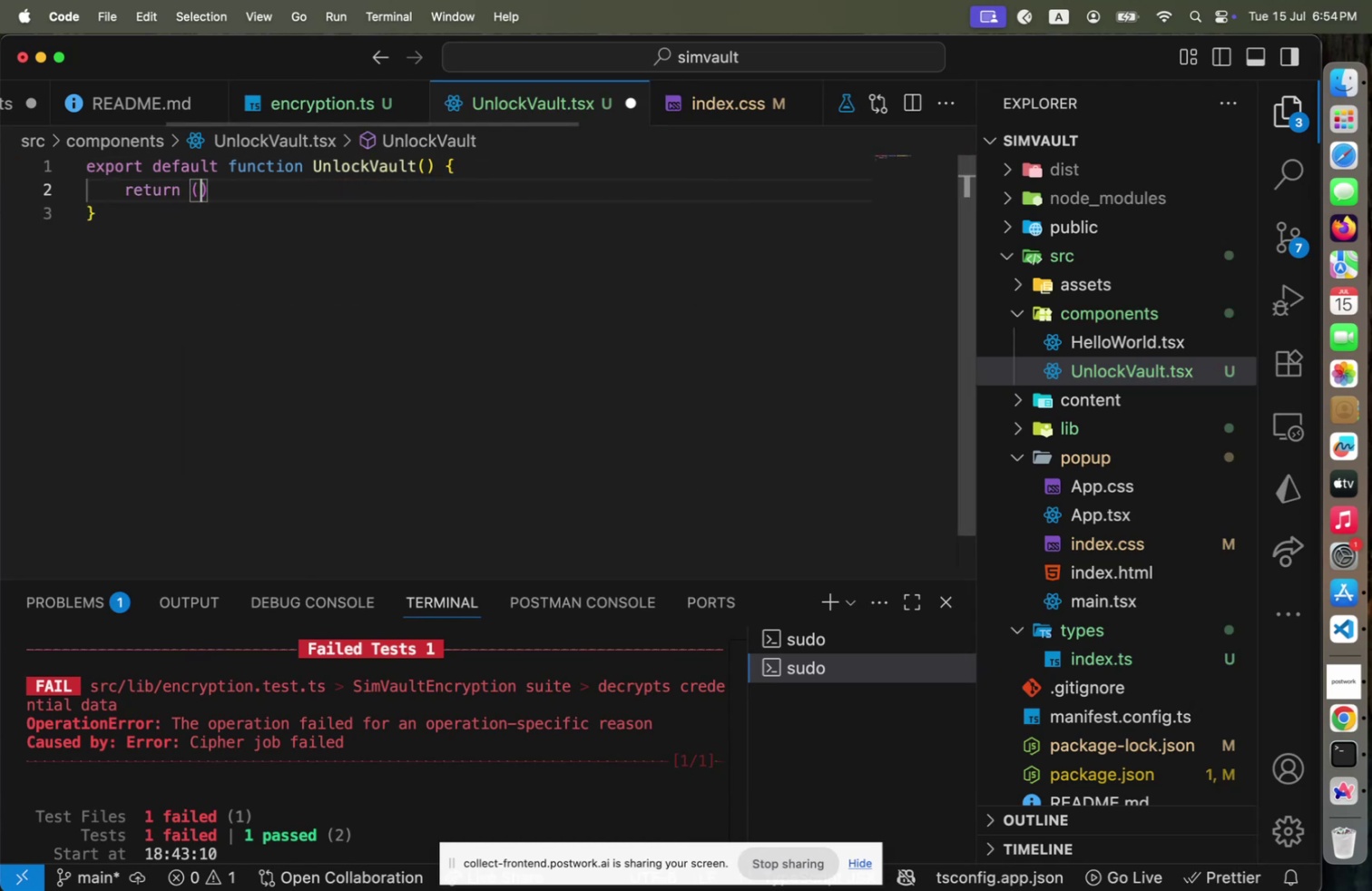 
key(Enter)
 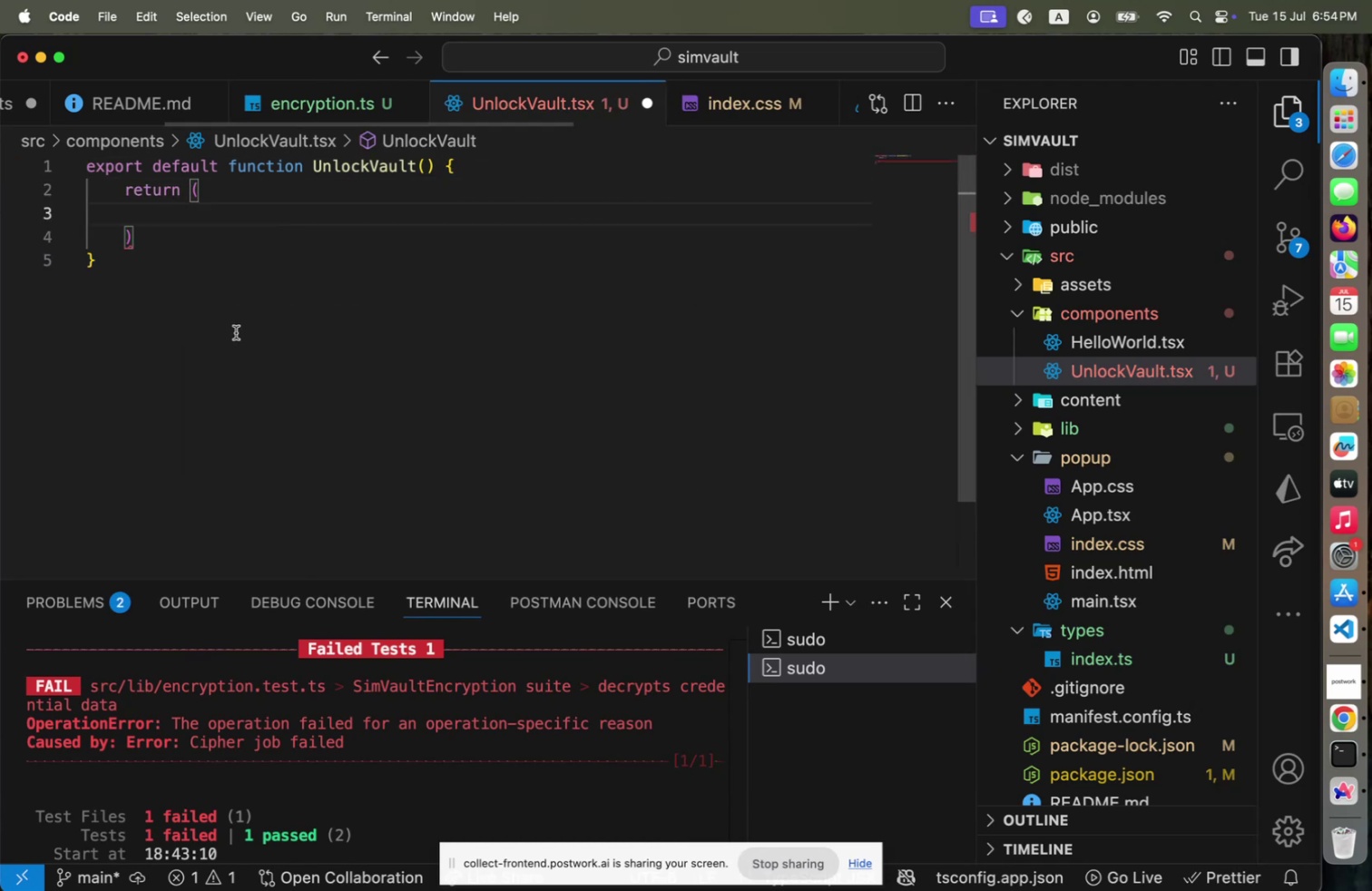 
type(<div>)
 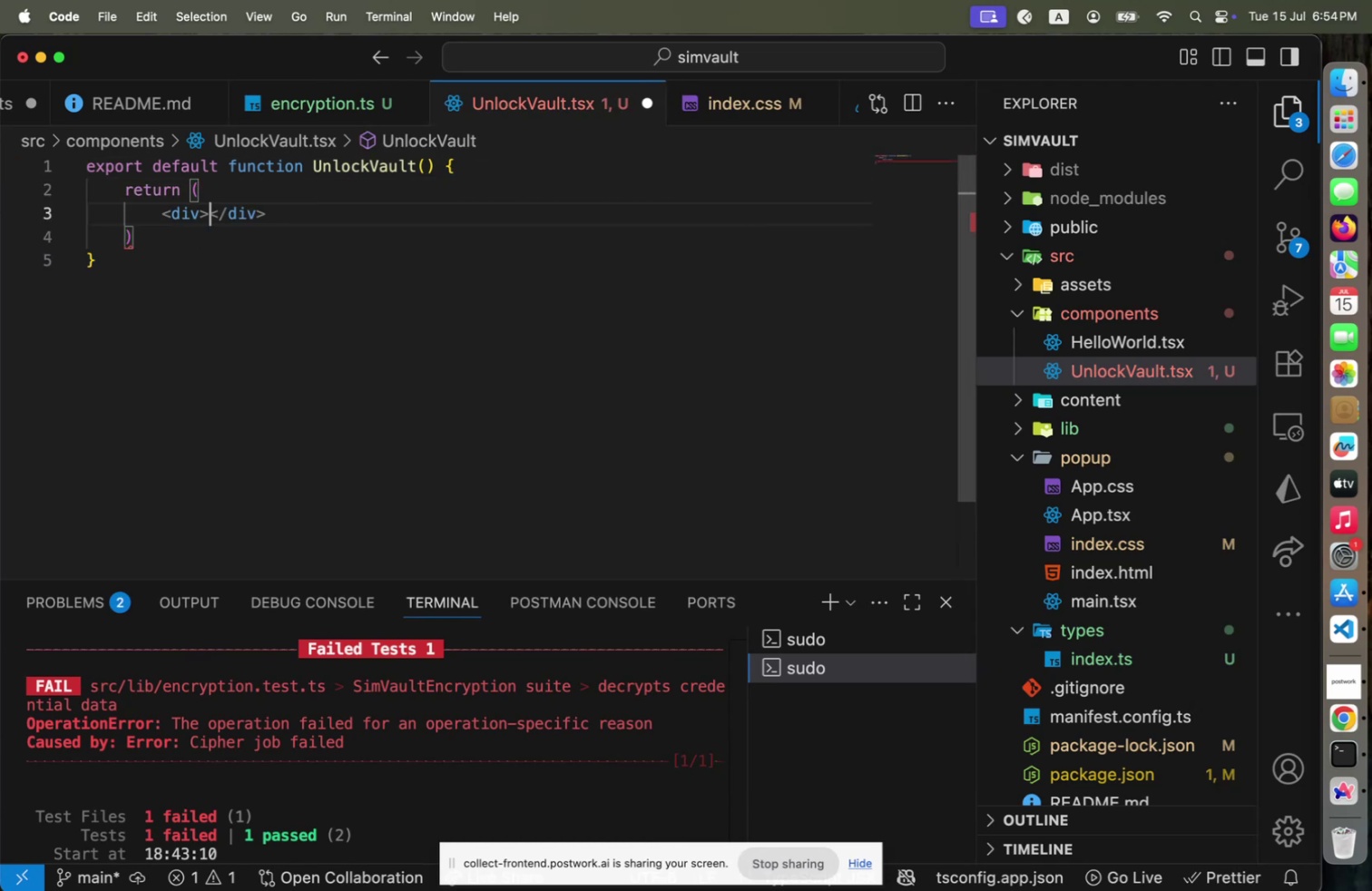 
key(Enter)
 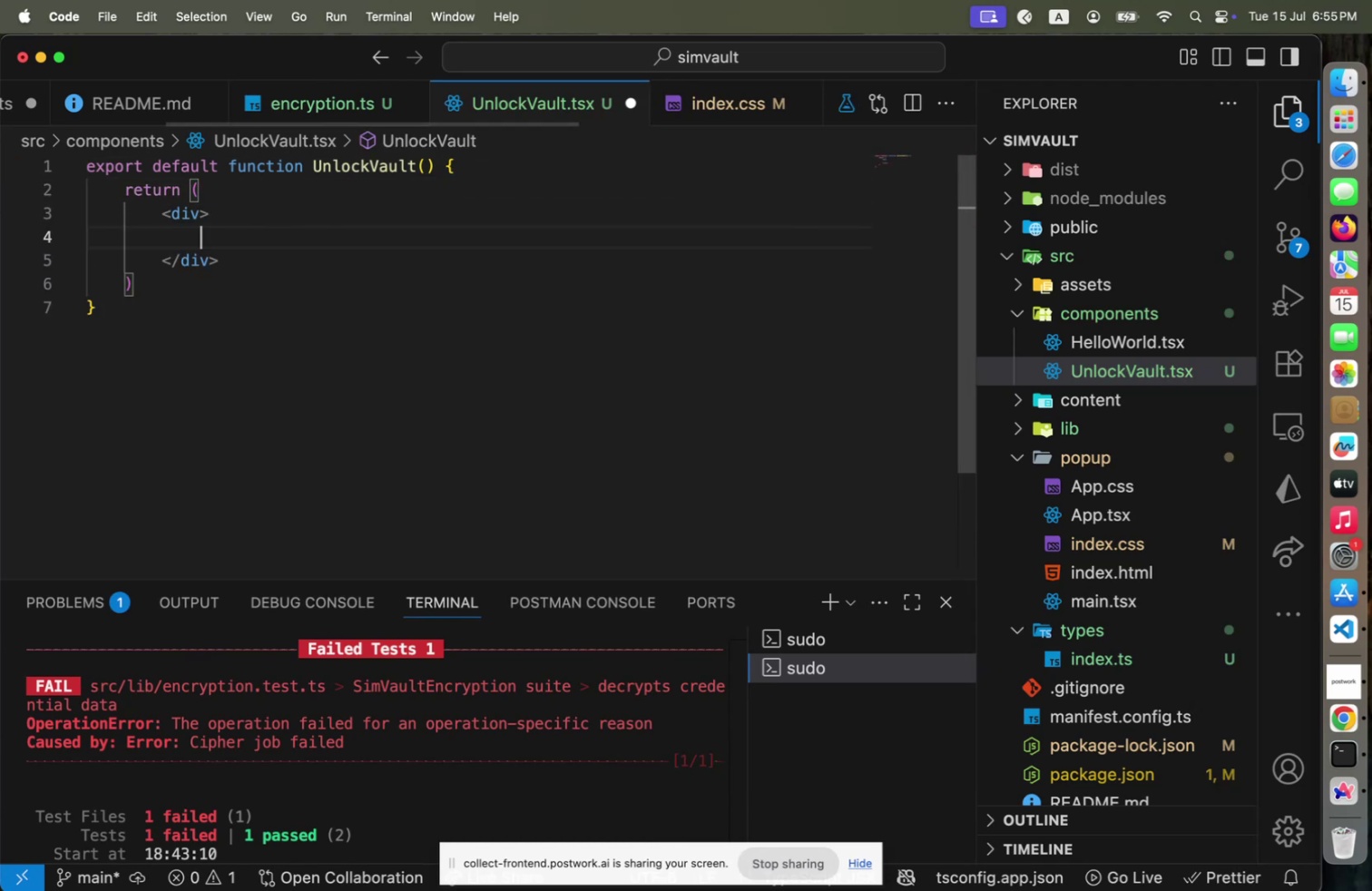 
type(<div>)
 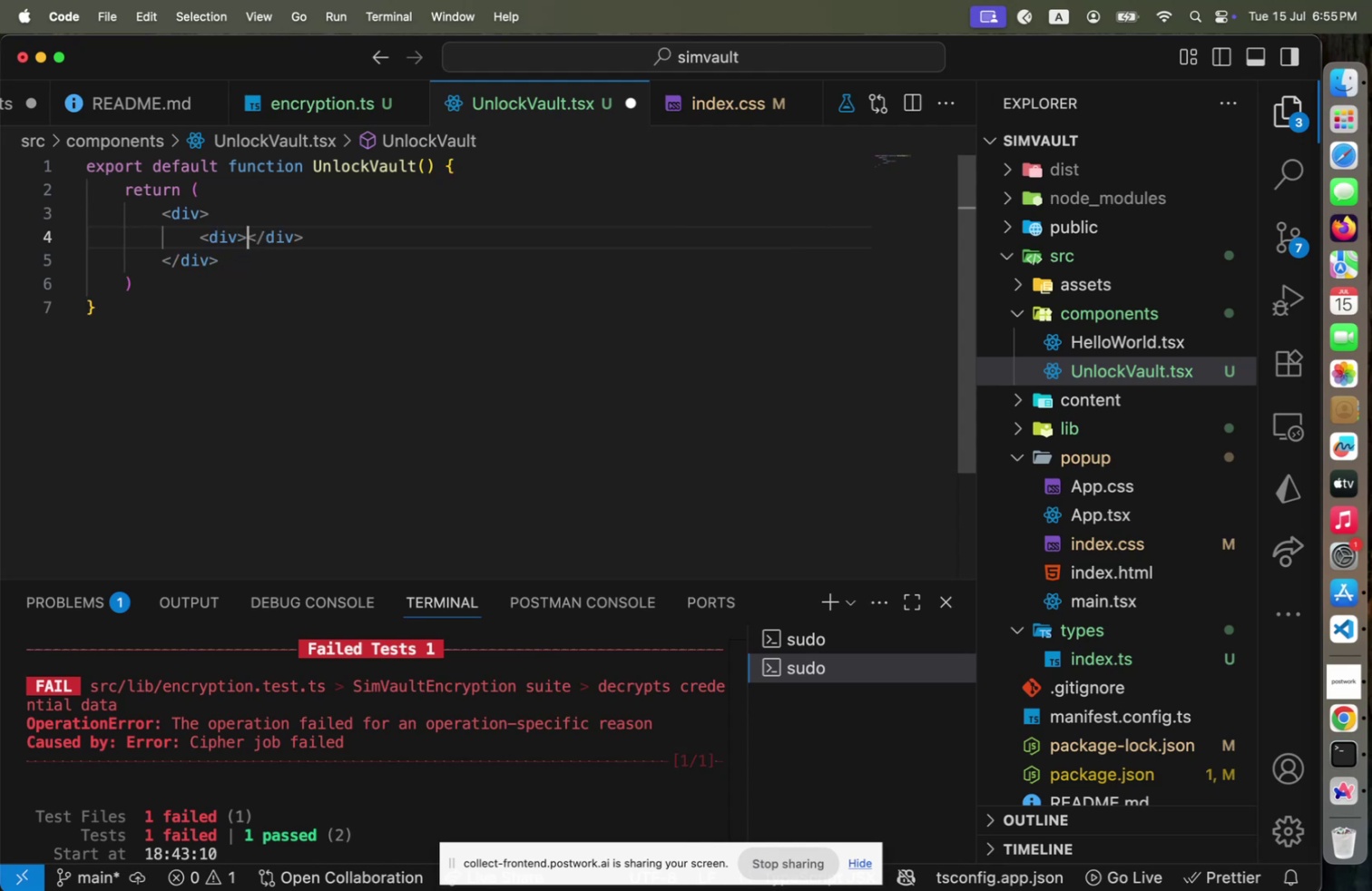 
key(Enter)
 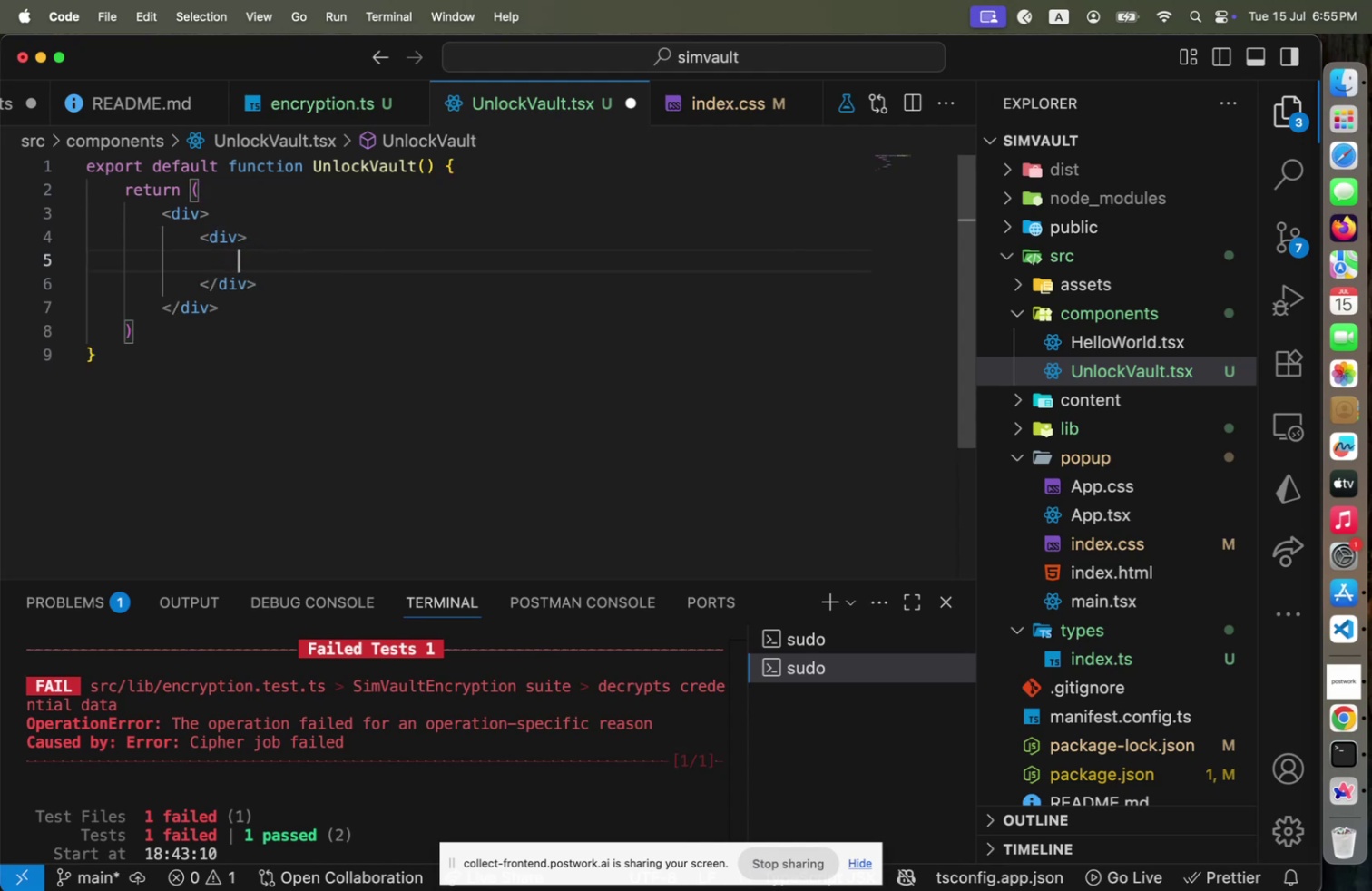 
key(ArrowUp)
 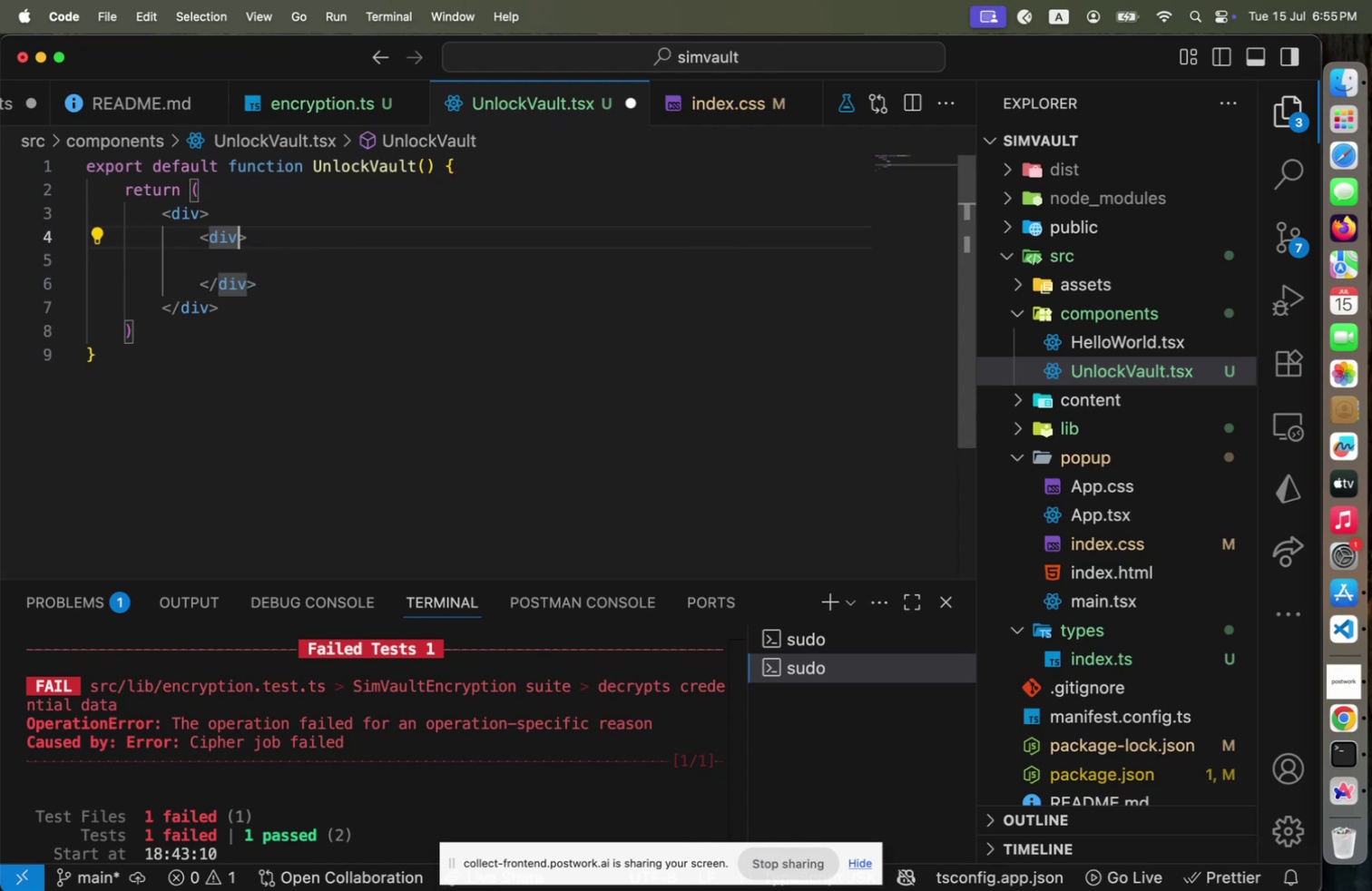 
key(ArrowDown)
 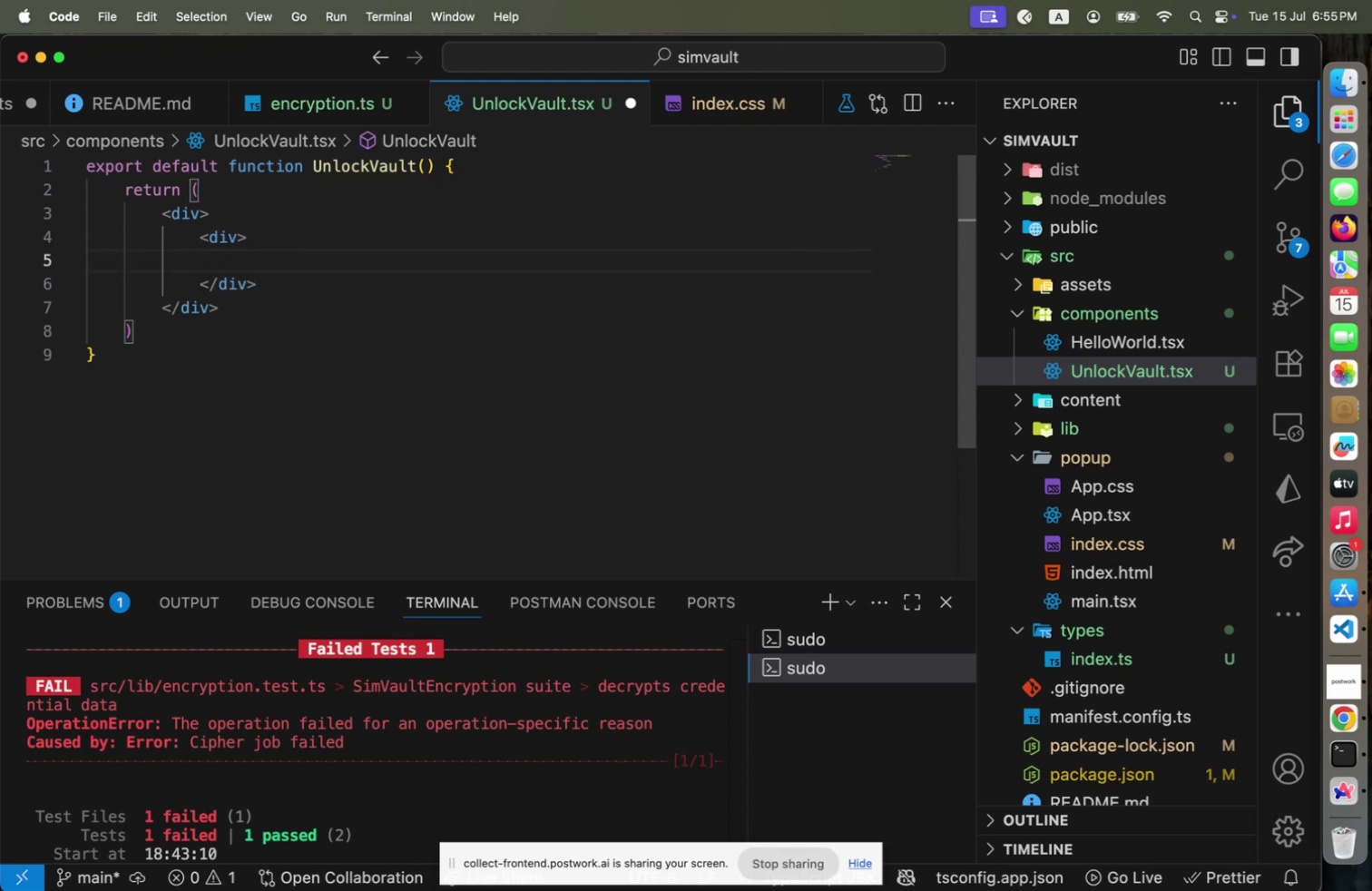 
type(<h3>SimVault)
 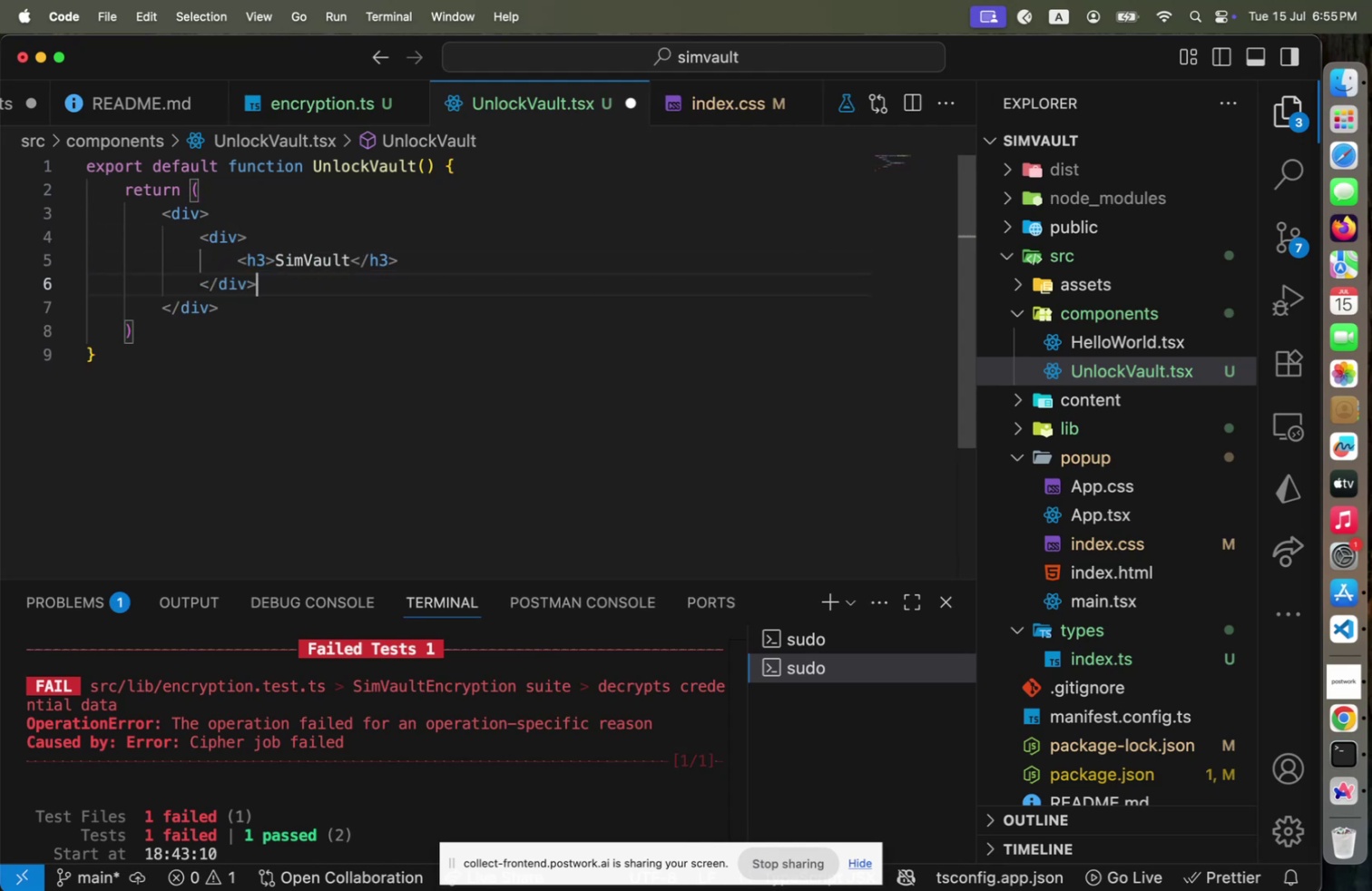 
 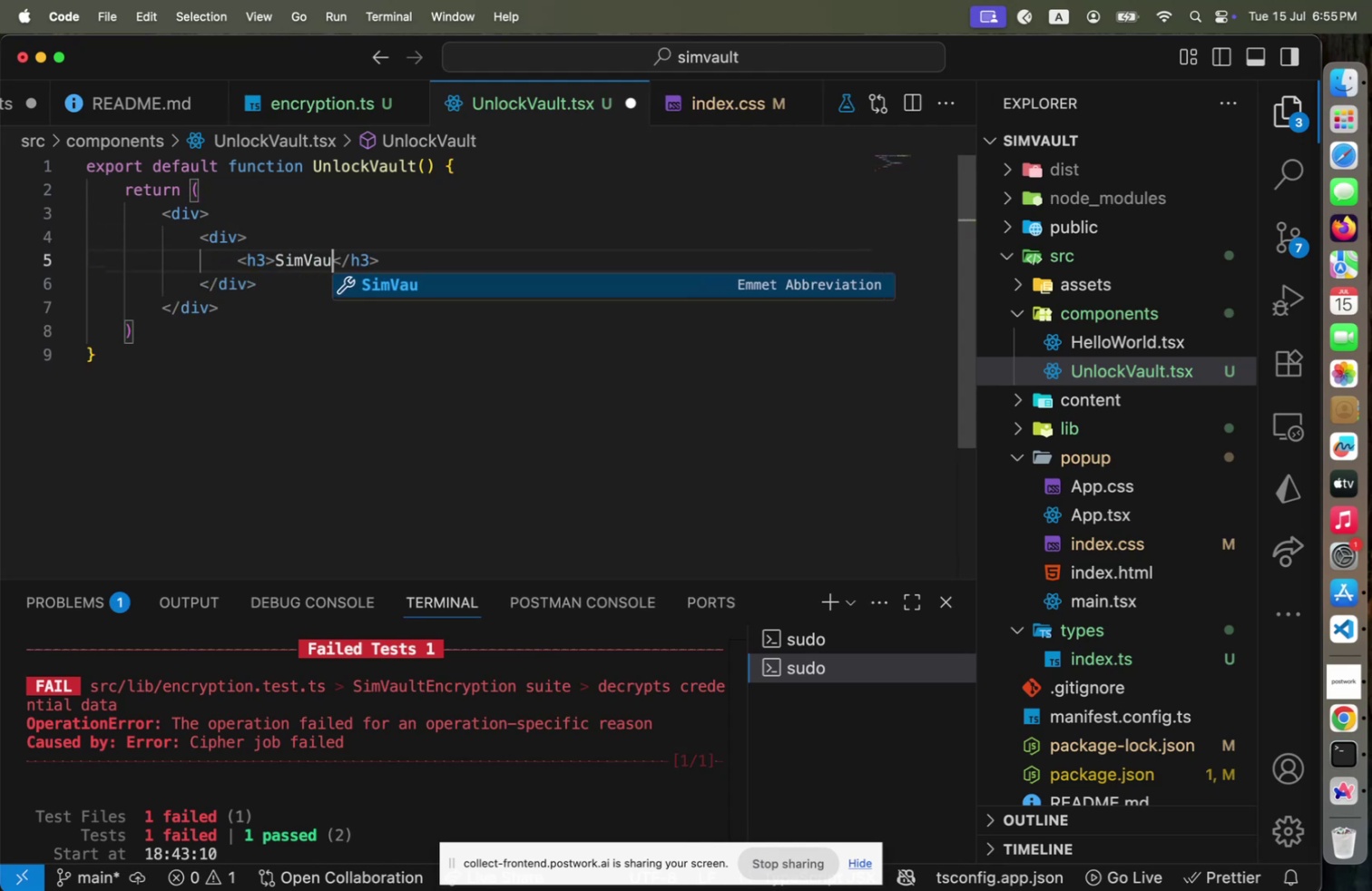 
key(ArrowRight)
 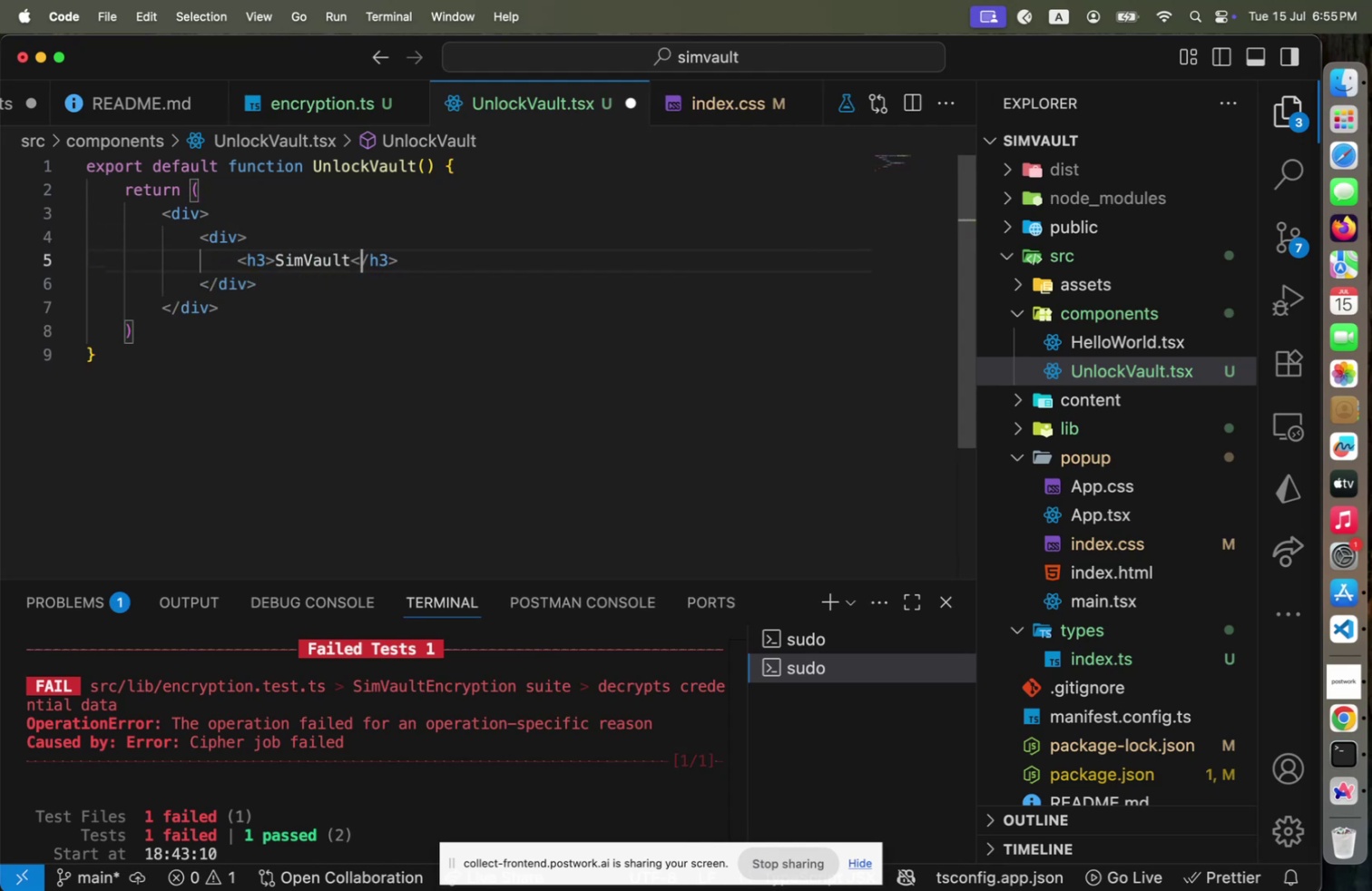 
key(ArrowDown)
 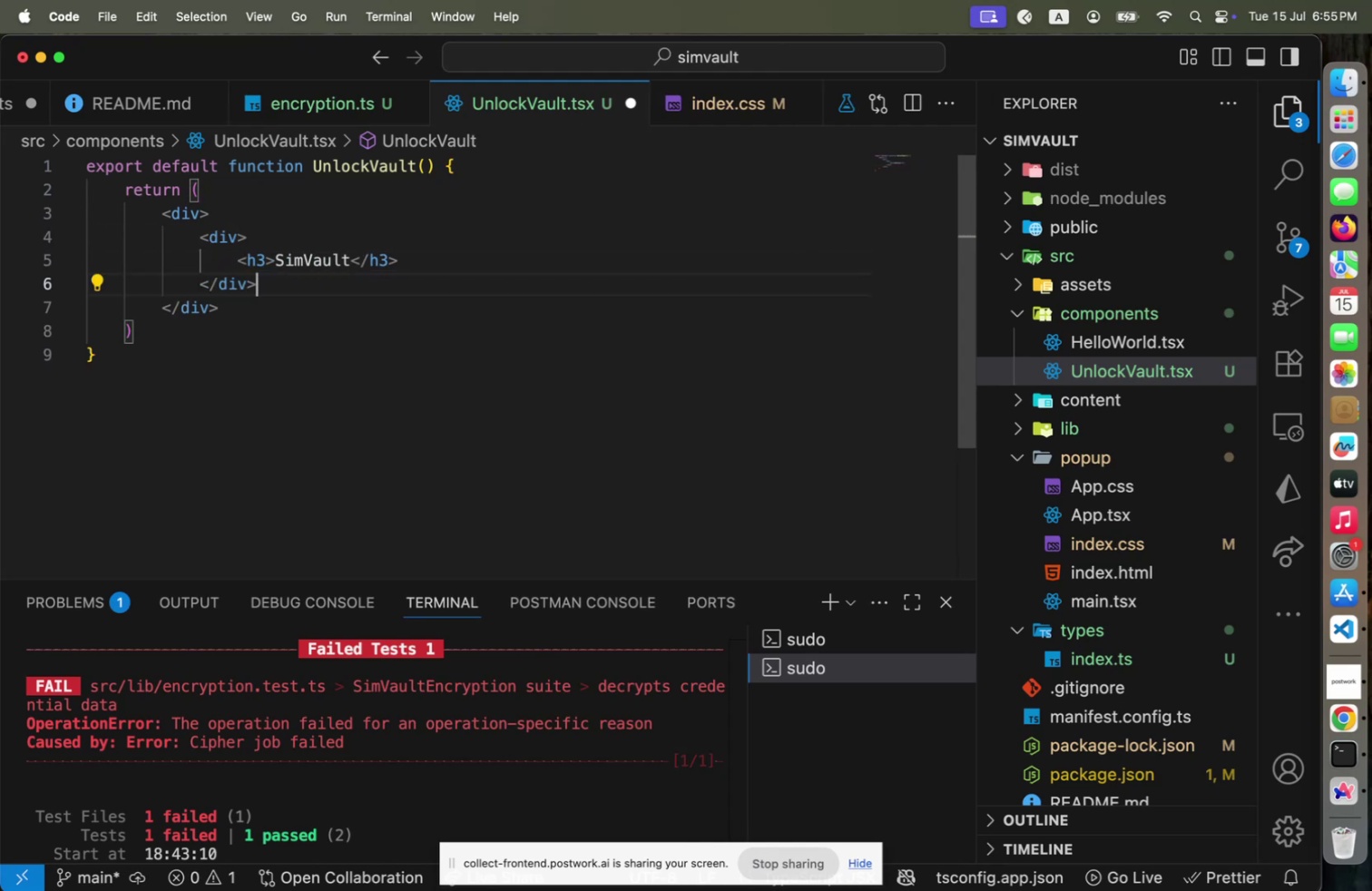 
key(Enter)
 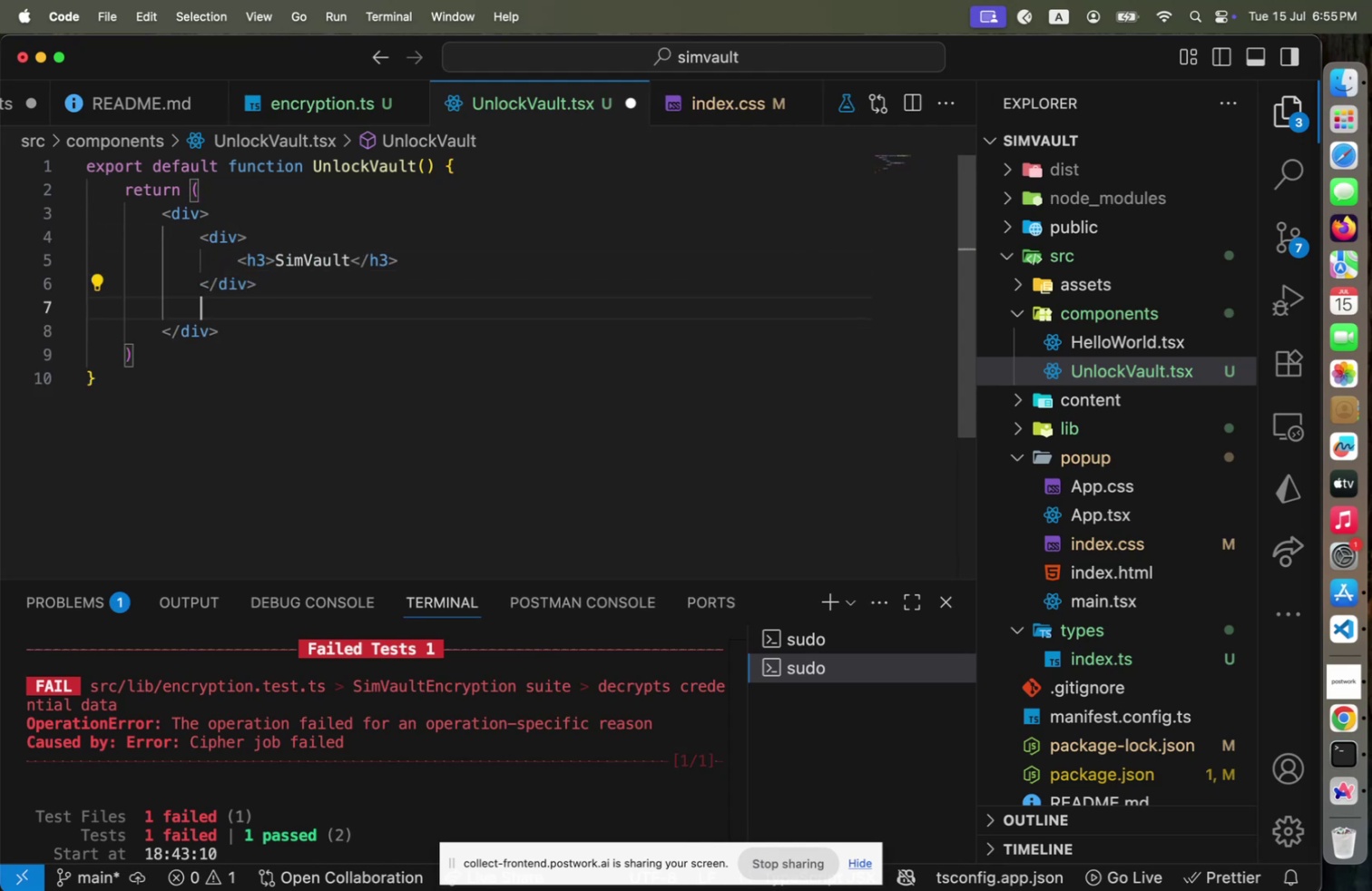 
type(<div>)
 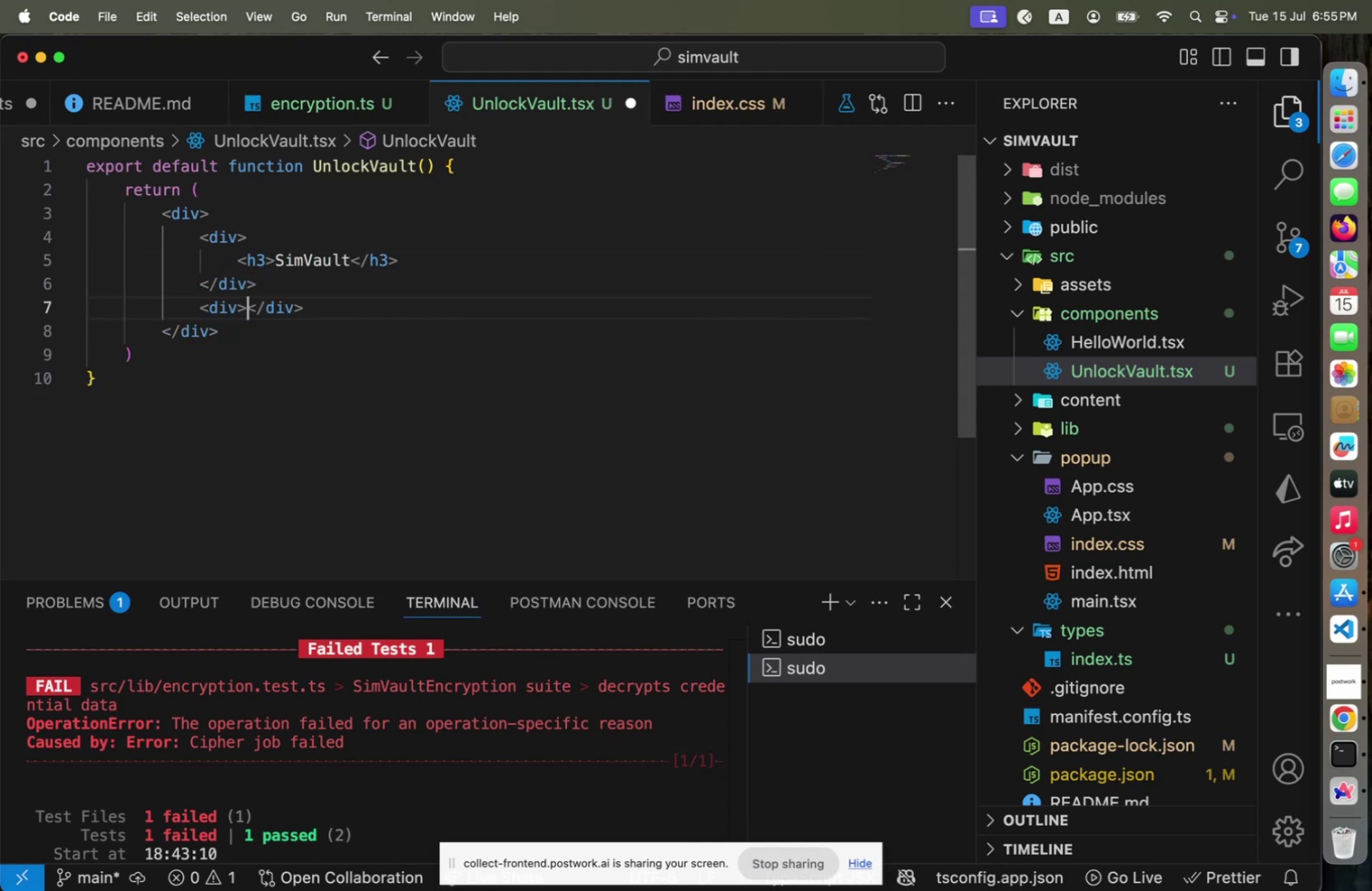 
key(Enter)
 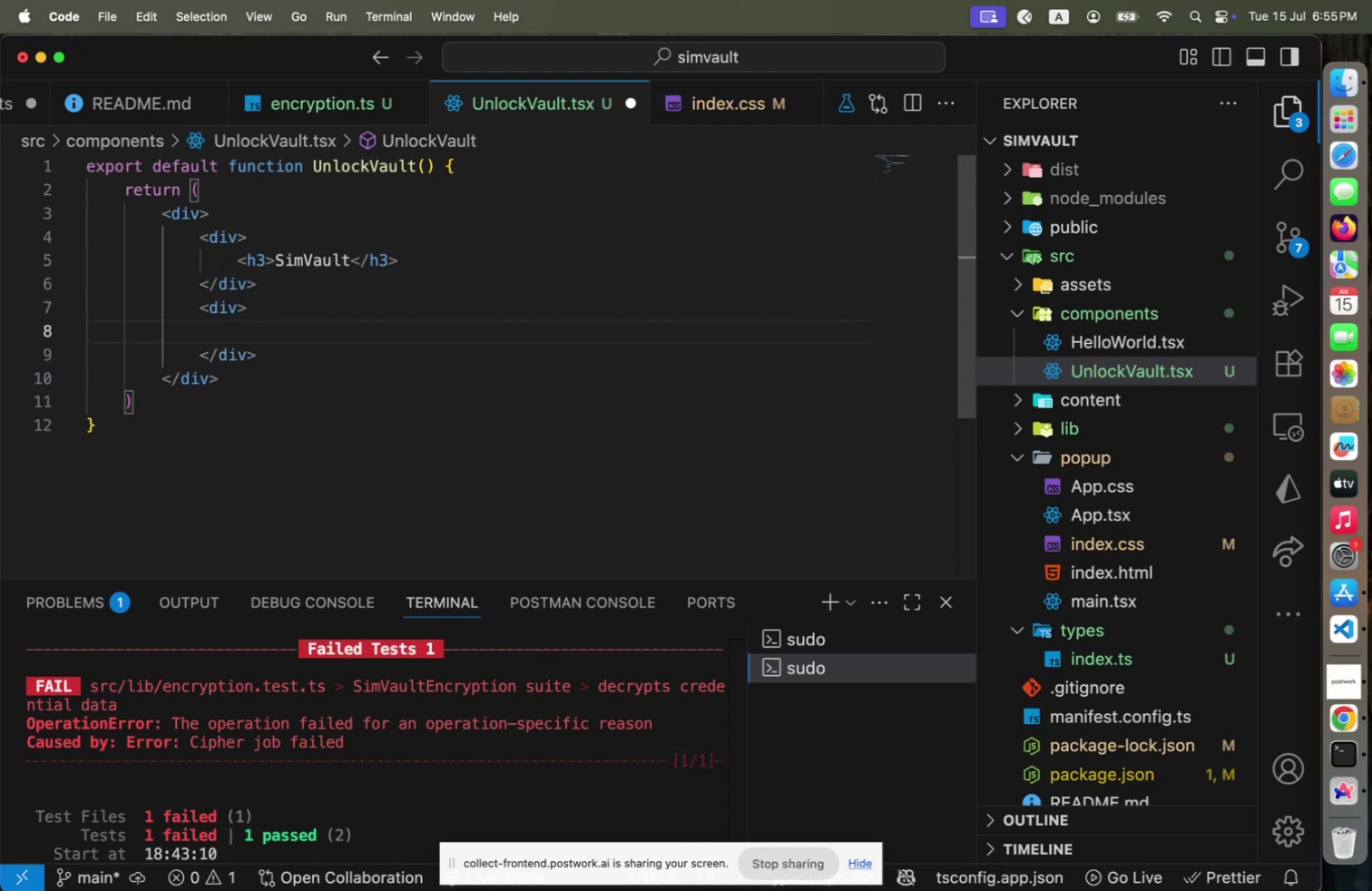 
type(<input />)
 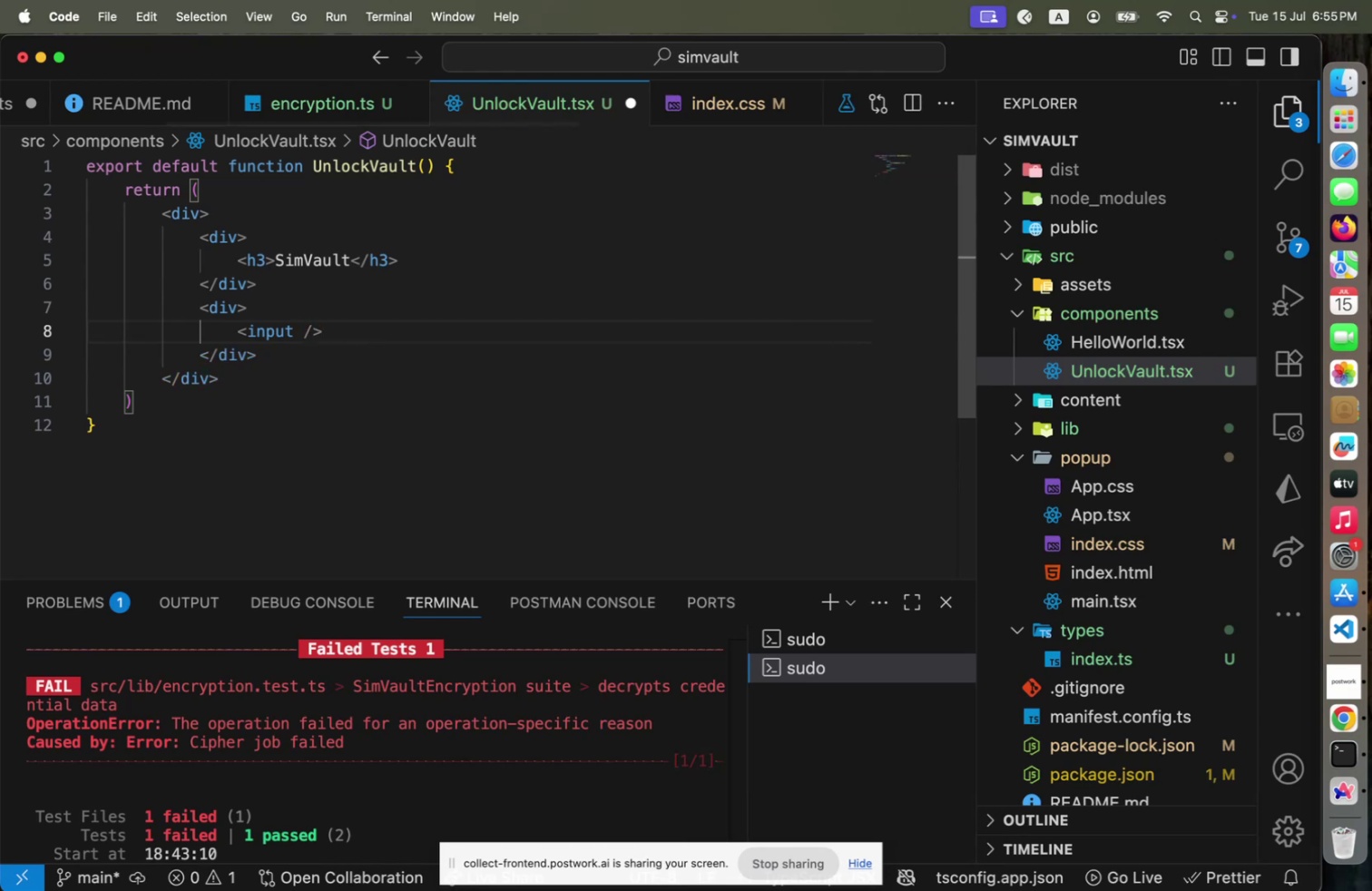 
key(Enter)
 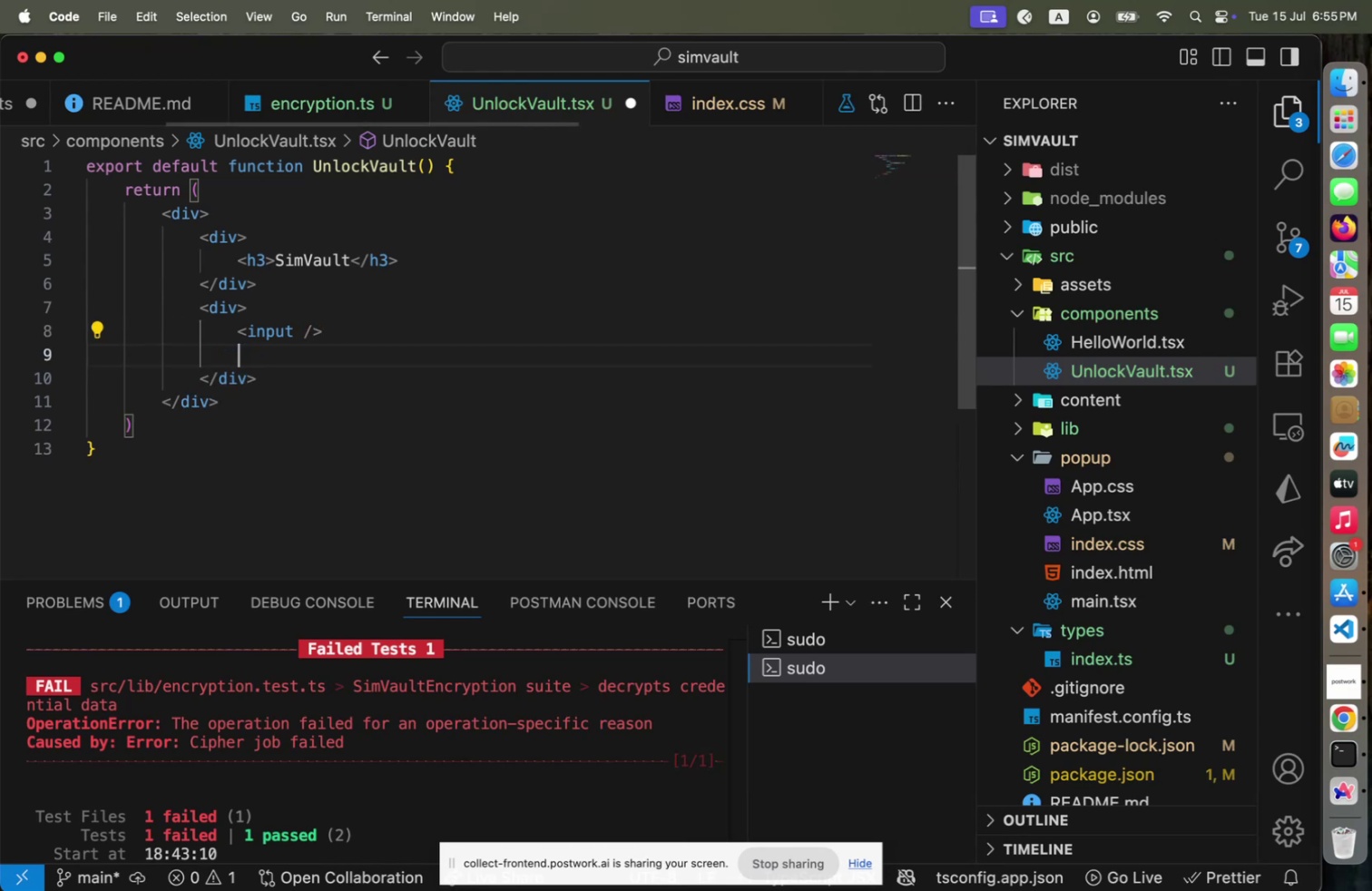 
type(<butt)
 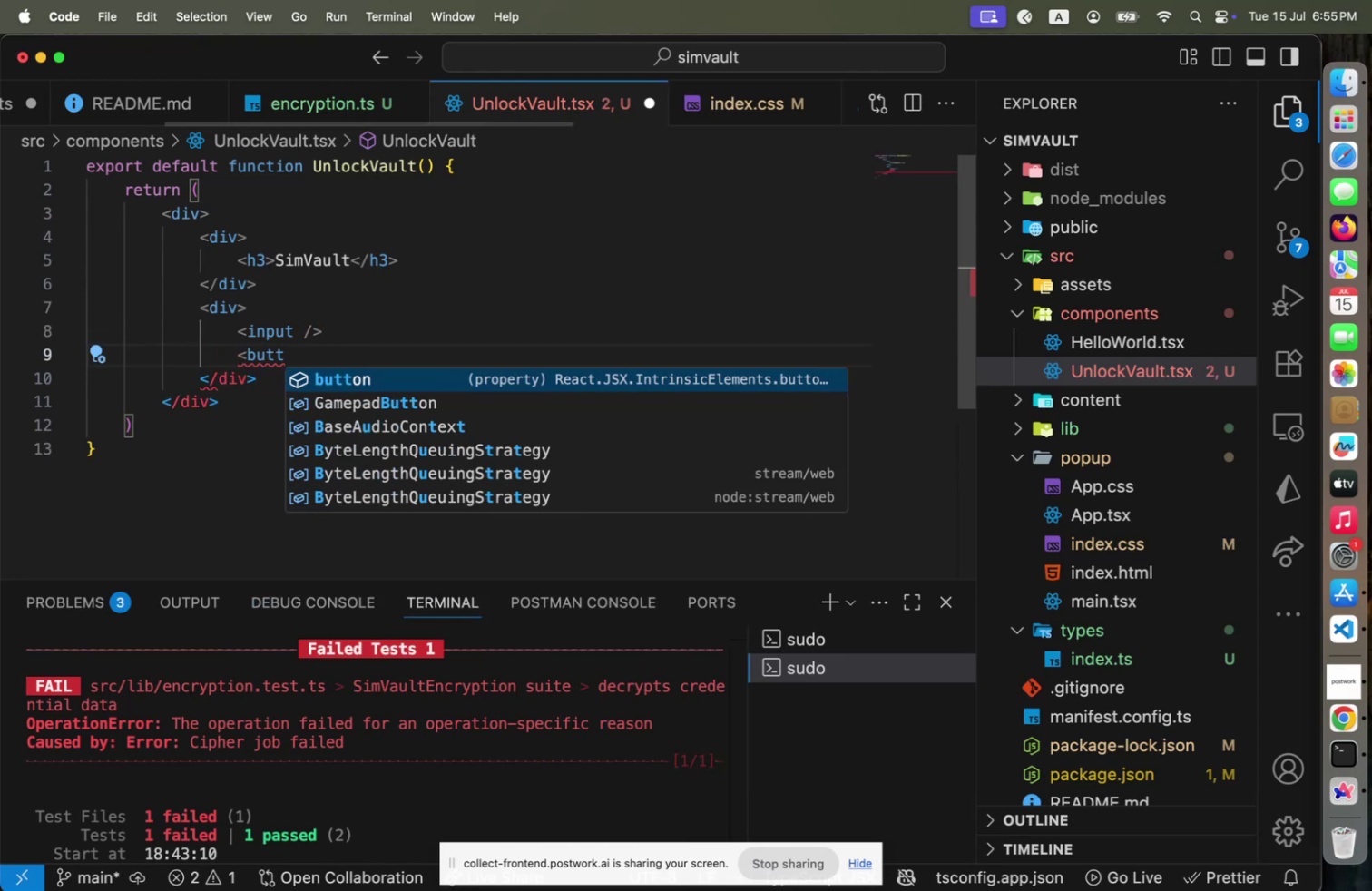 
key(Enter)
 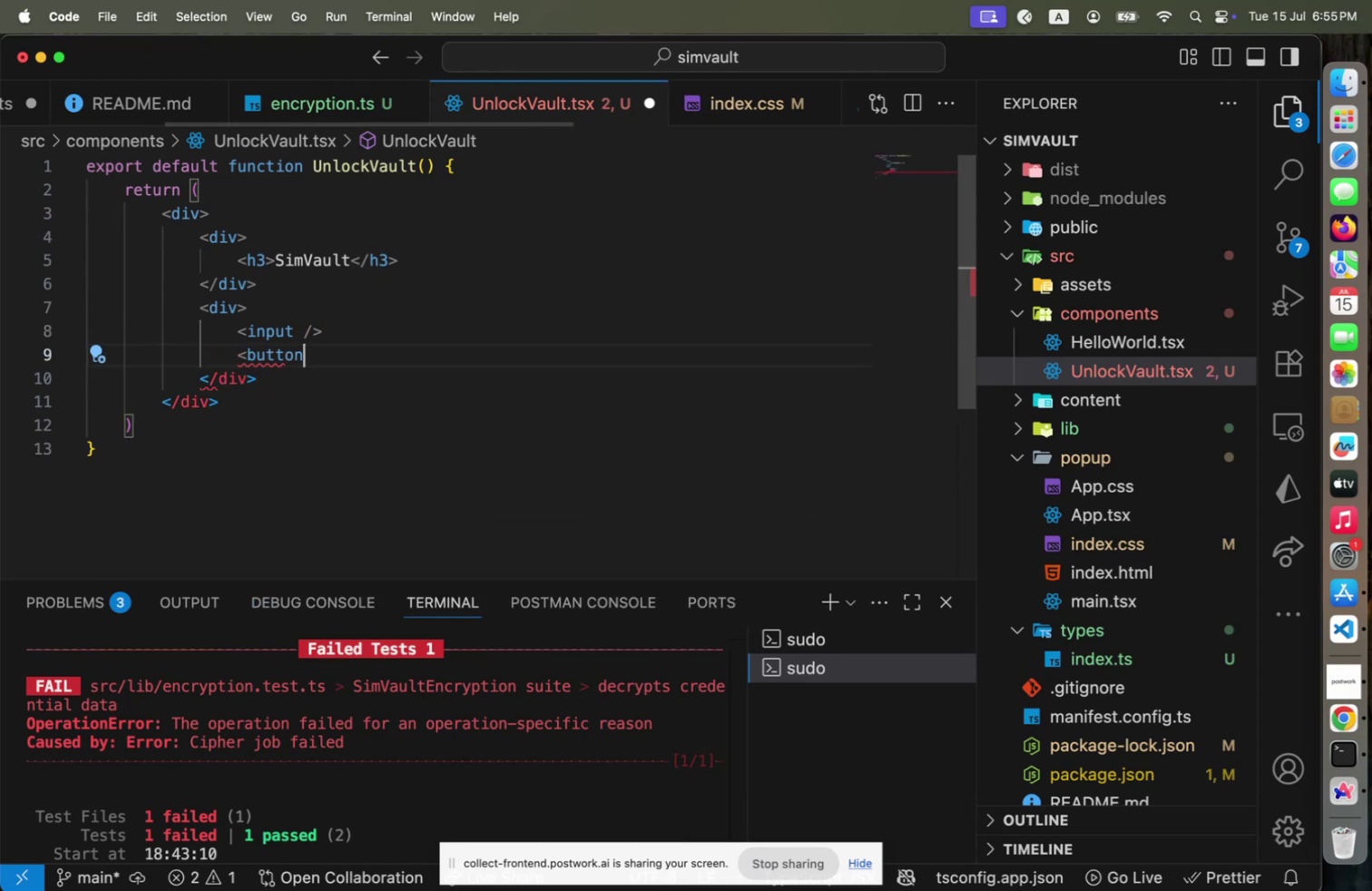 
key(Shift+ShiftLeft)
 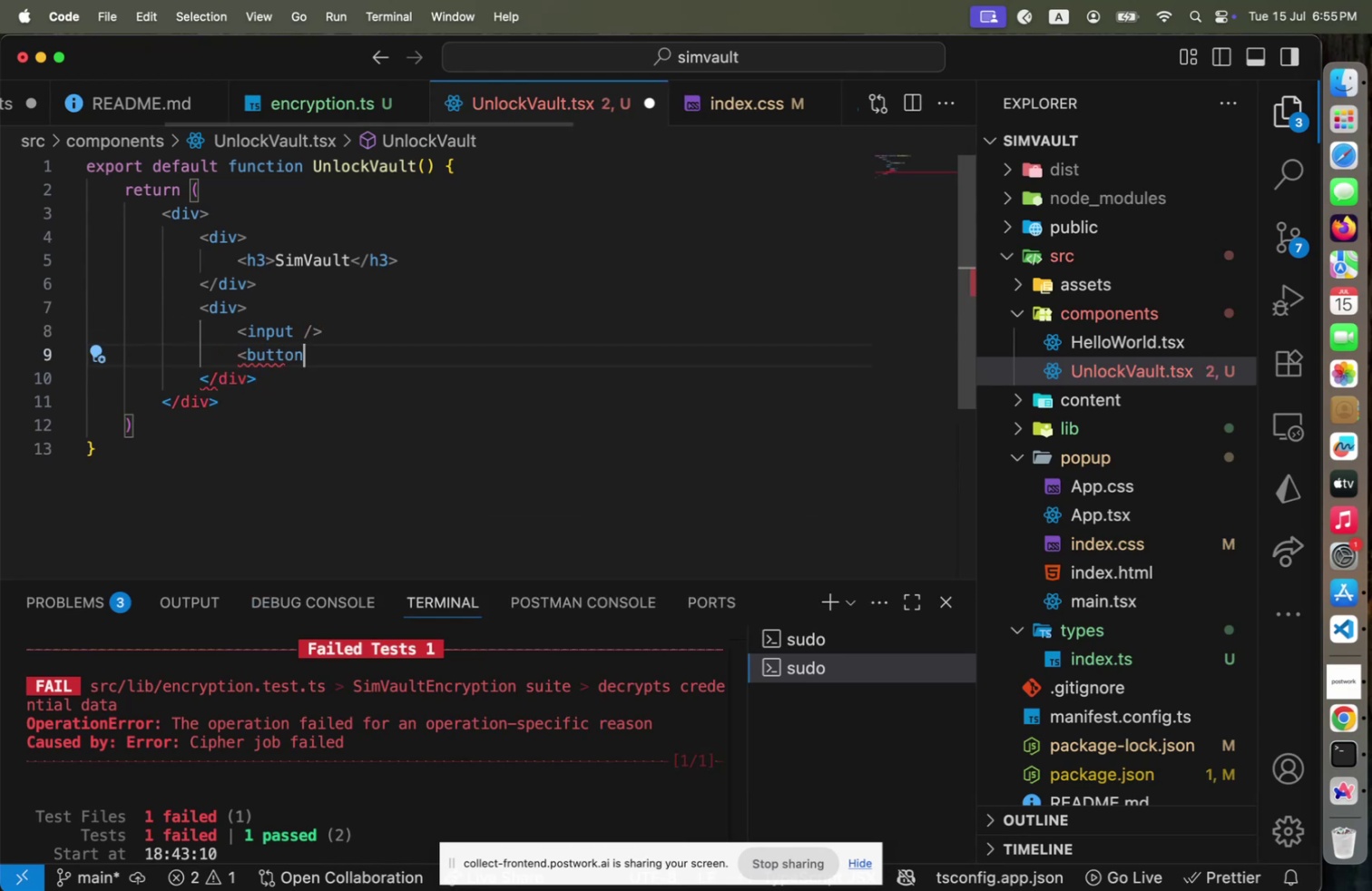 
key(Shift+Period)
 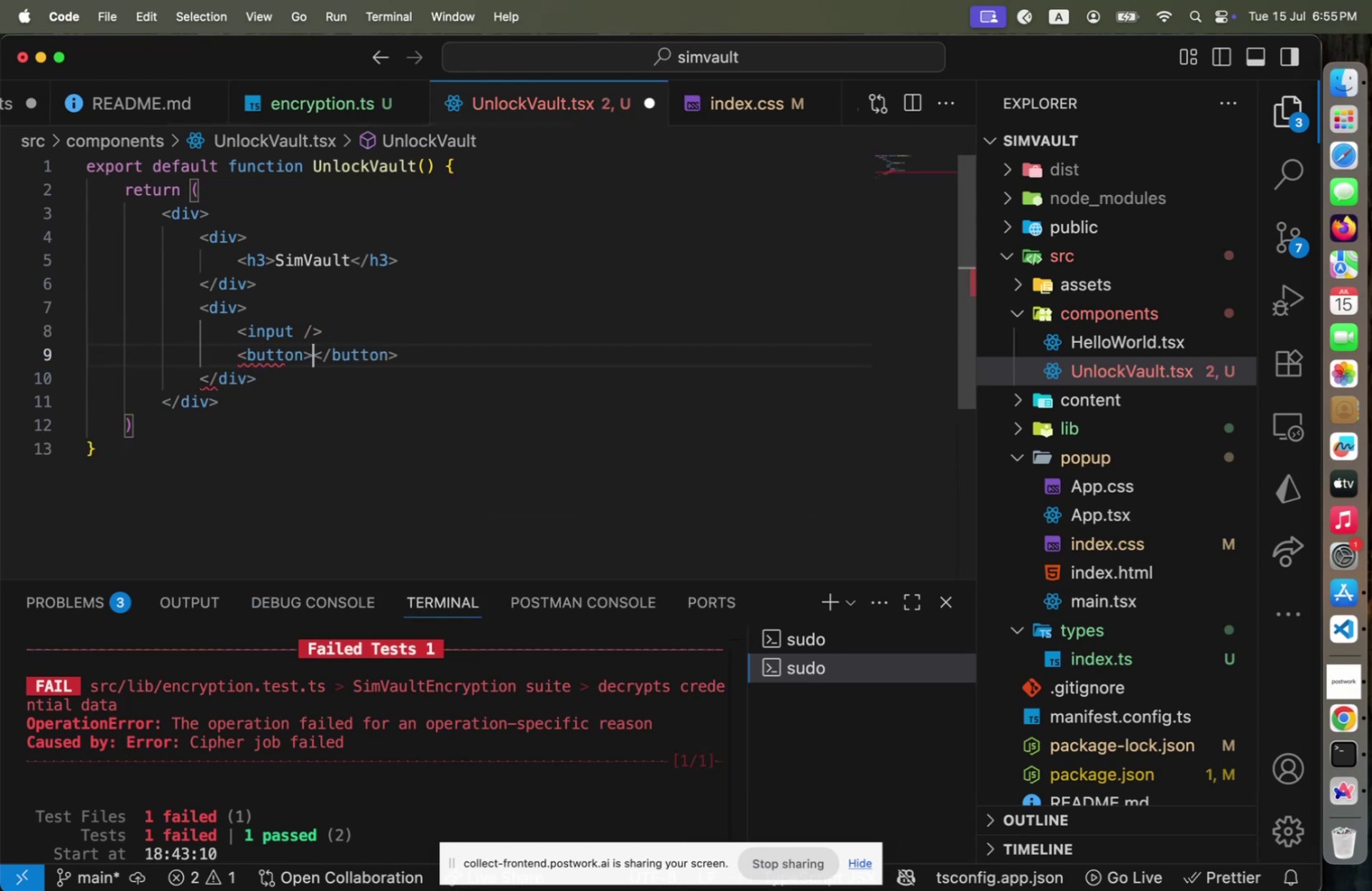 
key(ArrowUp)
 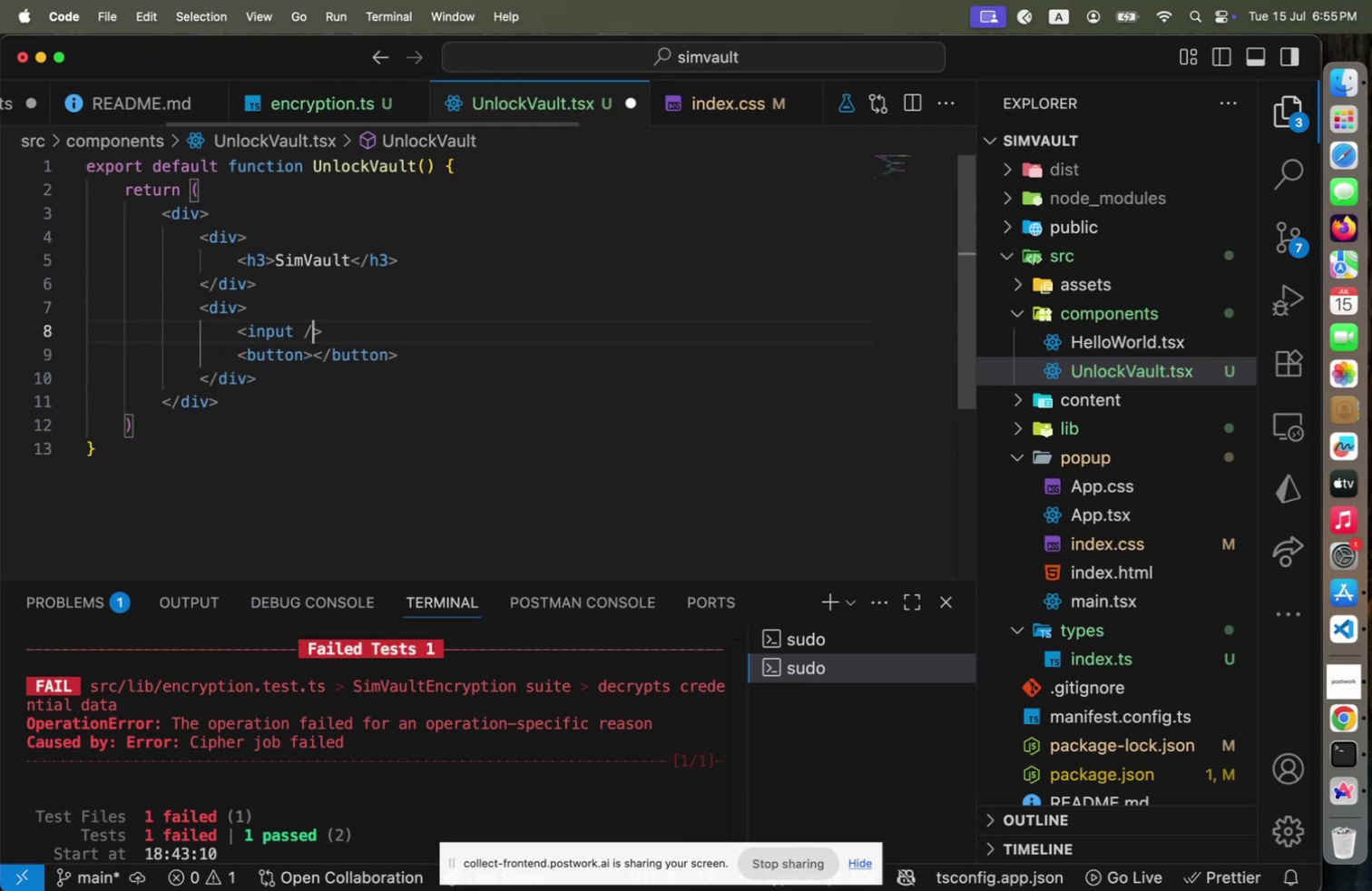 
key(ArrowUp)
 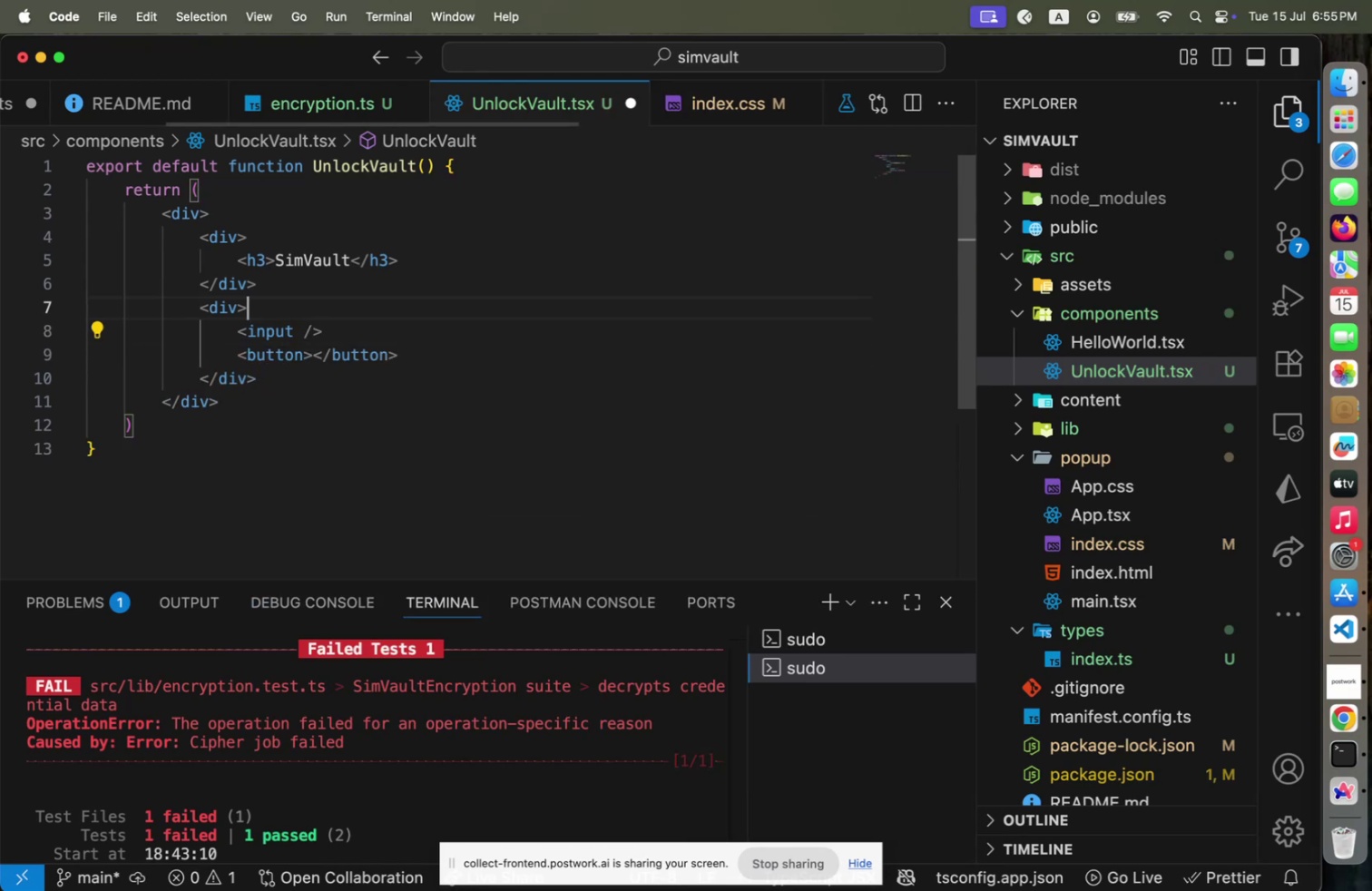 
key(ArrowUp)
 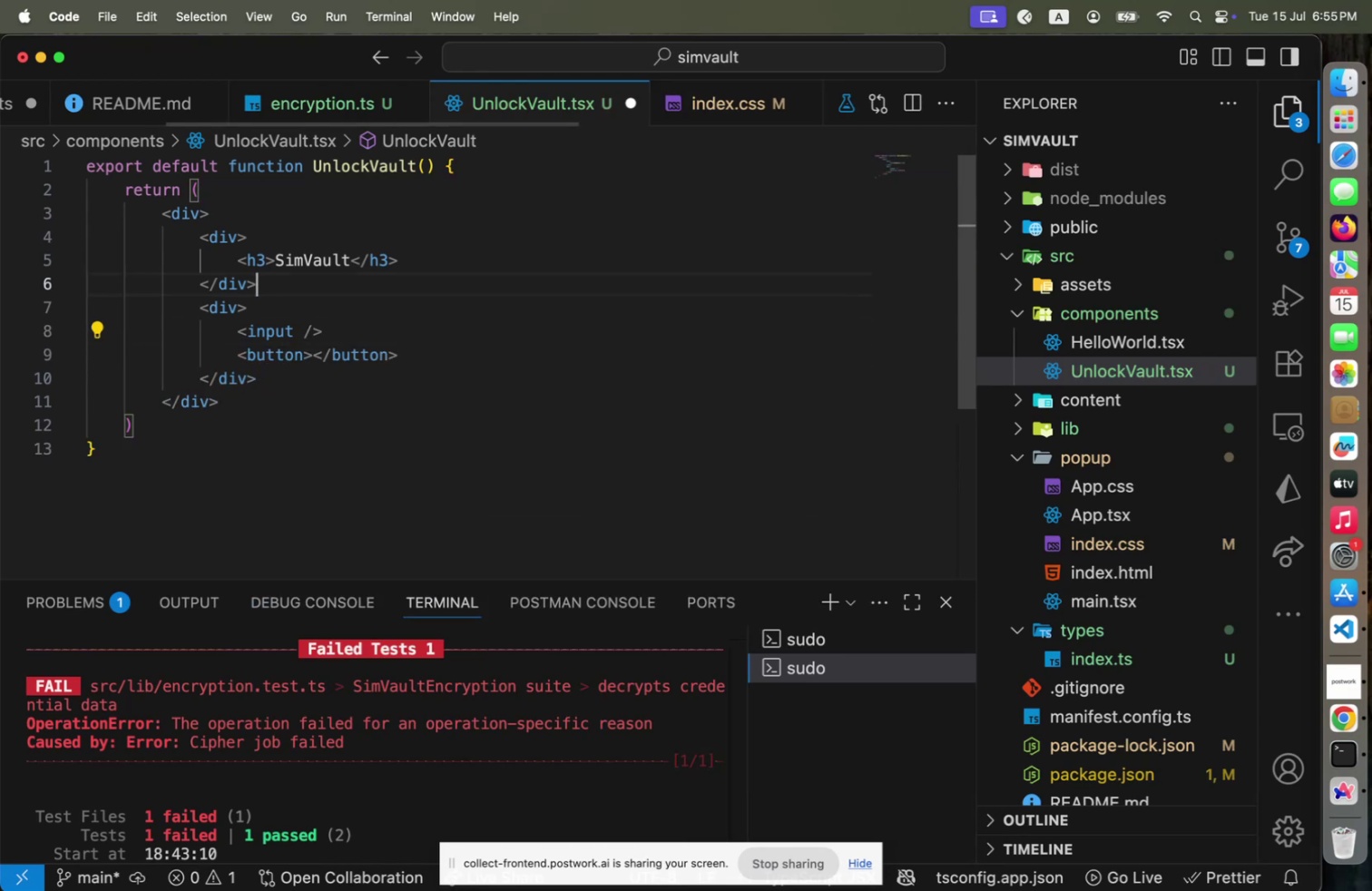 
key(ArrowUp)
 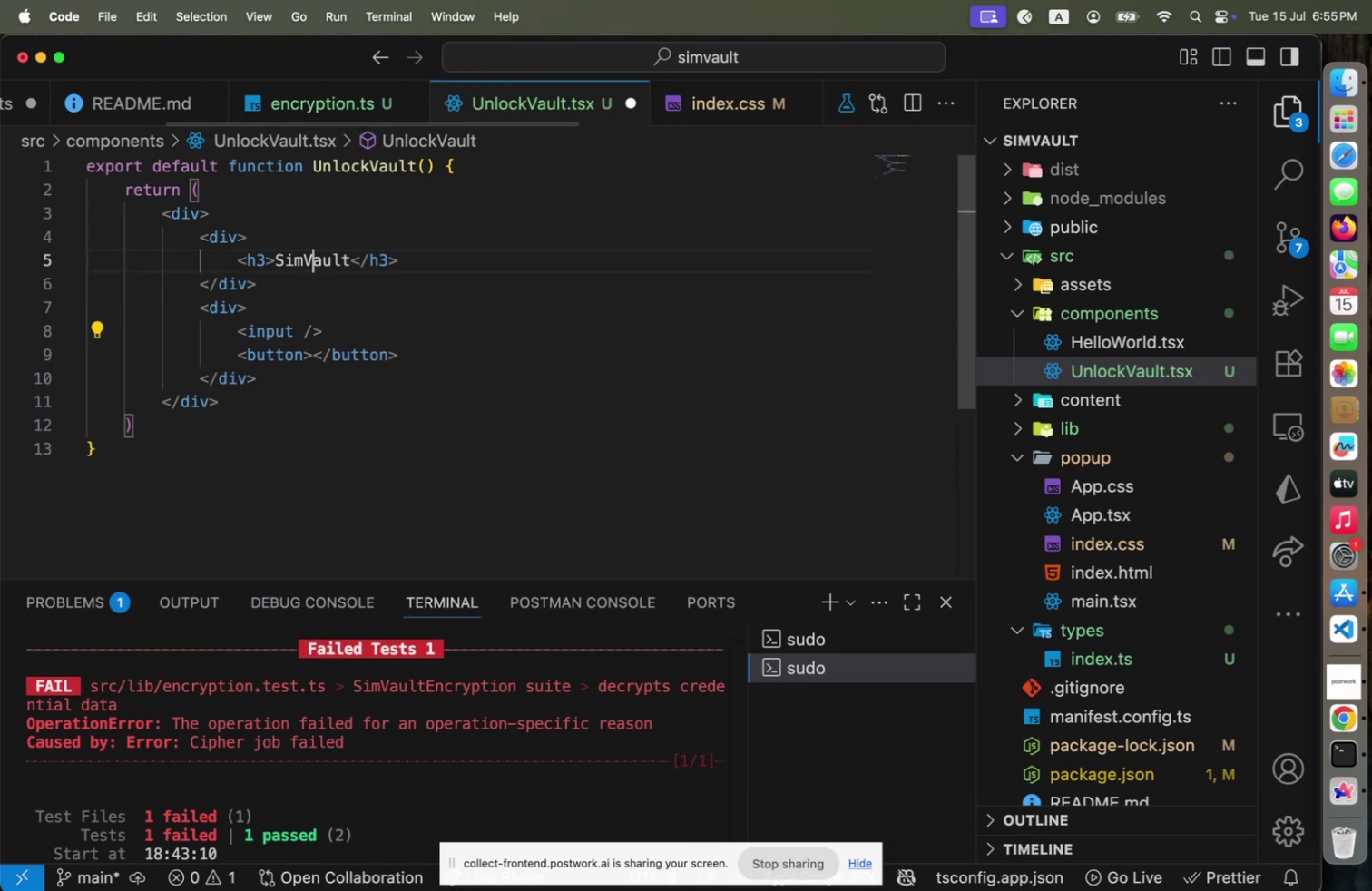 
key(ArrowUp)
 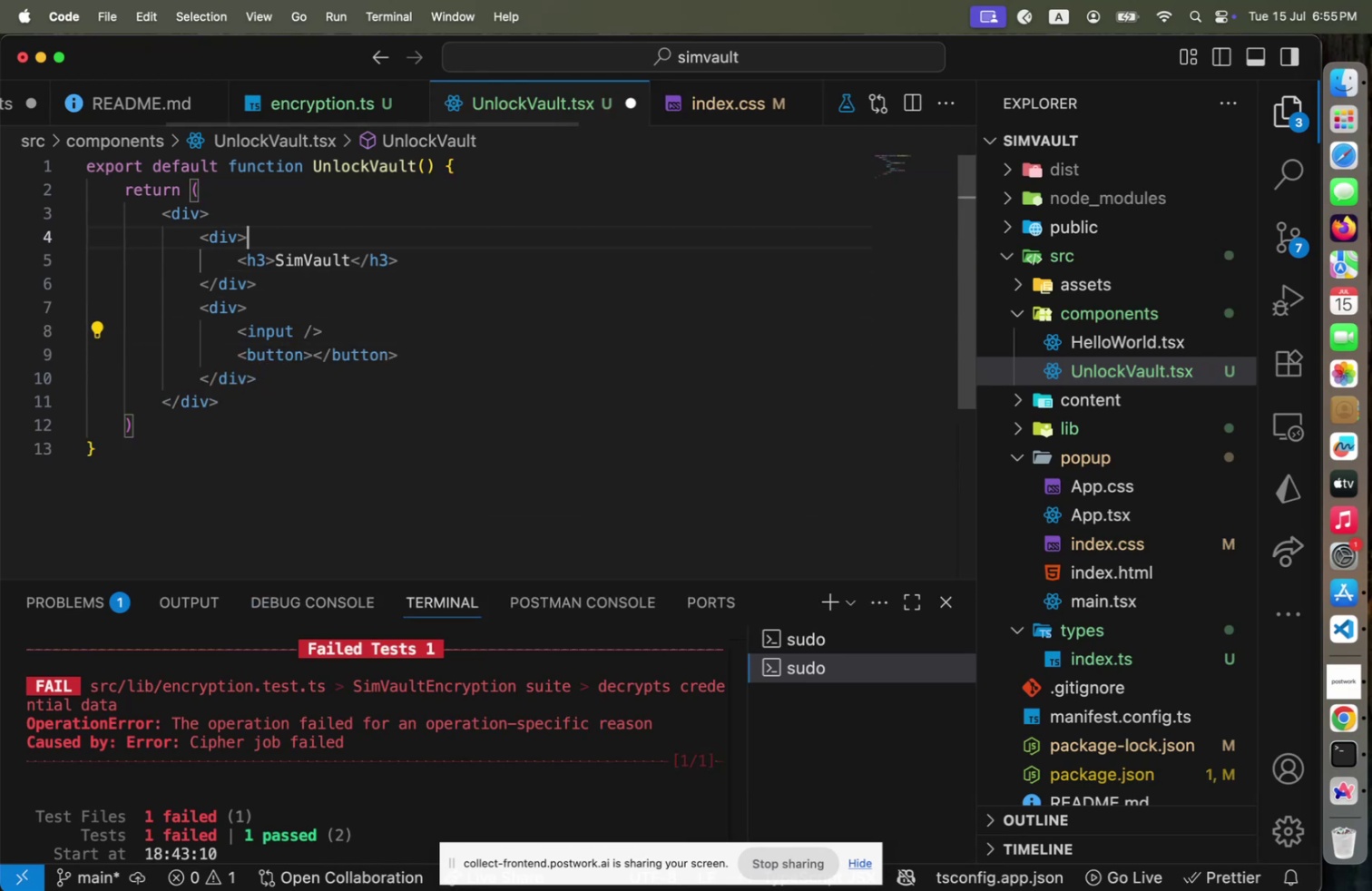 
key(ArrowUp)
 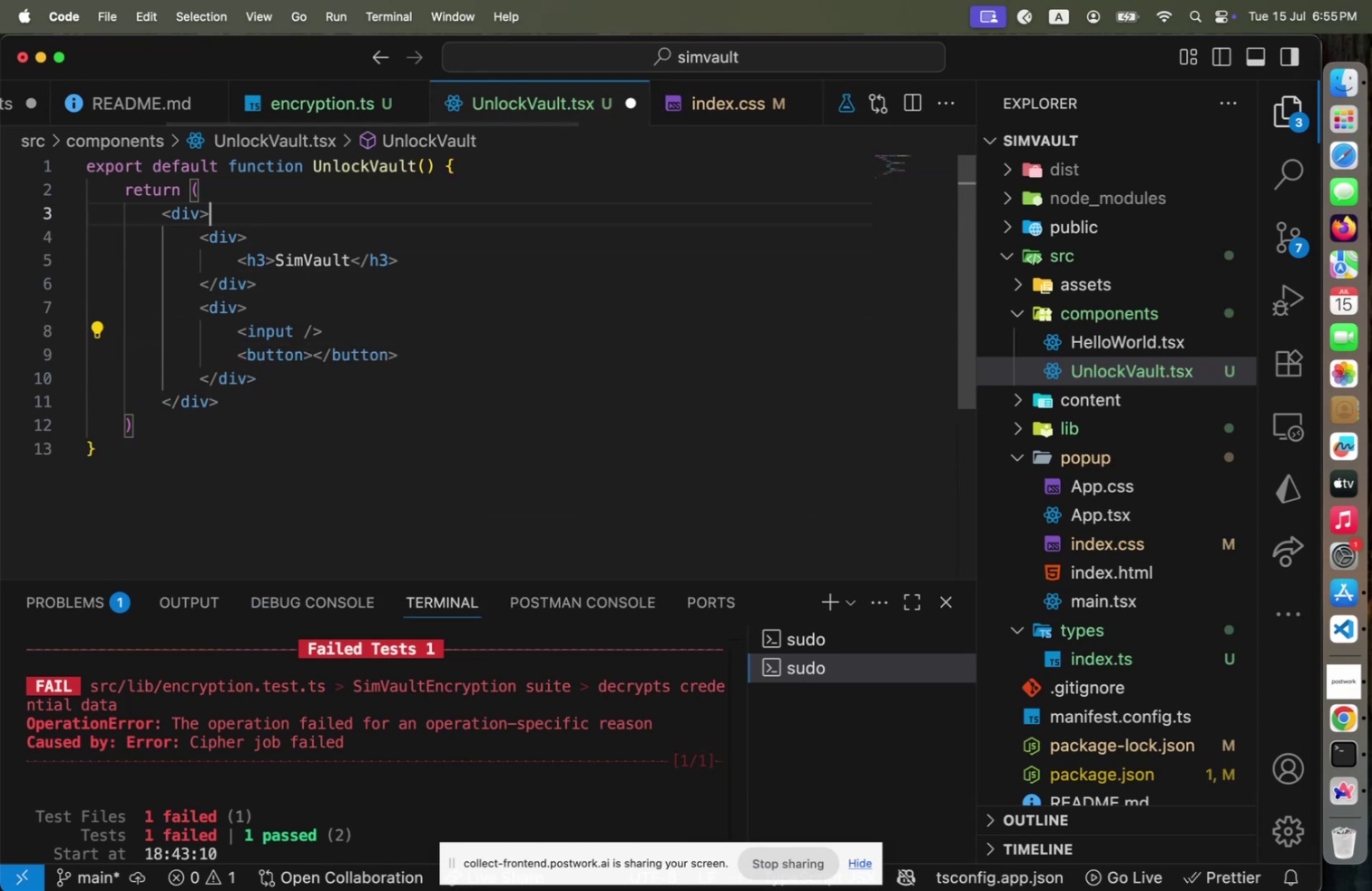 
key(ArrowUp)
 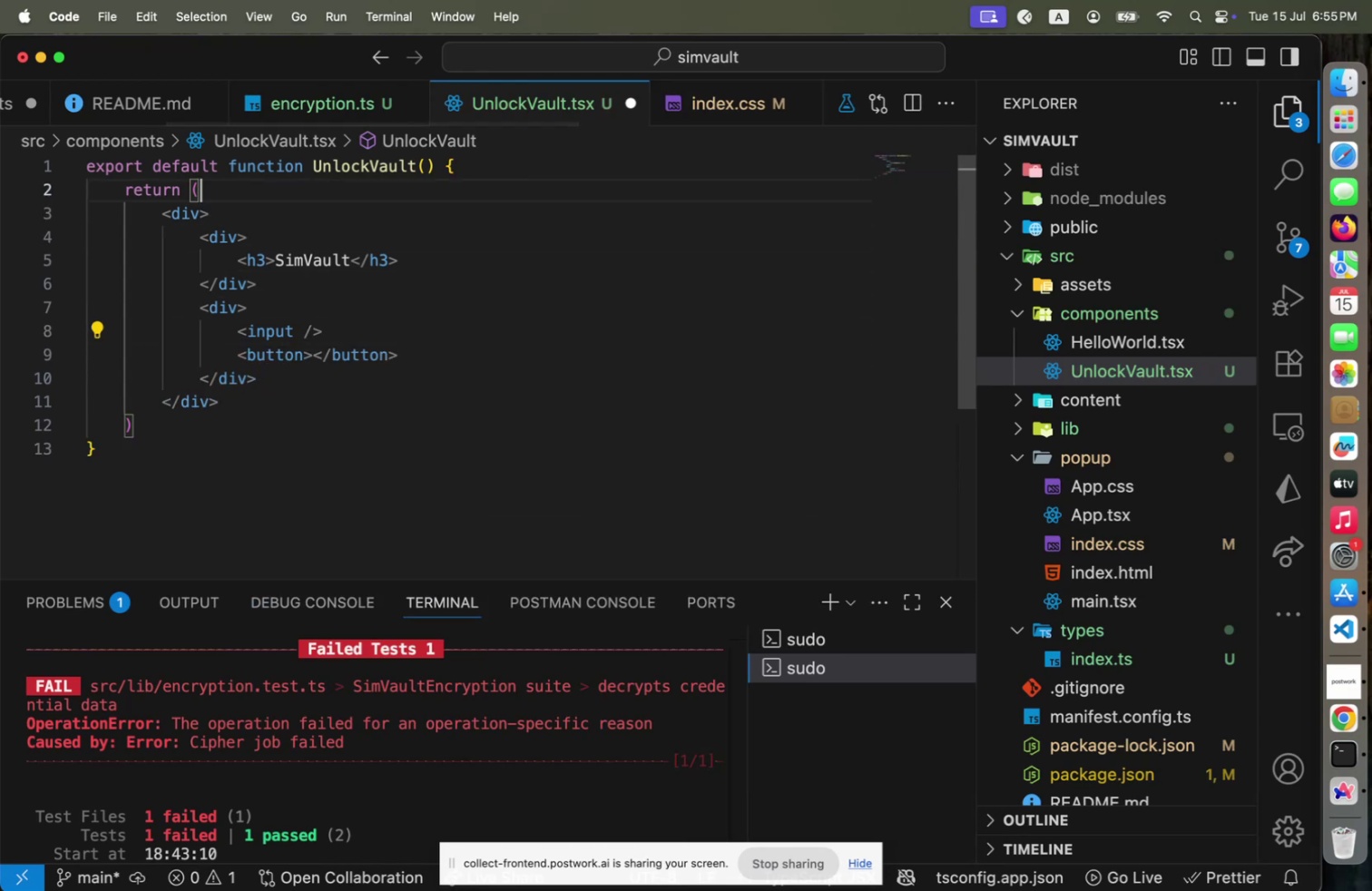 
key(ArrowUp)
 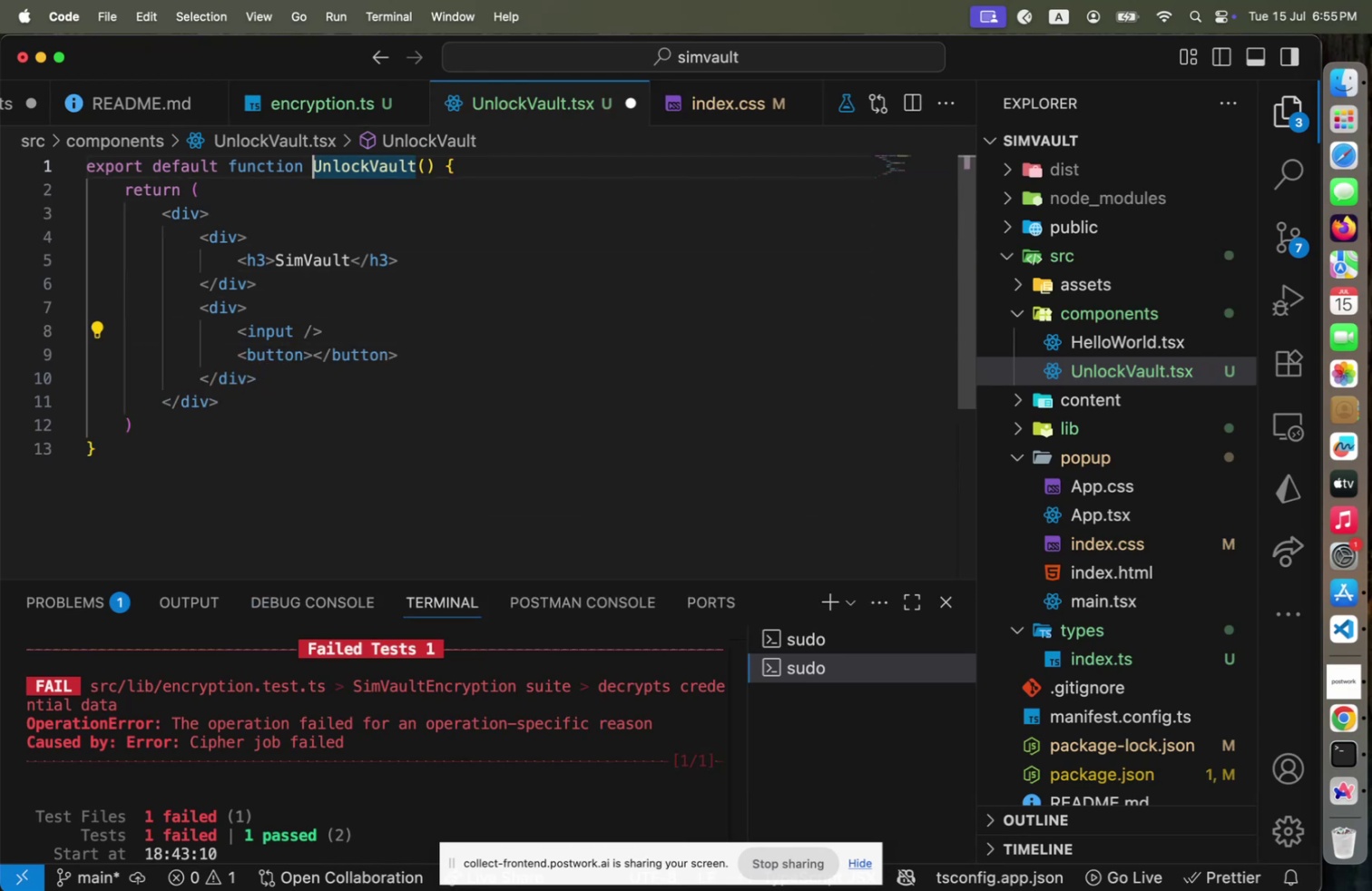 
key(End)
 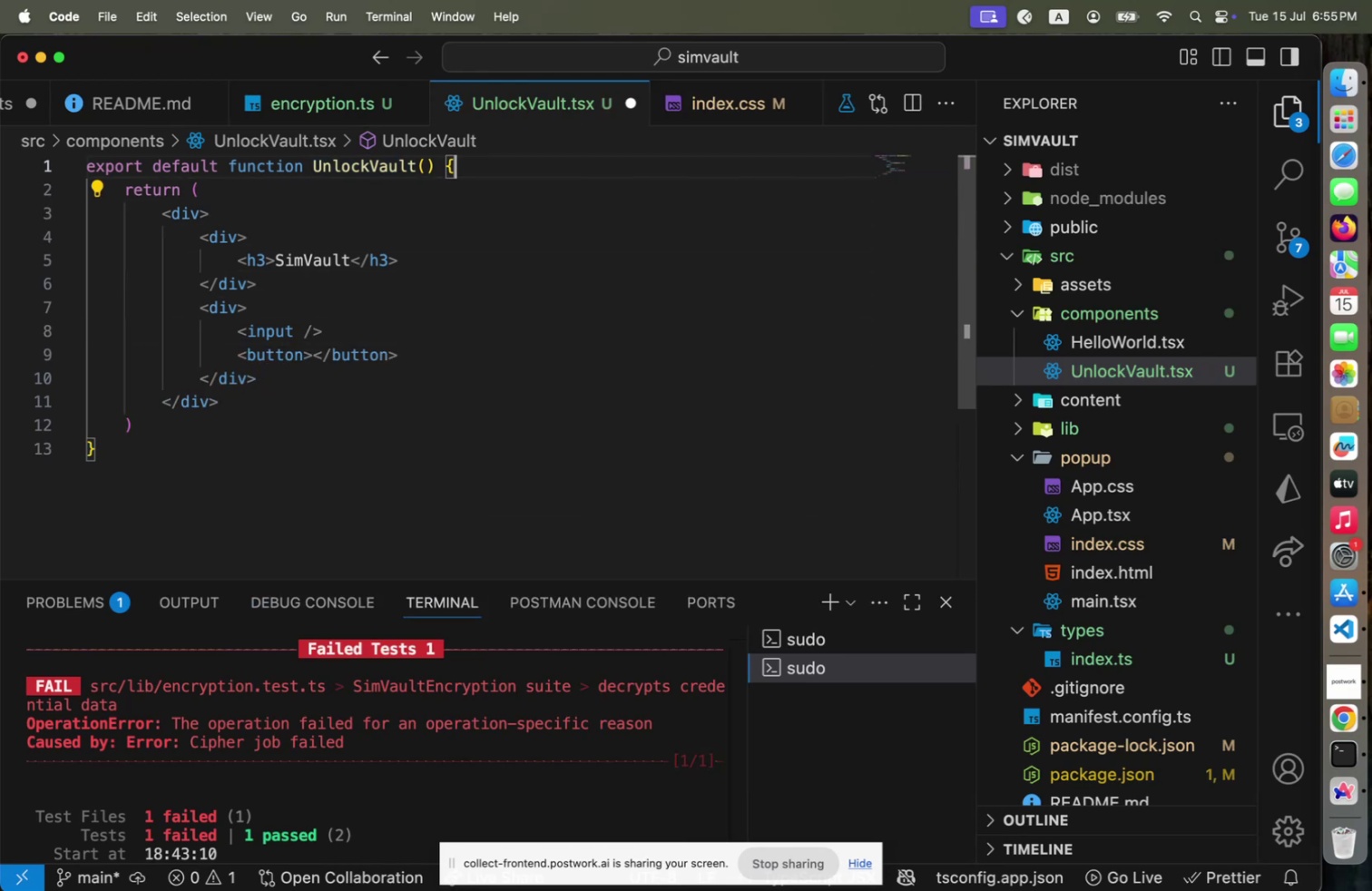 
key(Enter)
 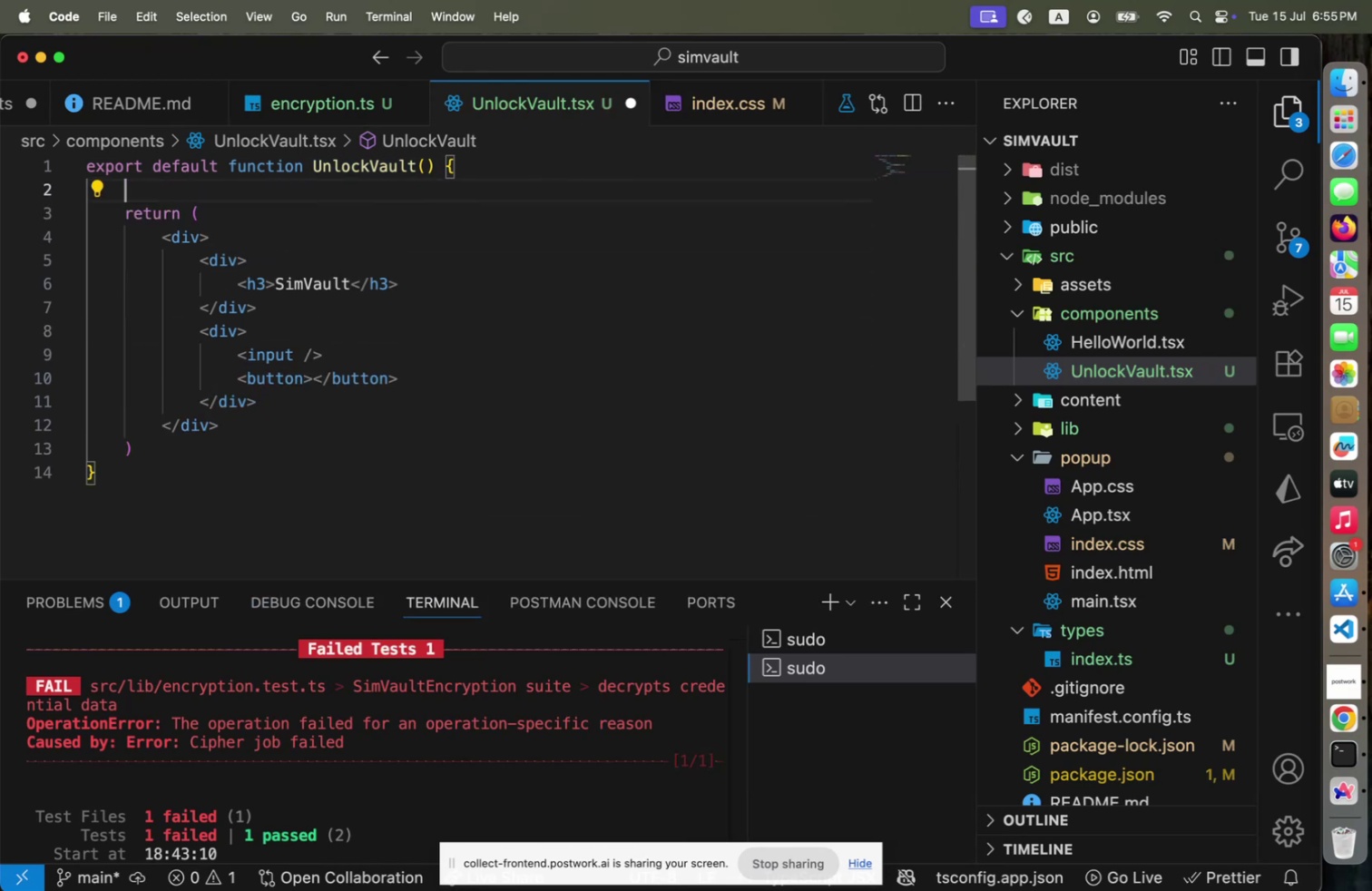 
type(const [password, setPassword)
 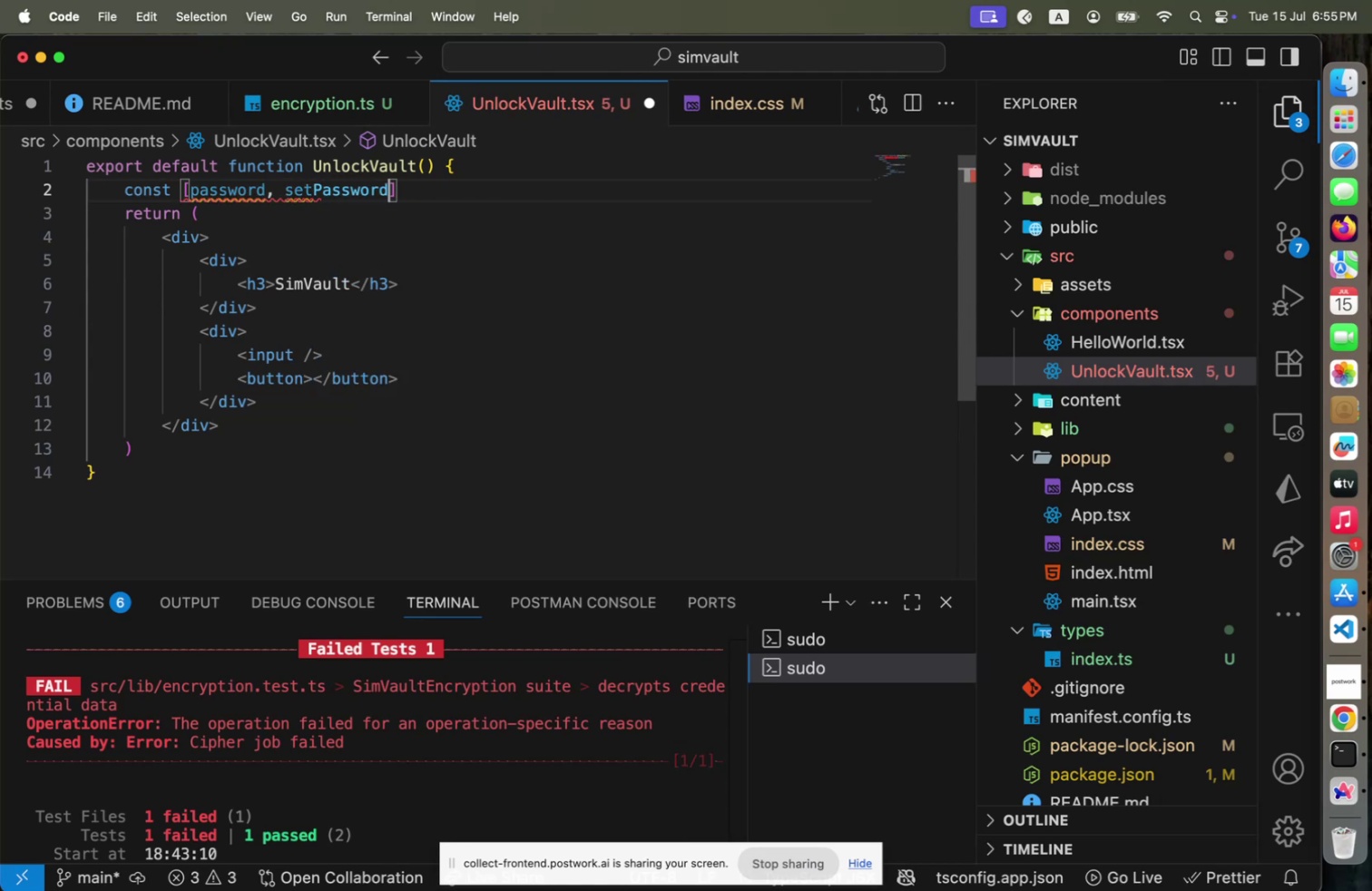 
key(ArrowRight)
 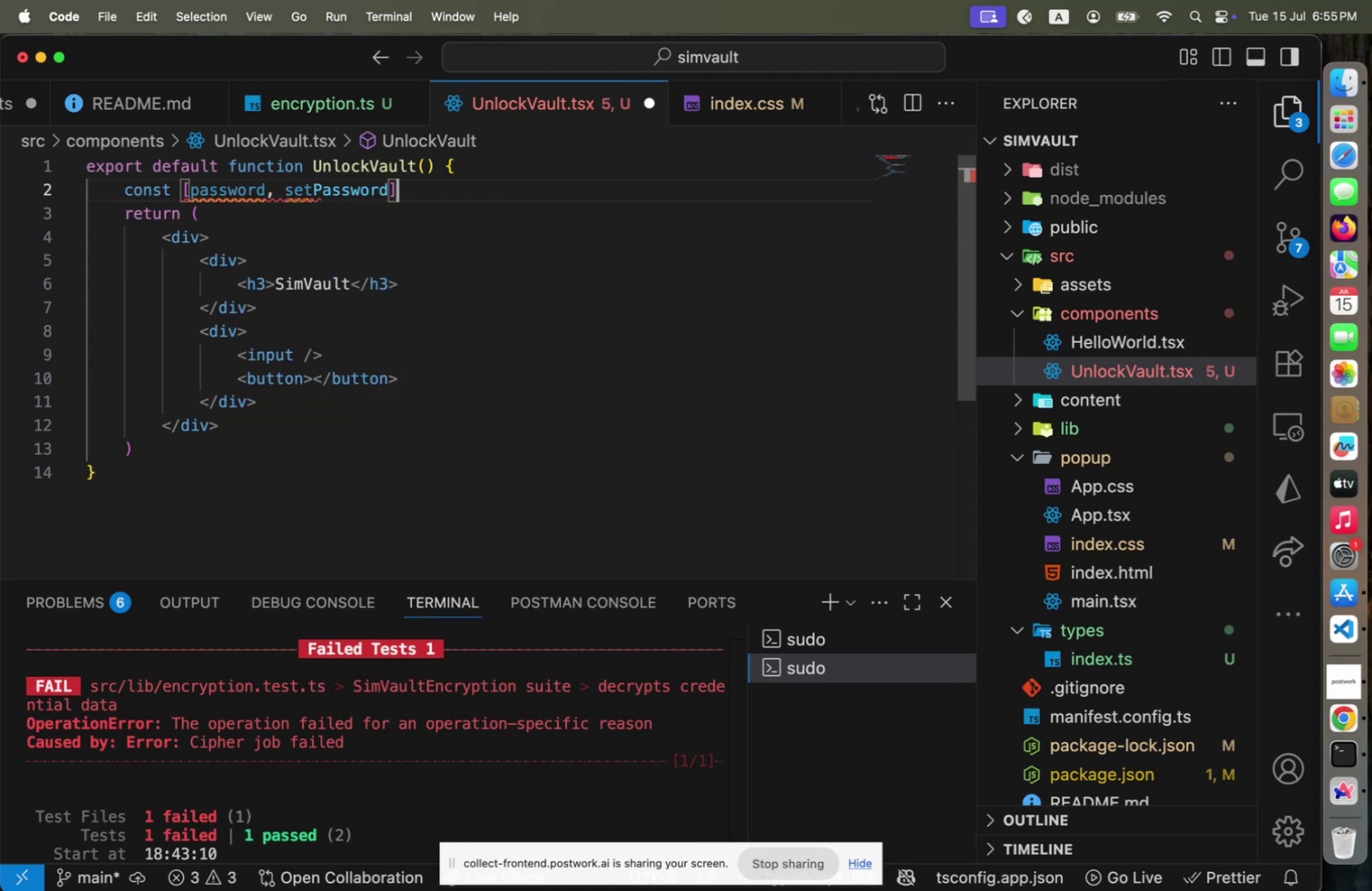 
type( = use)
 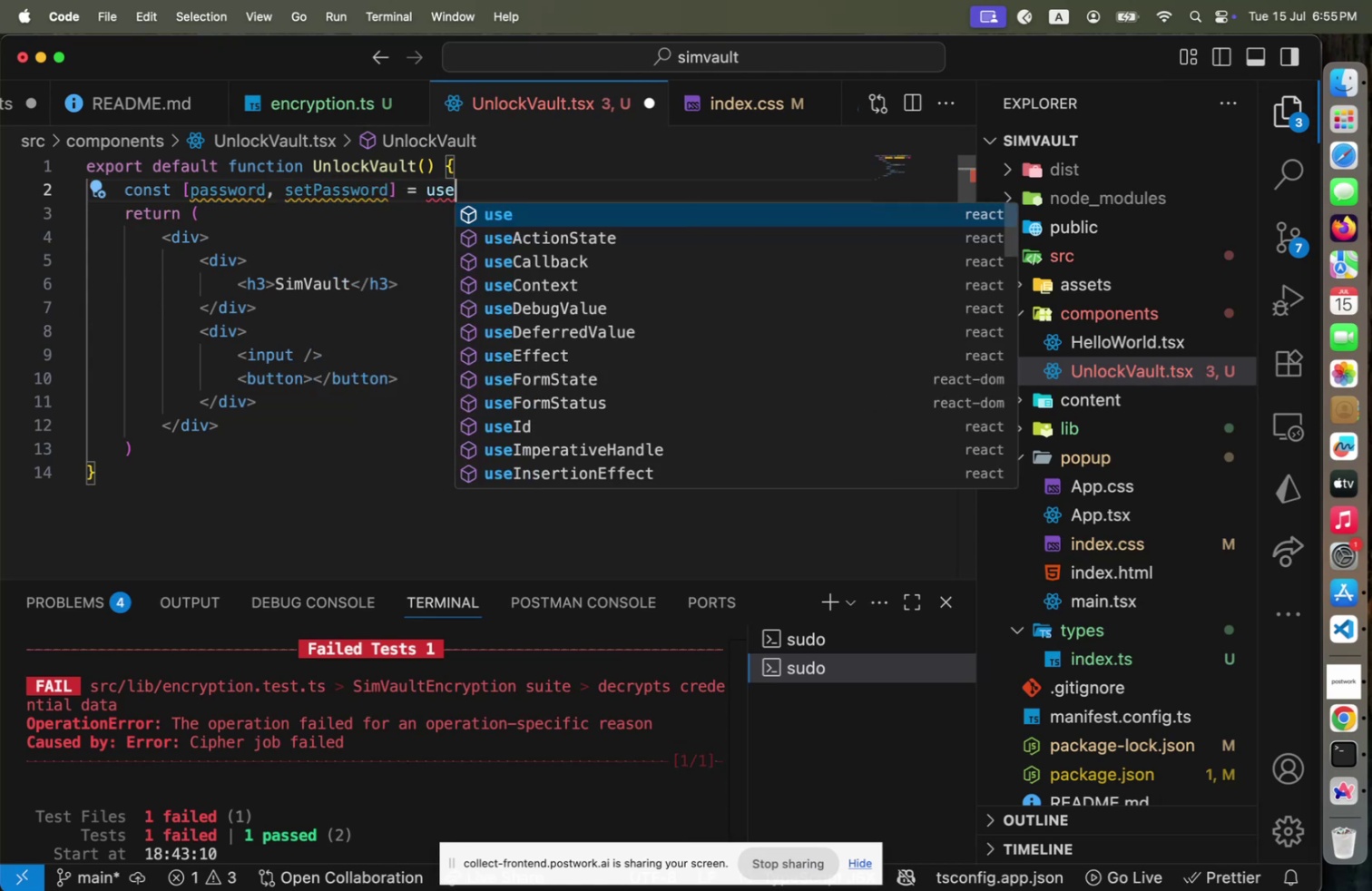 
key(Shift+ShiftRight)
 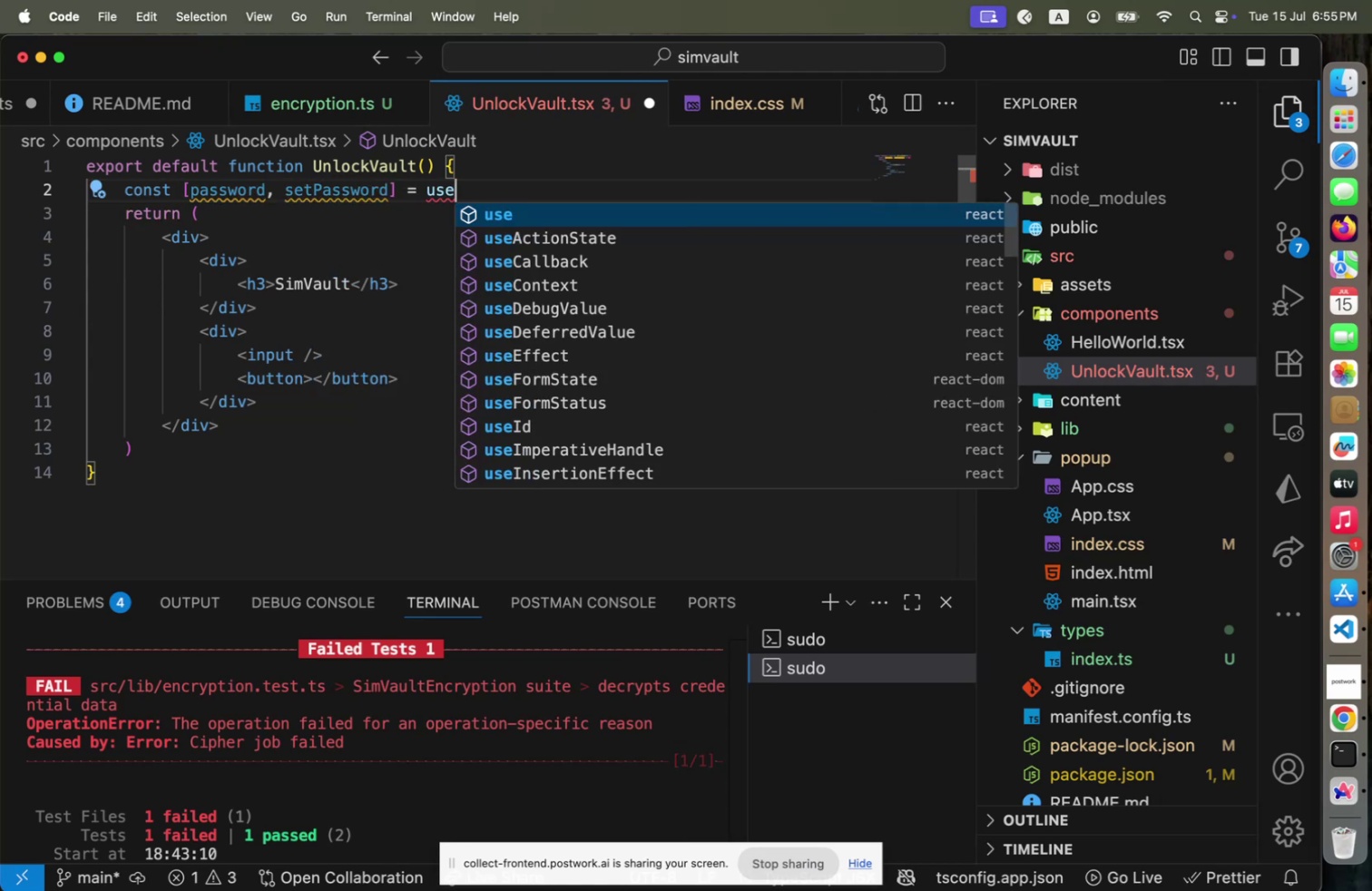 
key(Shift+S)
 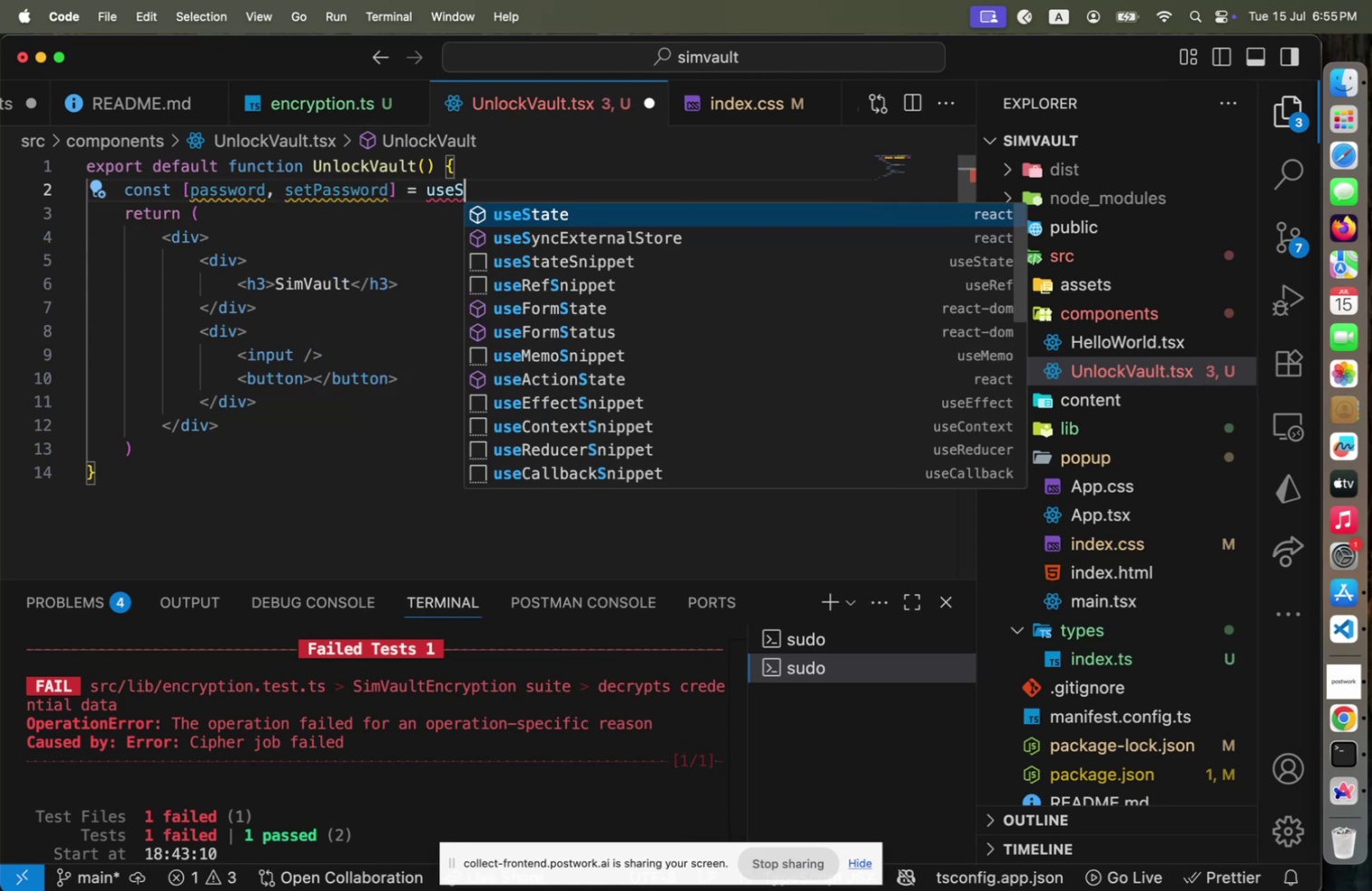 
key(Enter)
 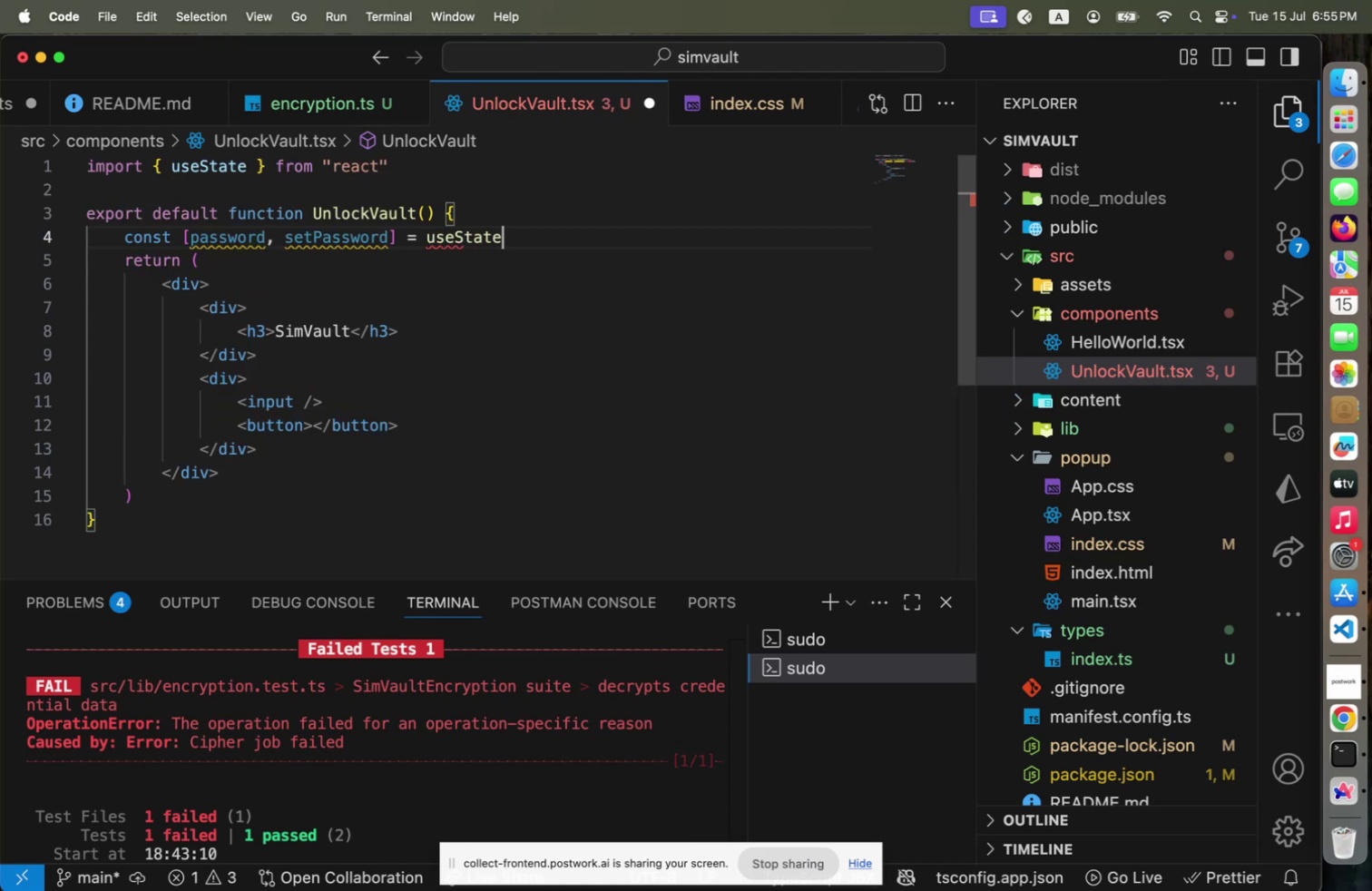 
key(Shift+9)
 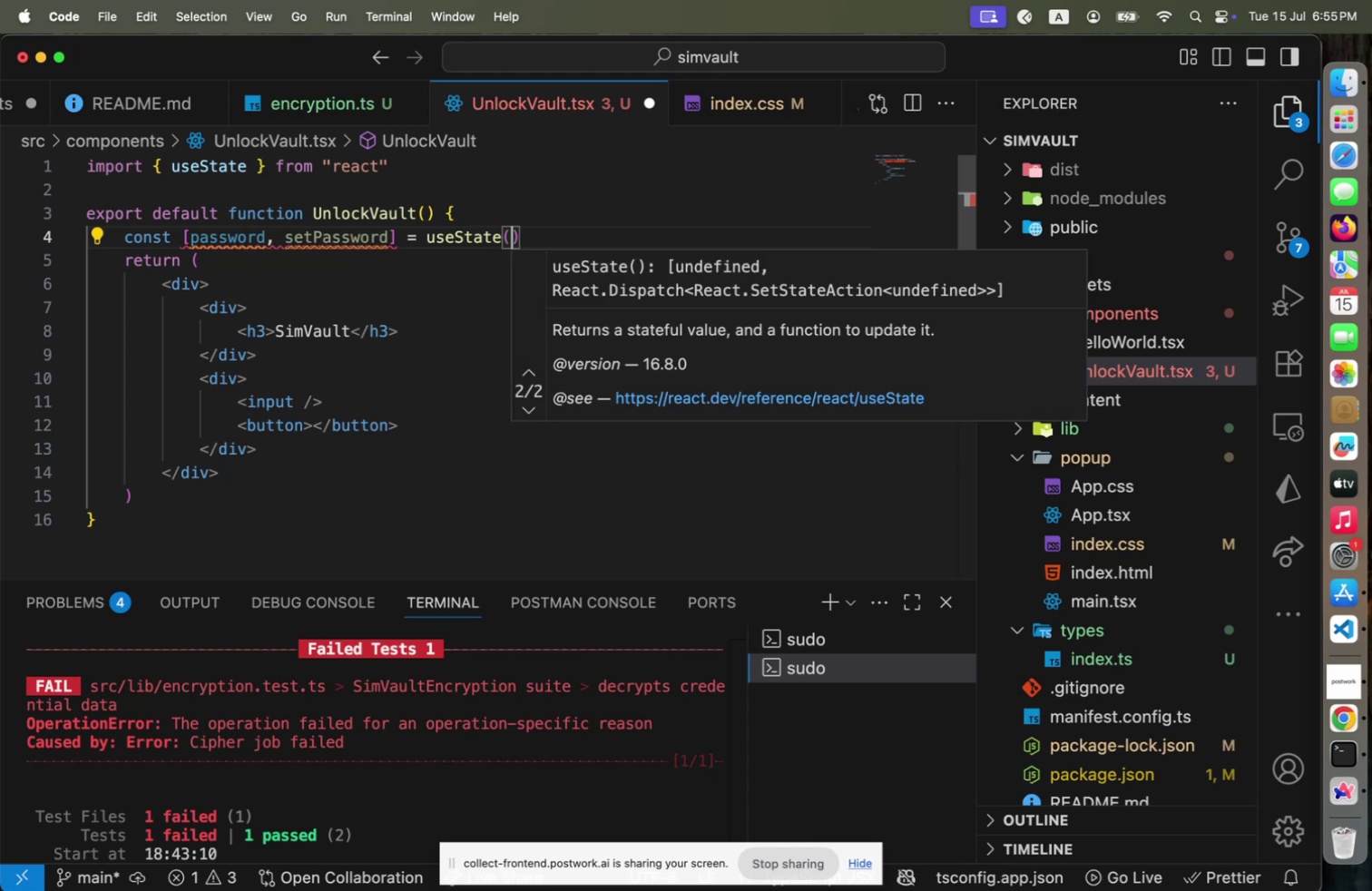 
key(Quote)
 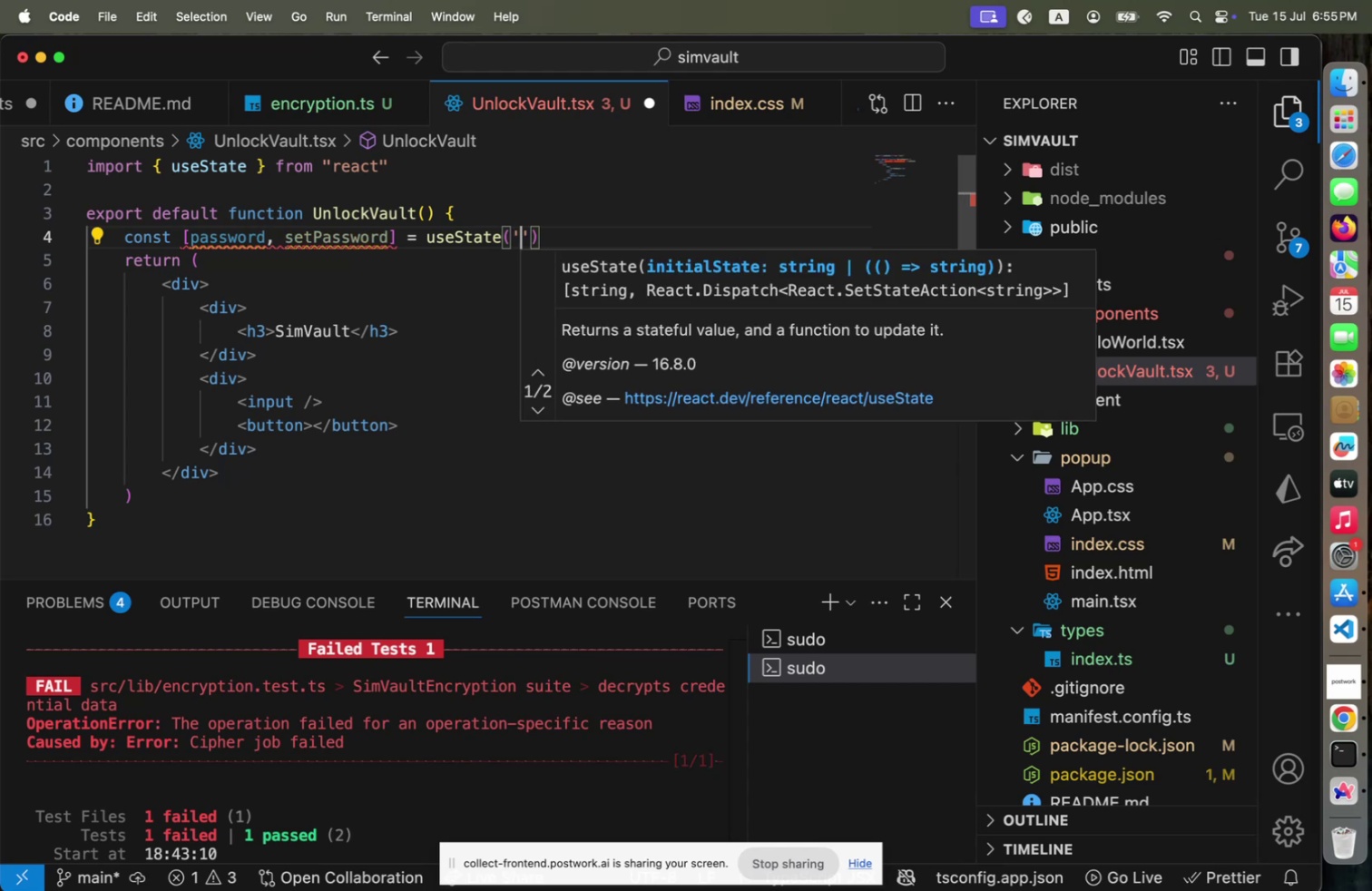 
key(ArrowRight)
 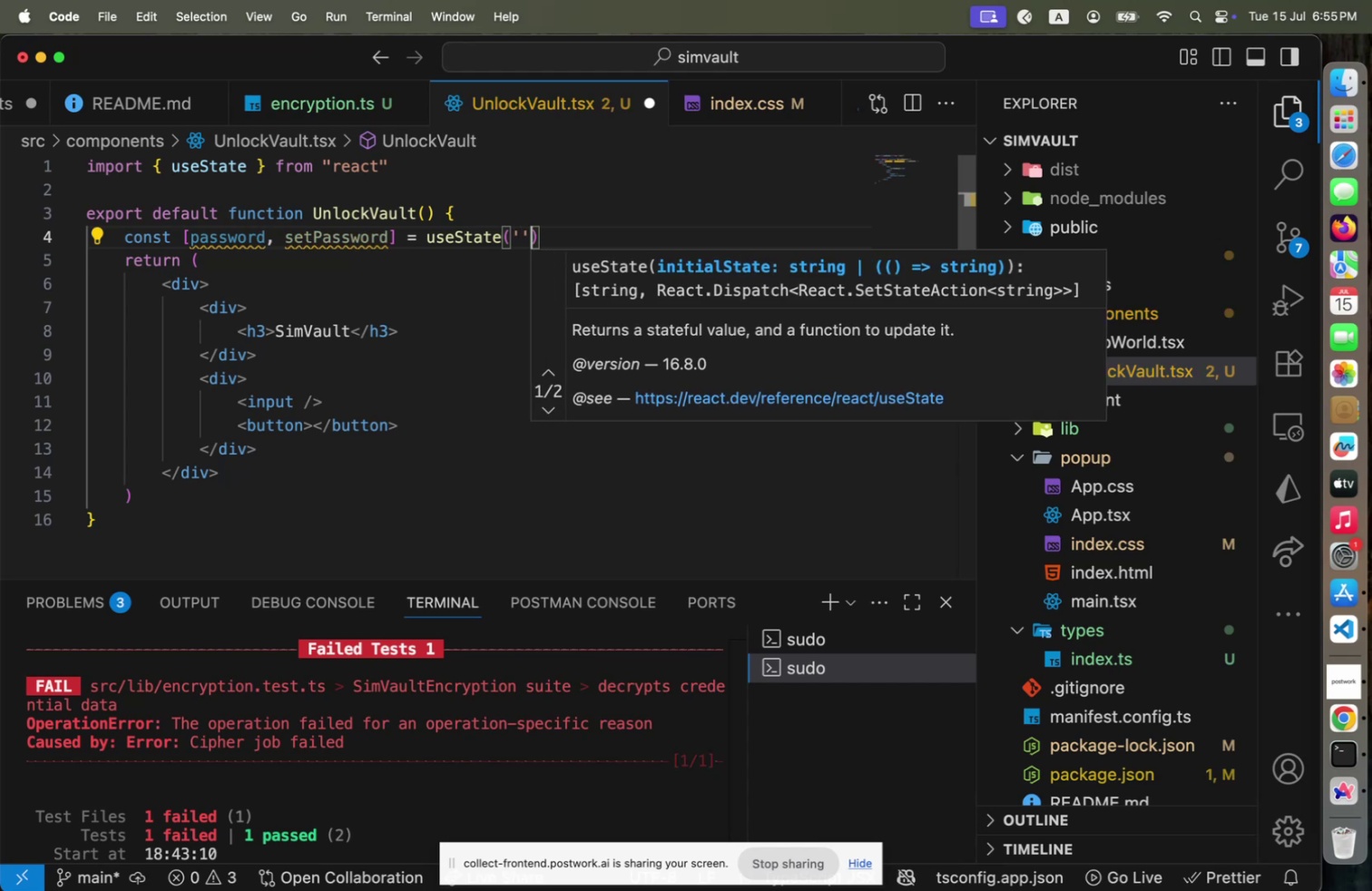 
key(ArrowRight)
 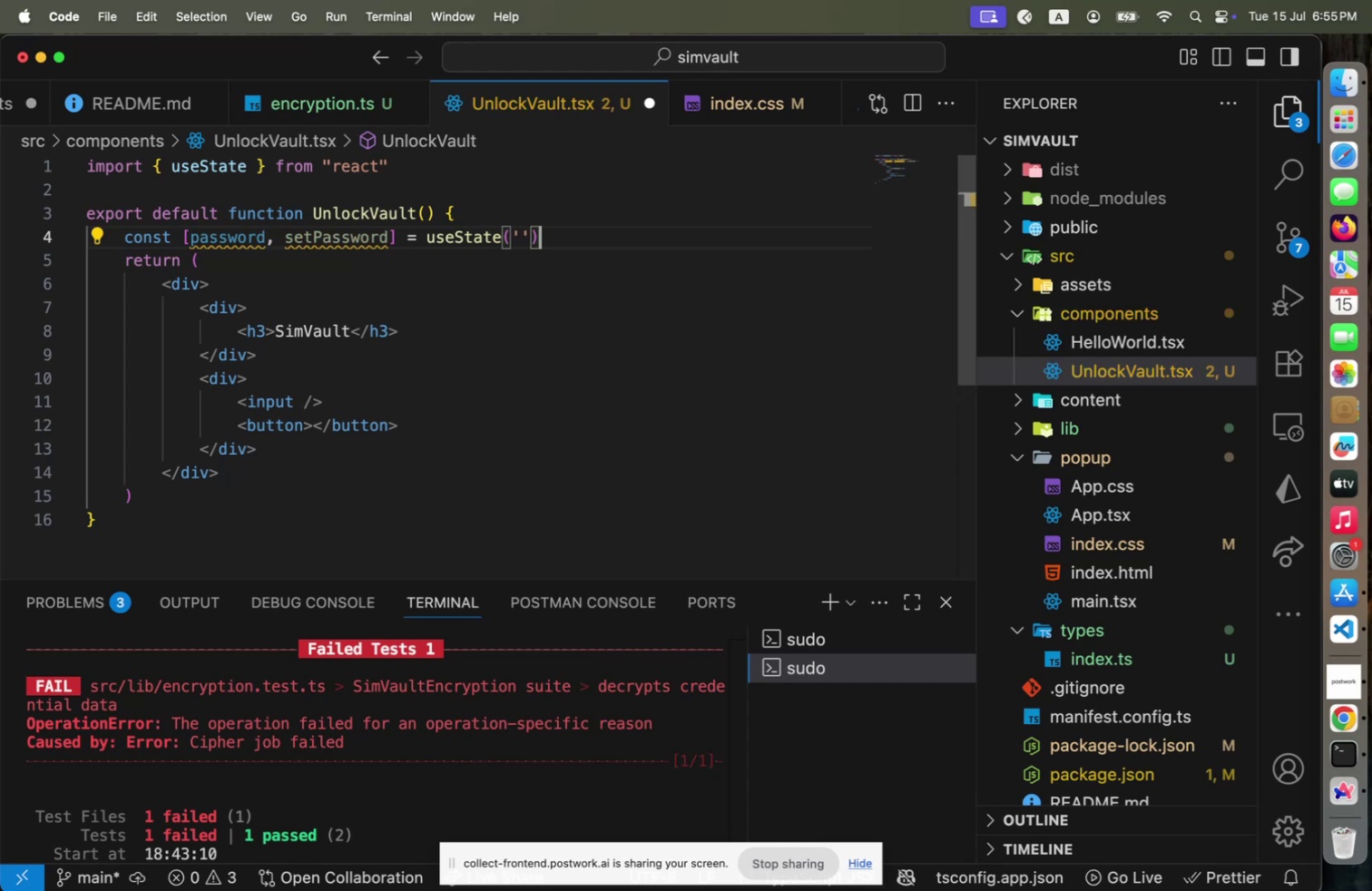 
key(Semicolon)
 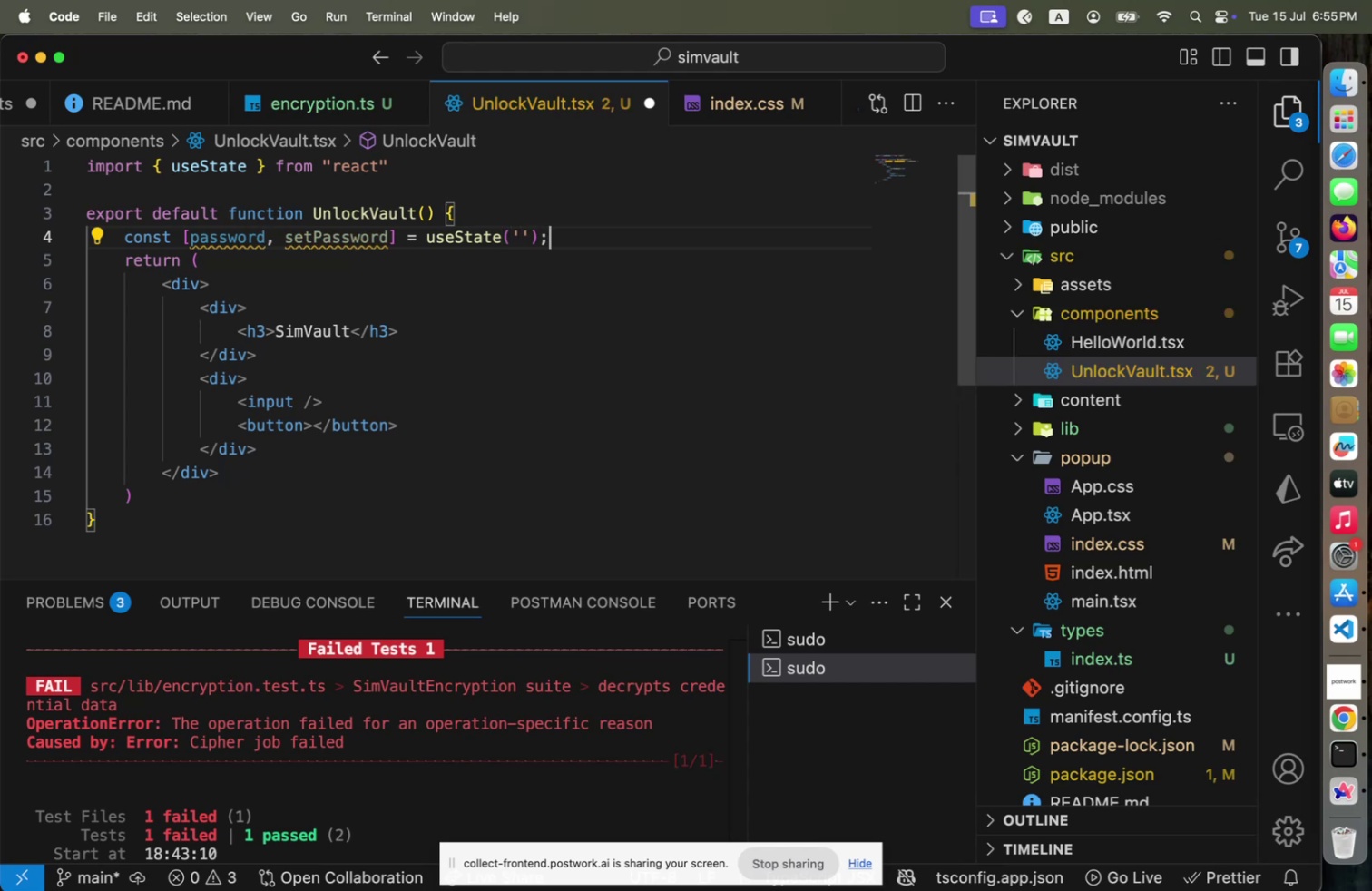 
key(Enter)
 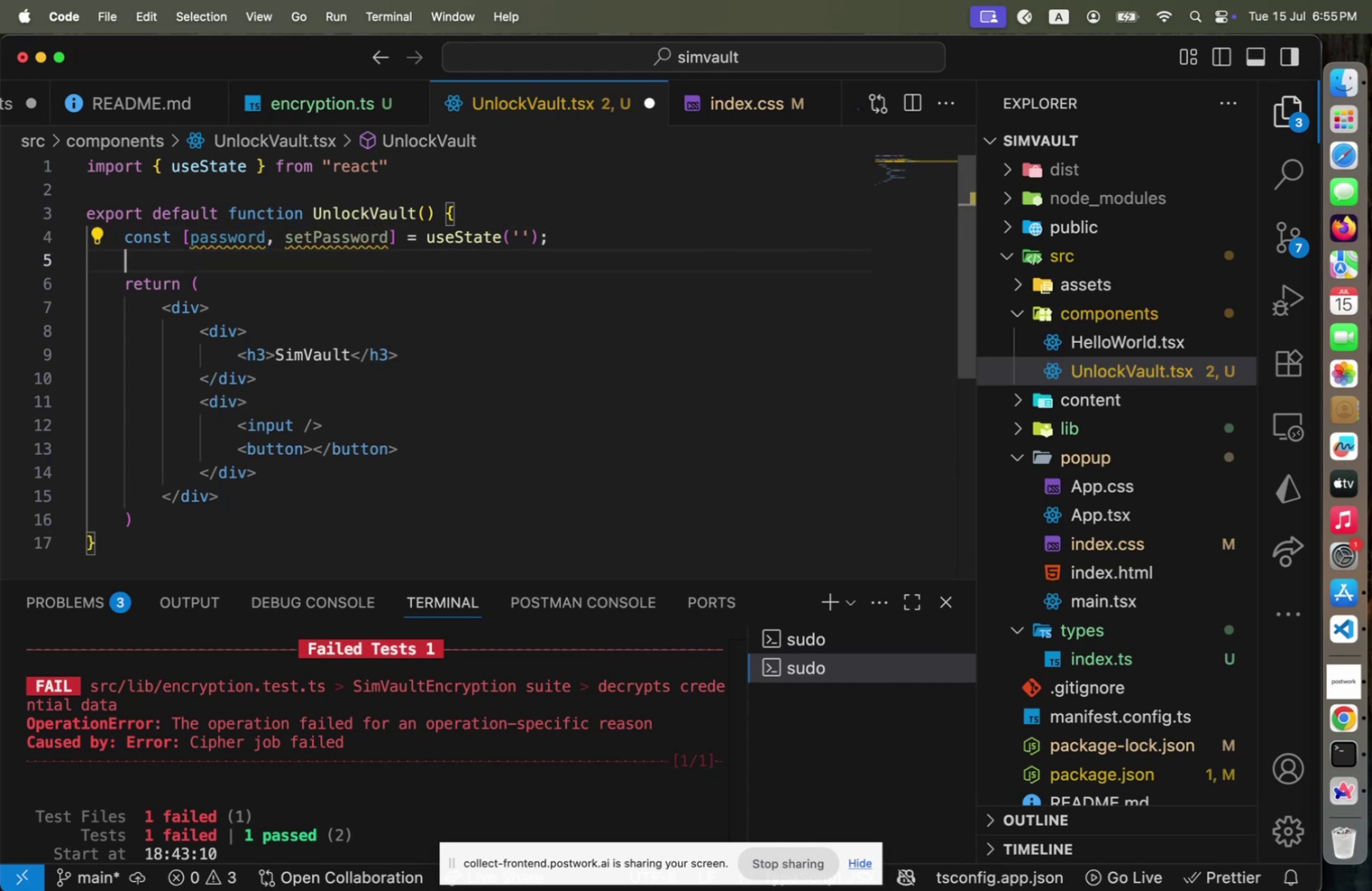 
key(Enter)
 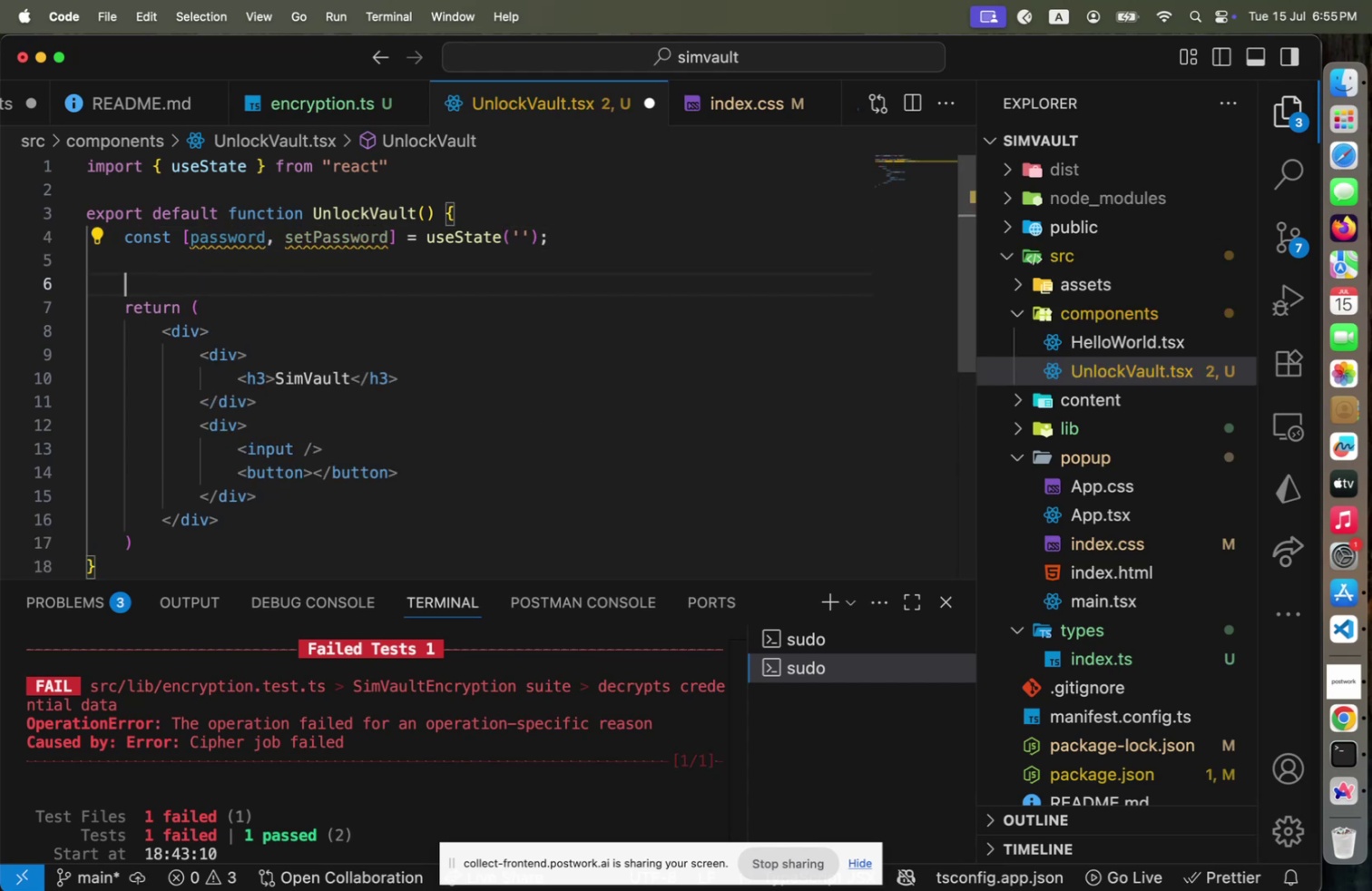 
type(const hnald)
key(Backspace)
key(Backspace)
key(Backspace)
key(Backspace)
type(ah[Home])
key(Backspace)
 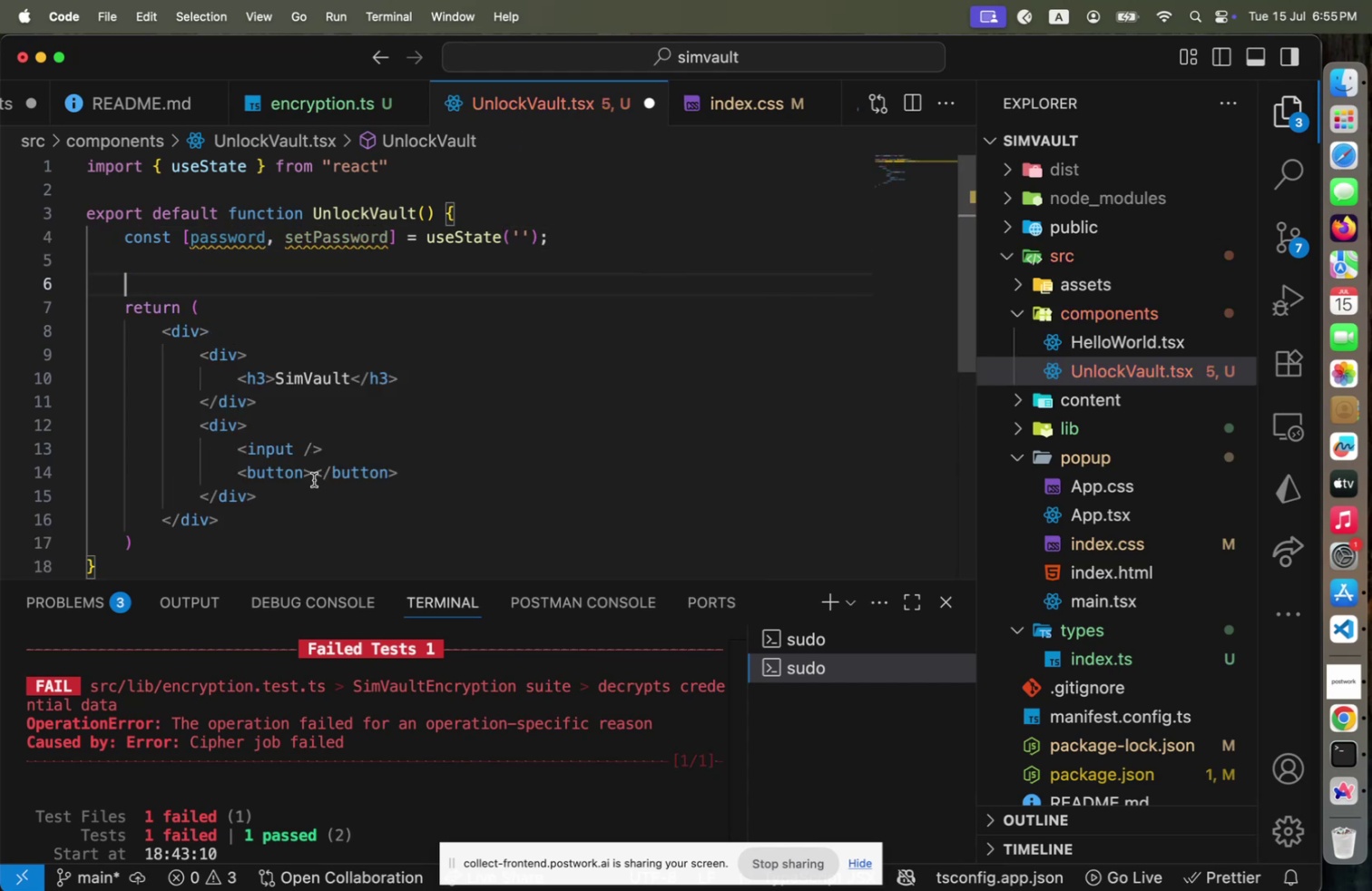 
key(ArrowUp)
 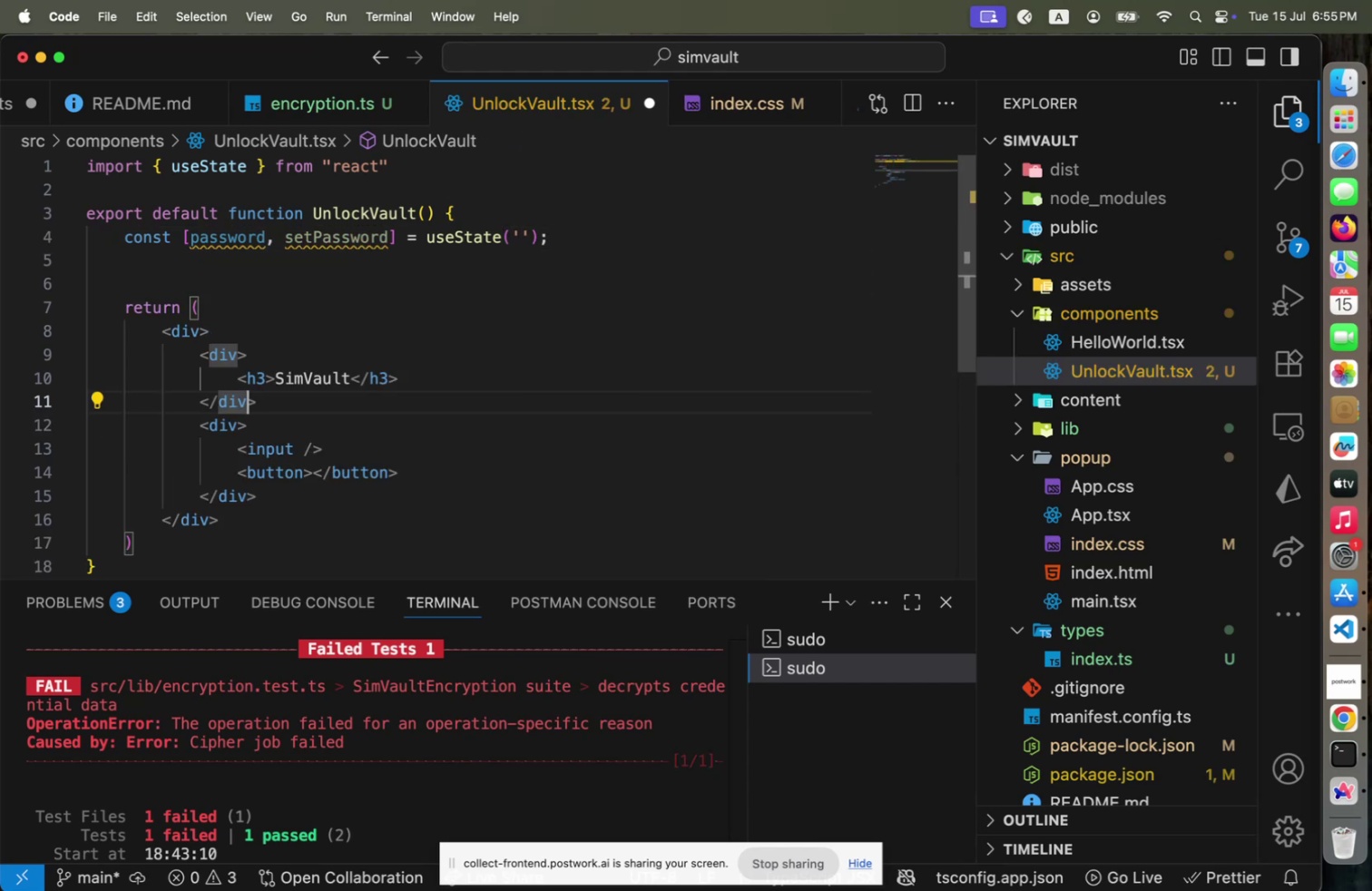 
key(ArrowRight)
 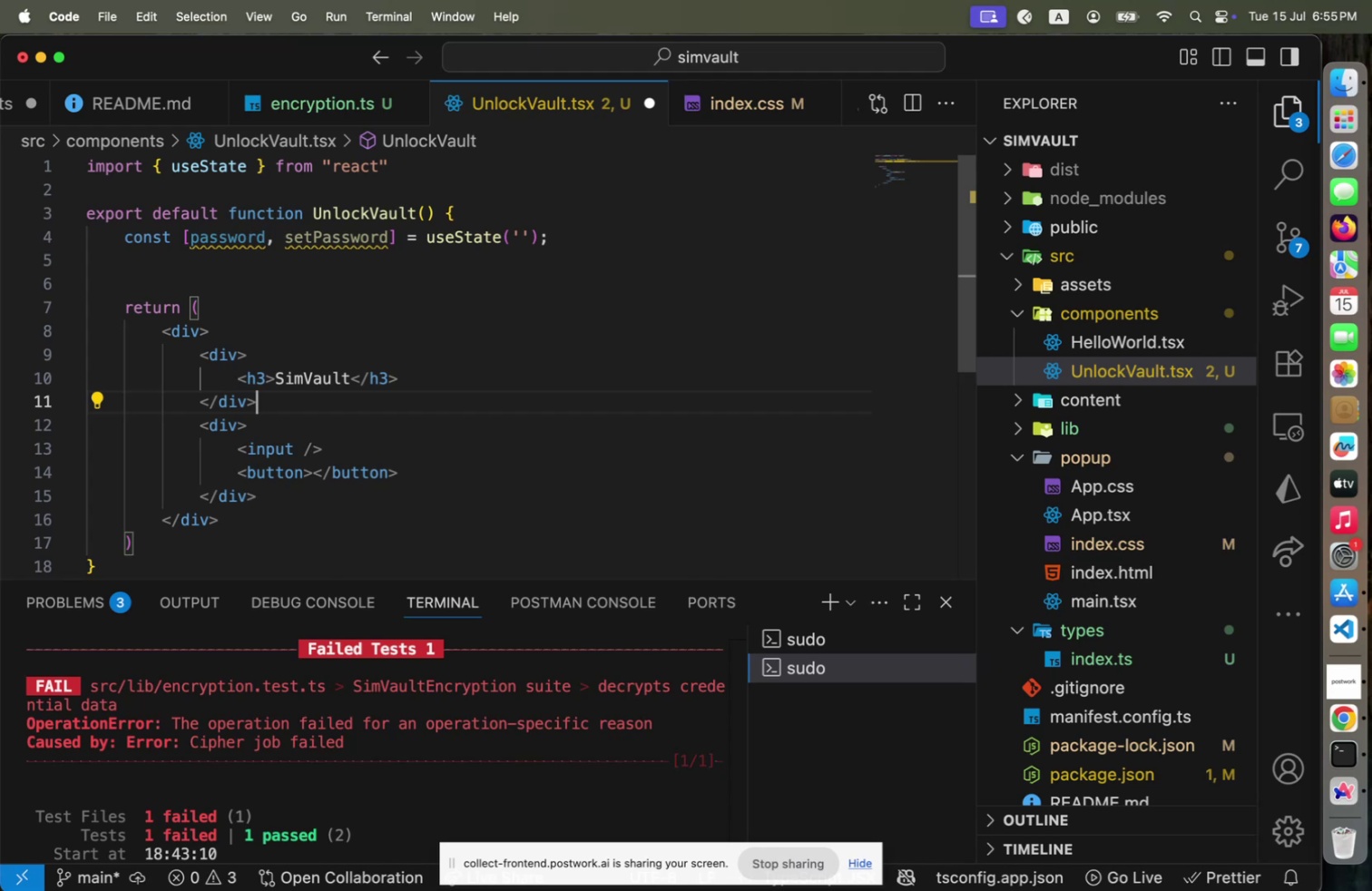 
key(Enter)
 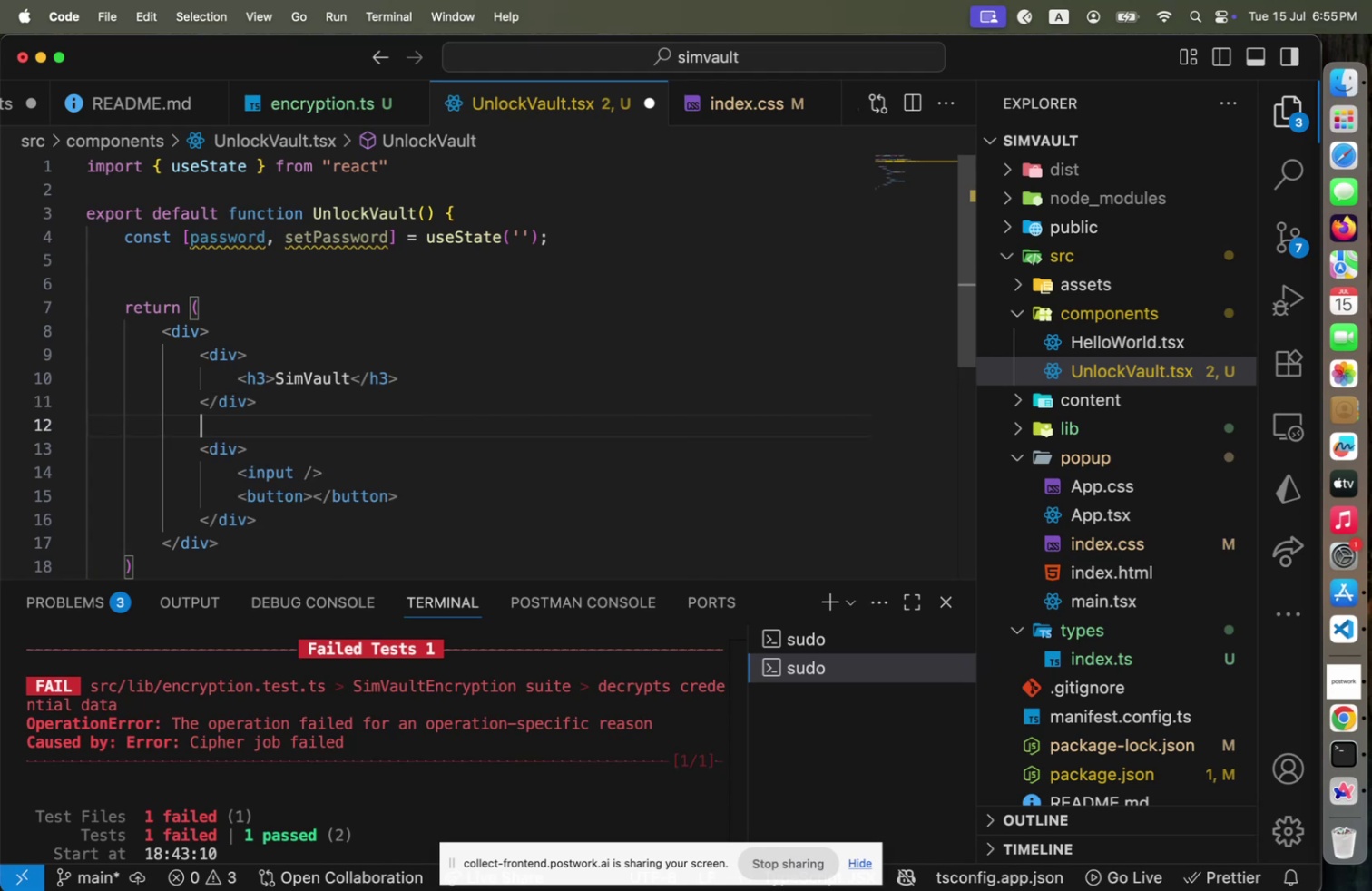 
type(<d)
key(Backspace)
type(form>)
 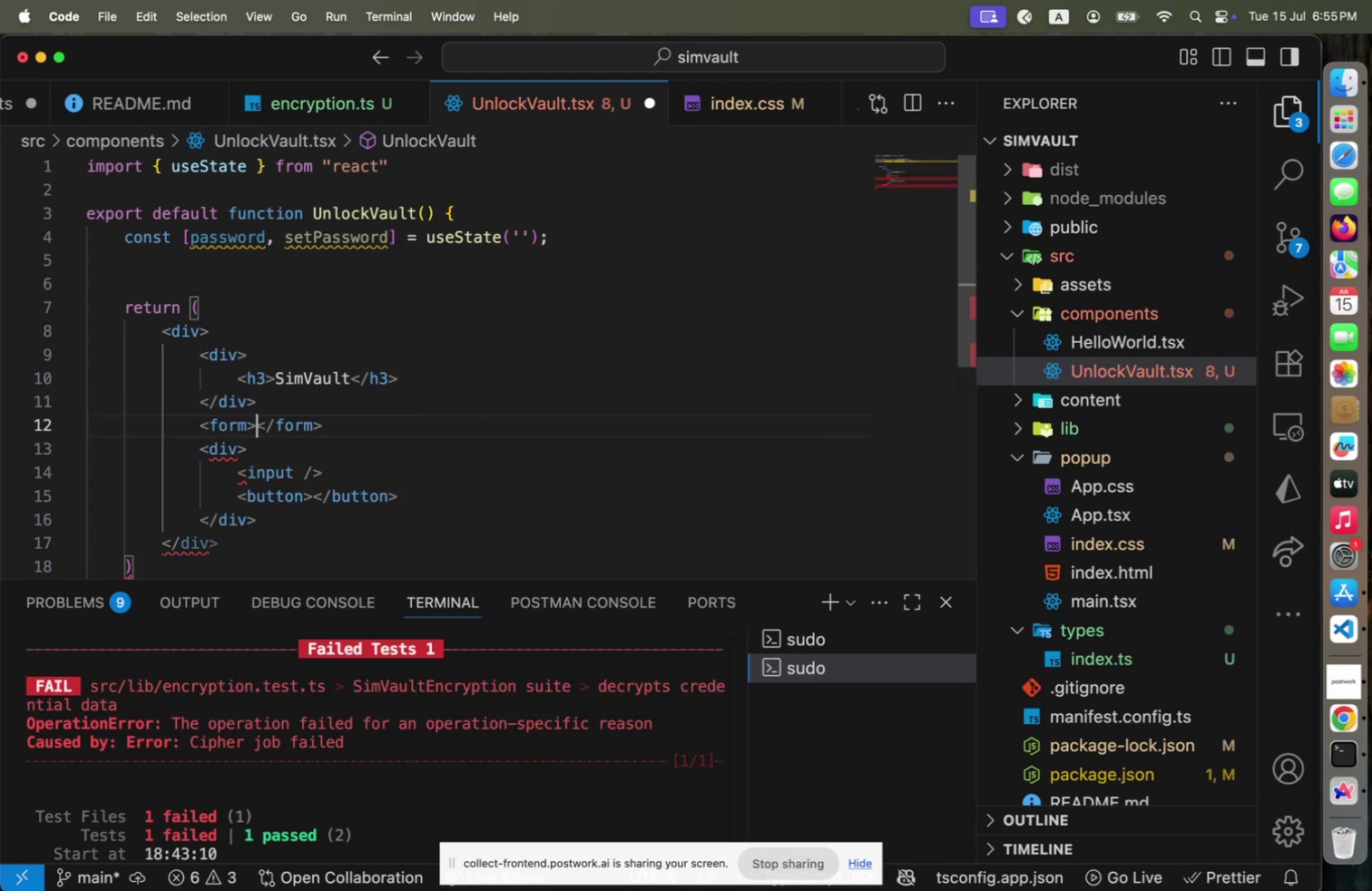 
 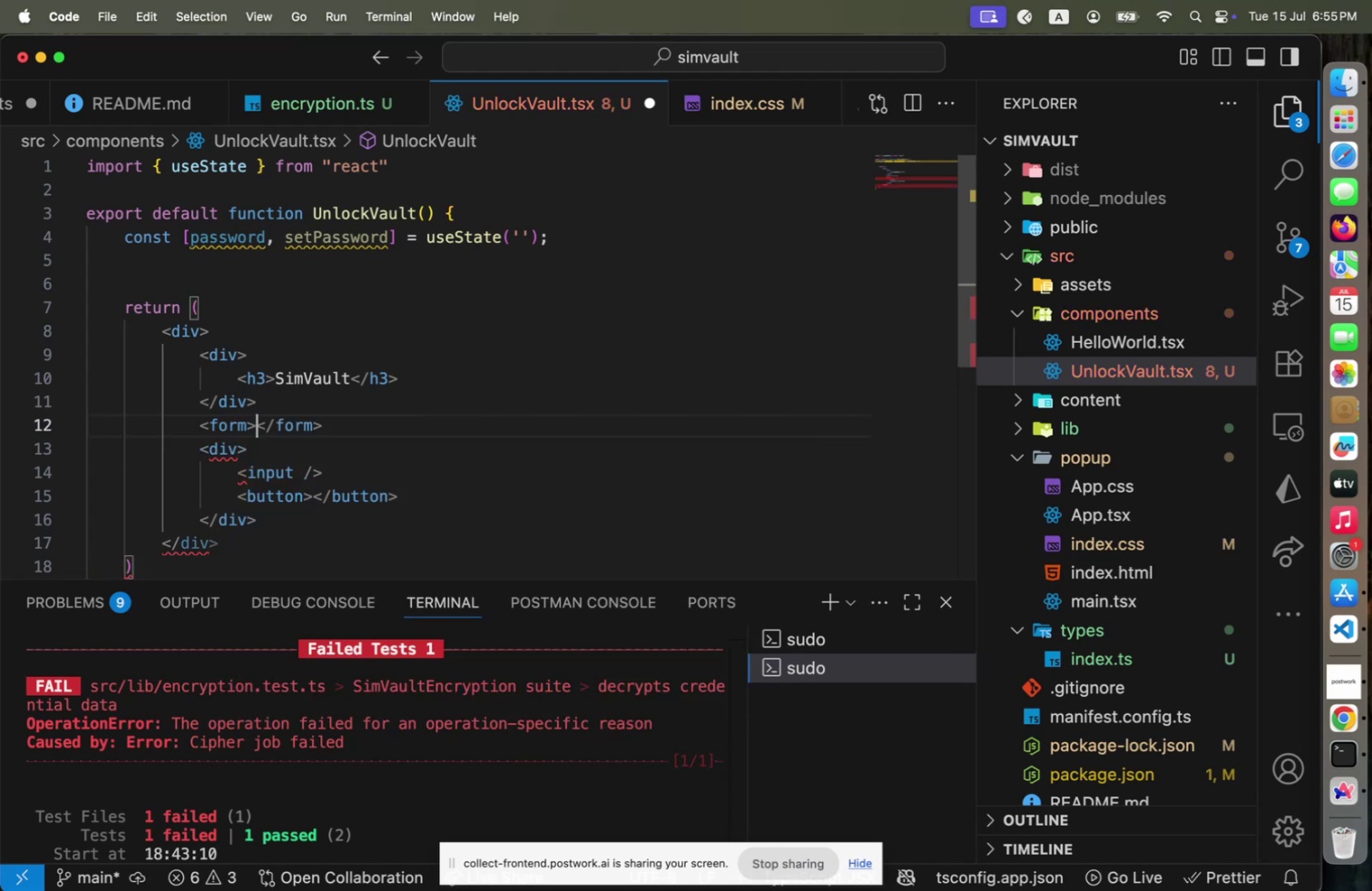 
key(Enter)
 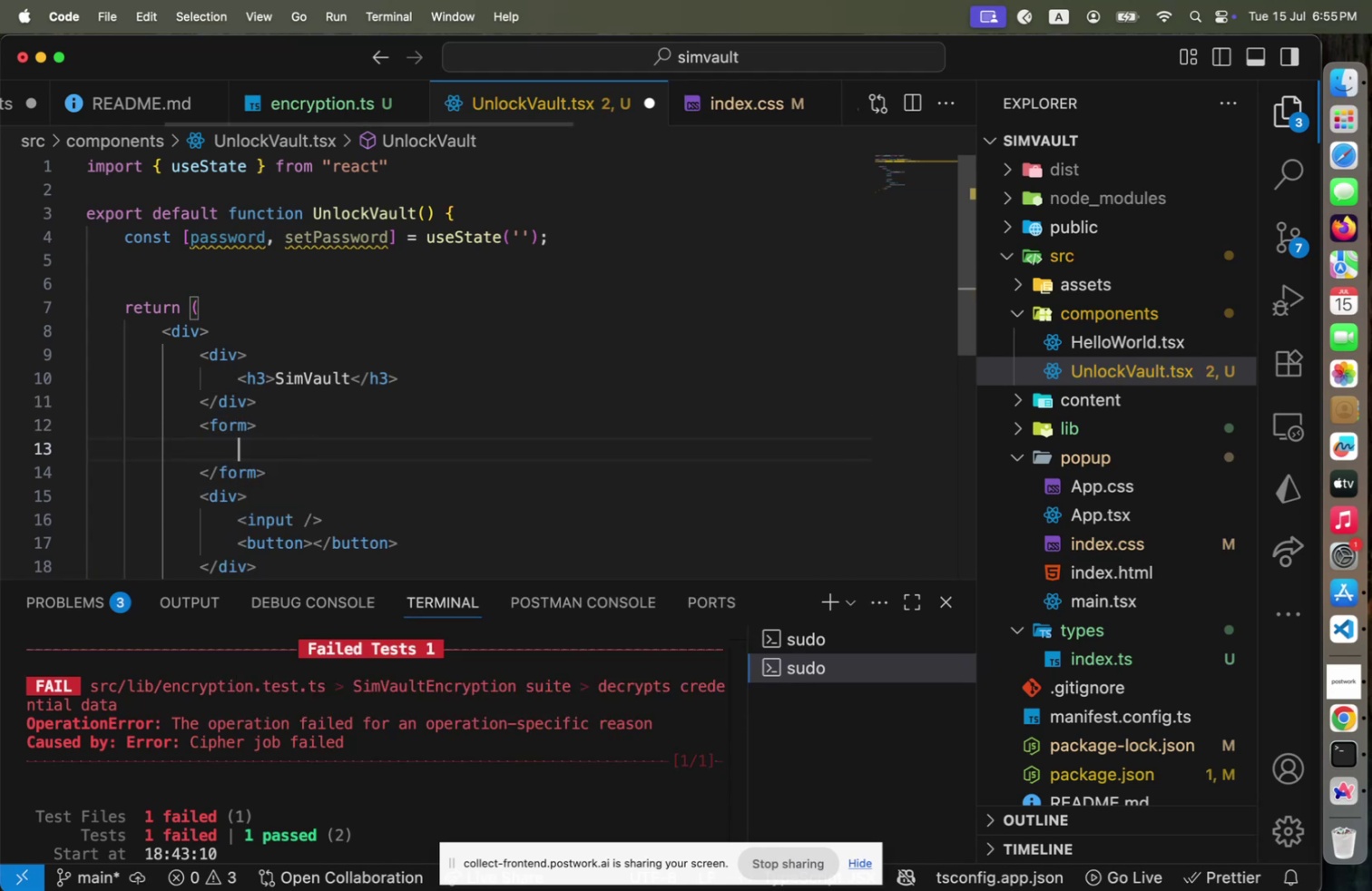 
key(ArrowDown)
 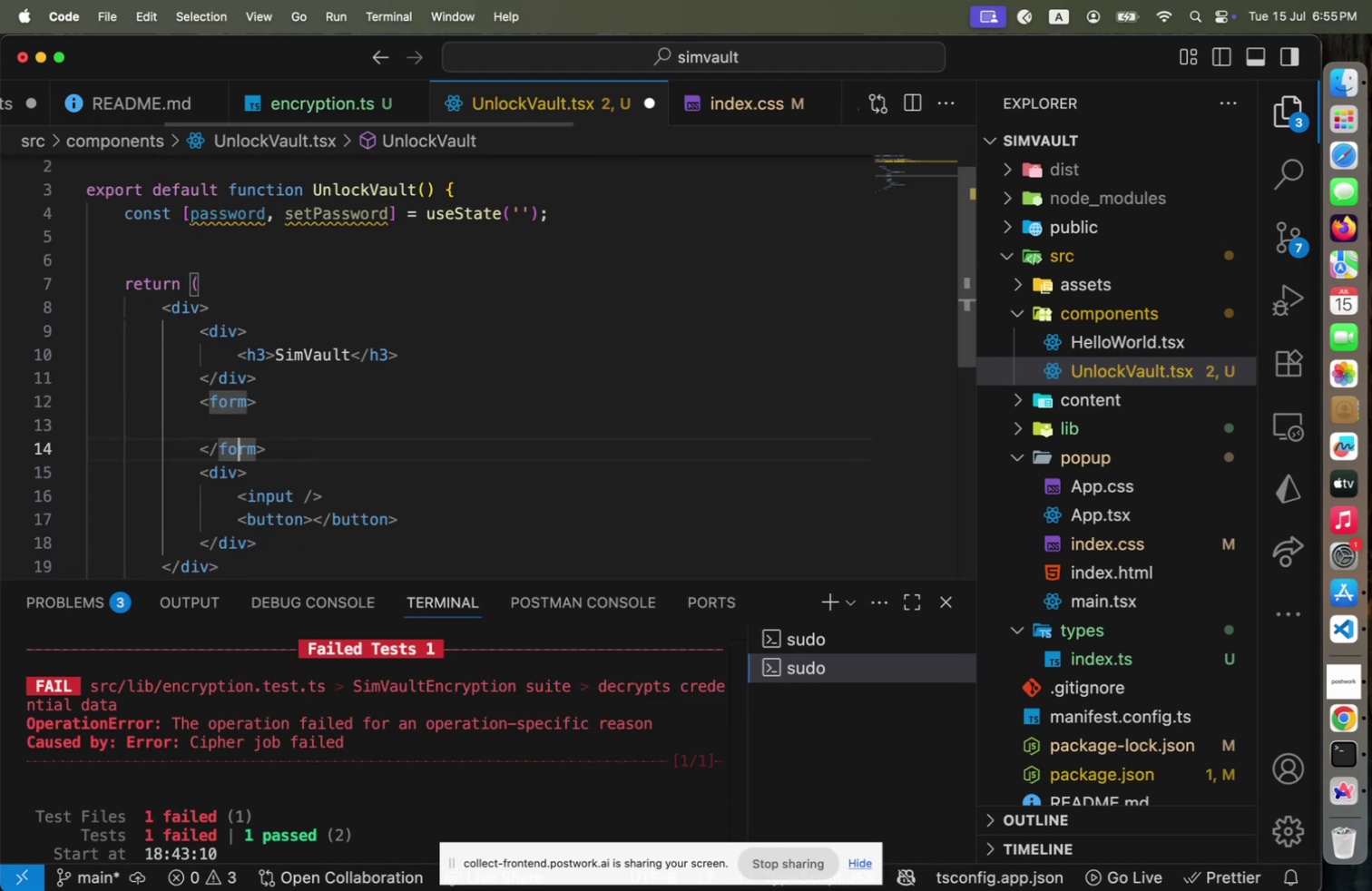 
key(Alt+ArrowDown)
 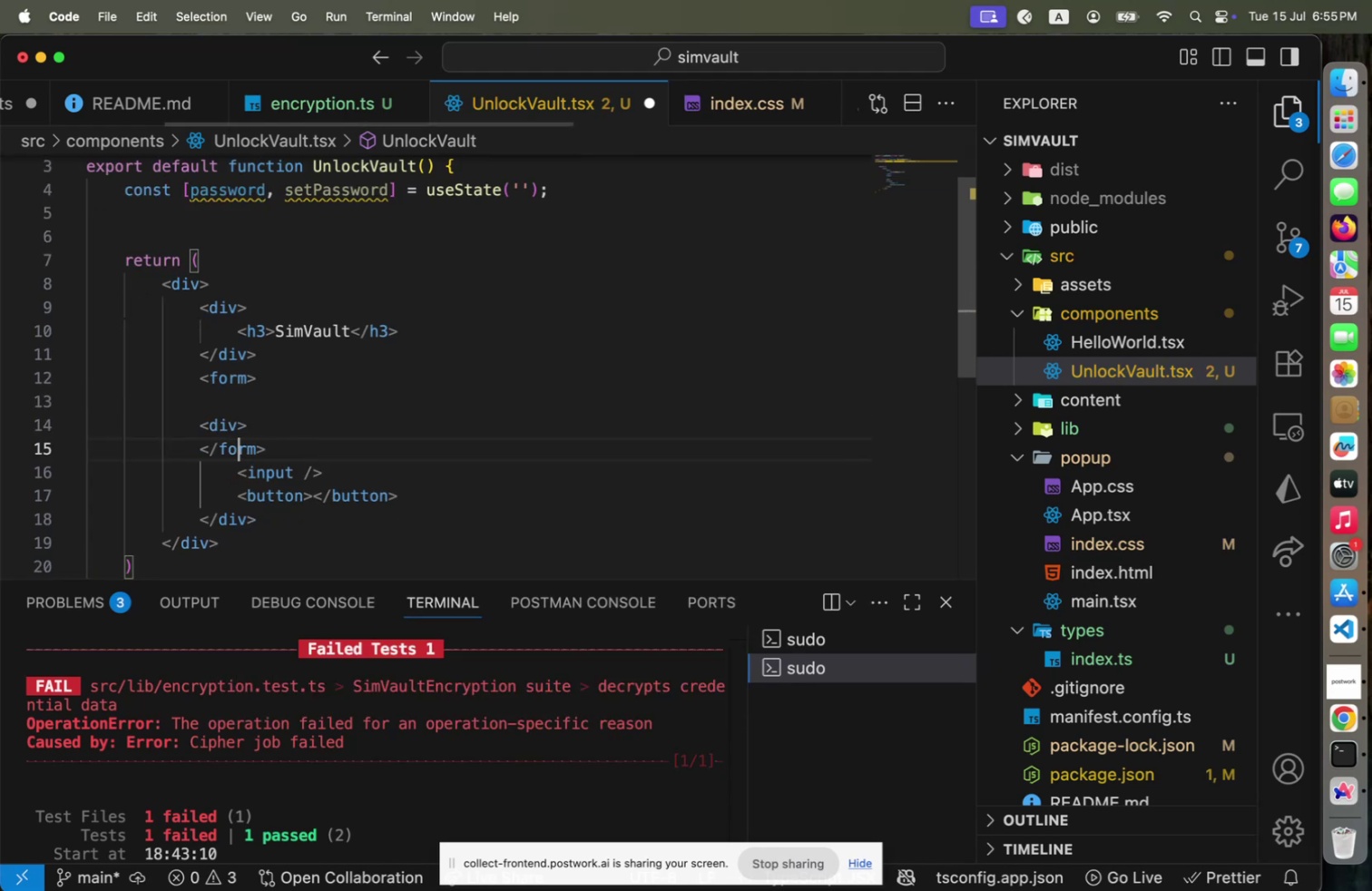 
key(Alt+ArrowDown)
 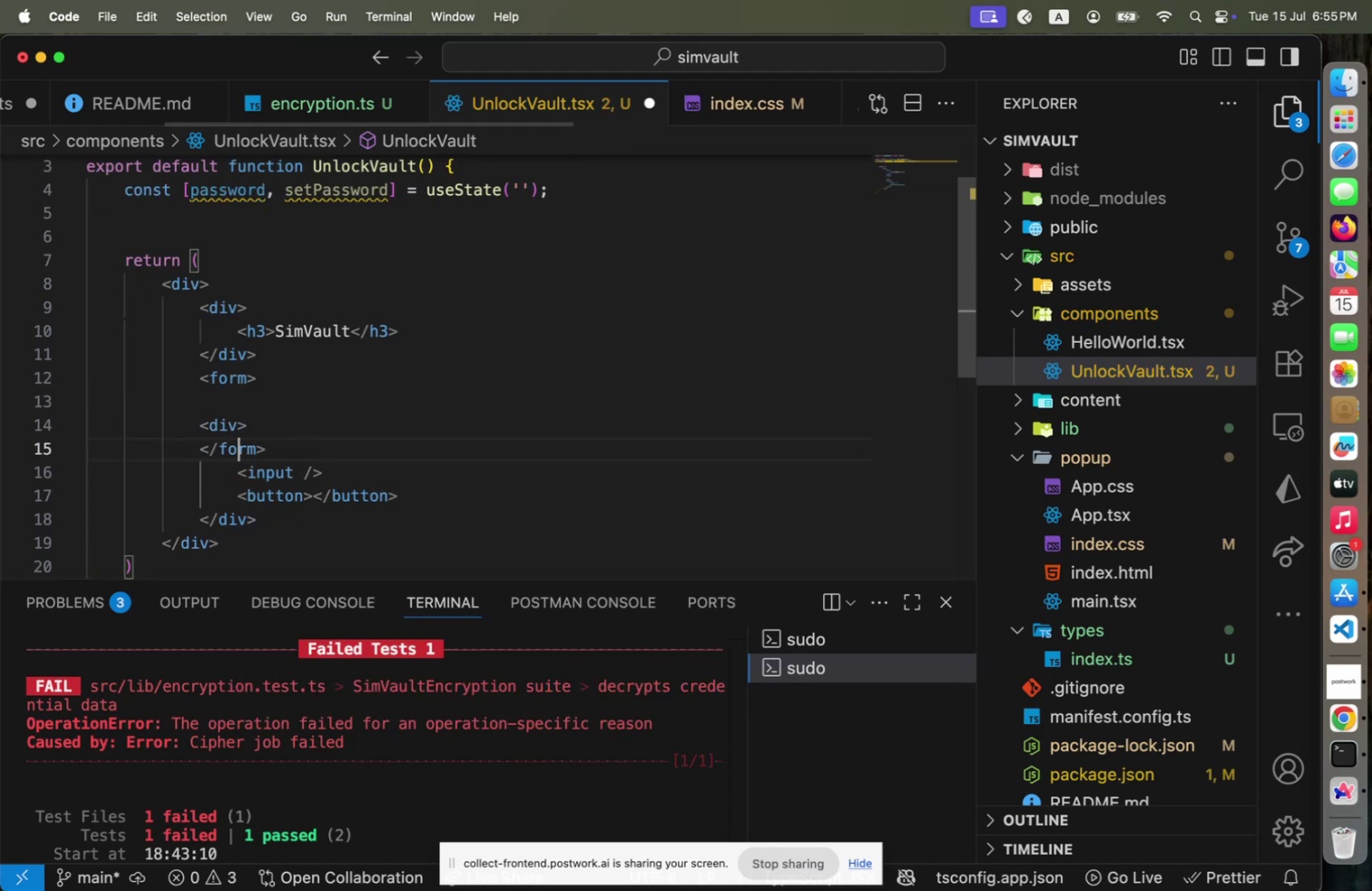 
key(Alt+ArrowDown)
 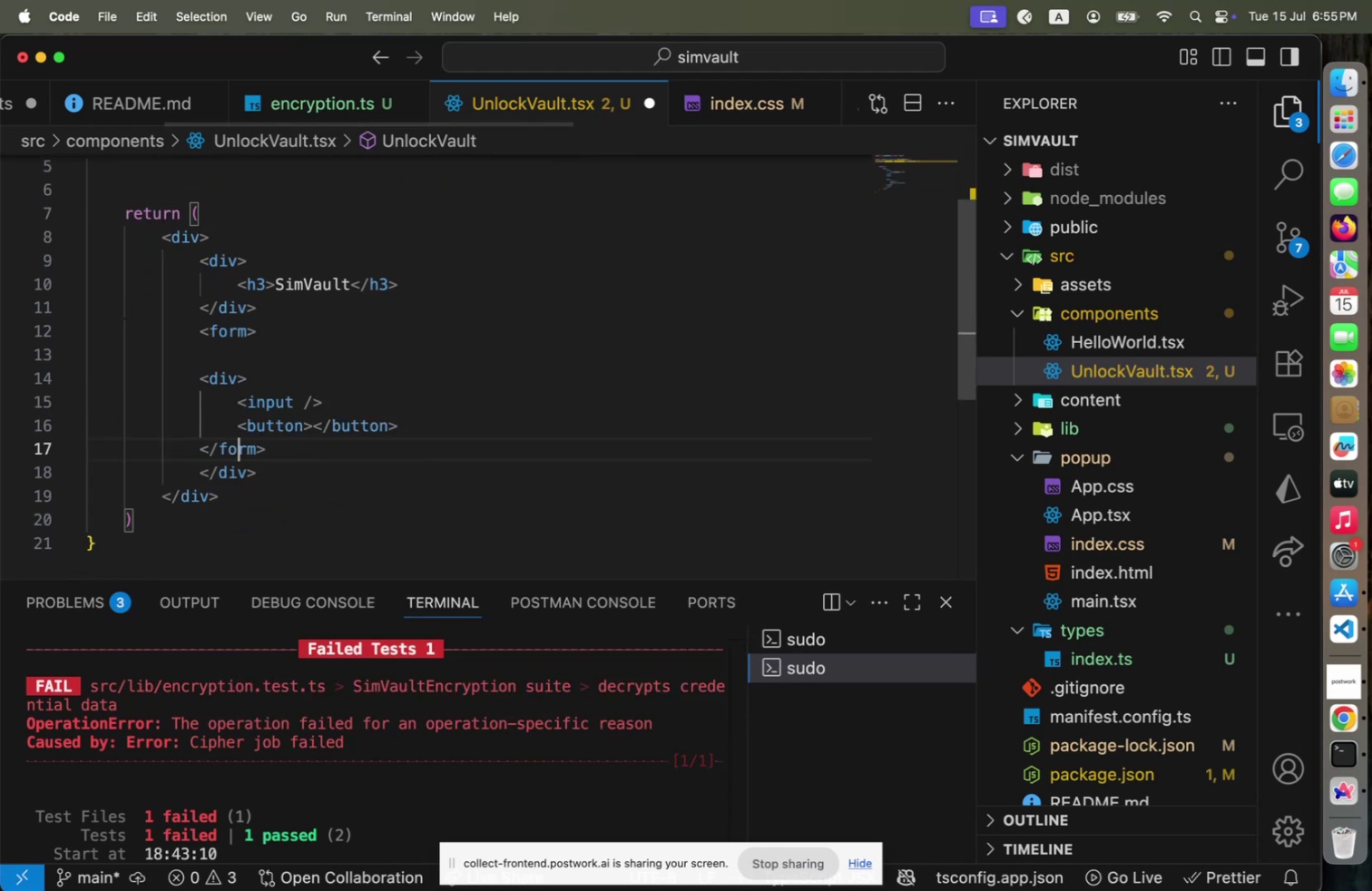 
key(Alt+ArrowDown)
 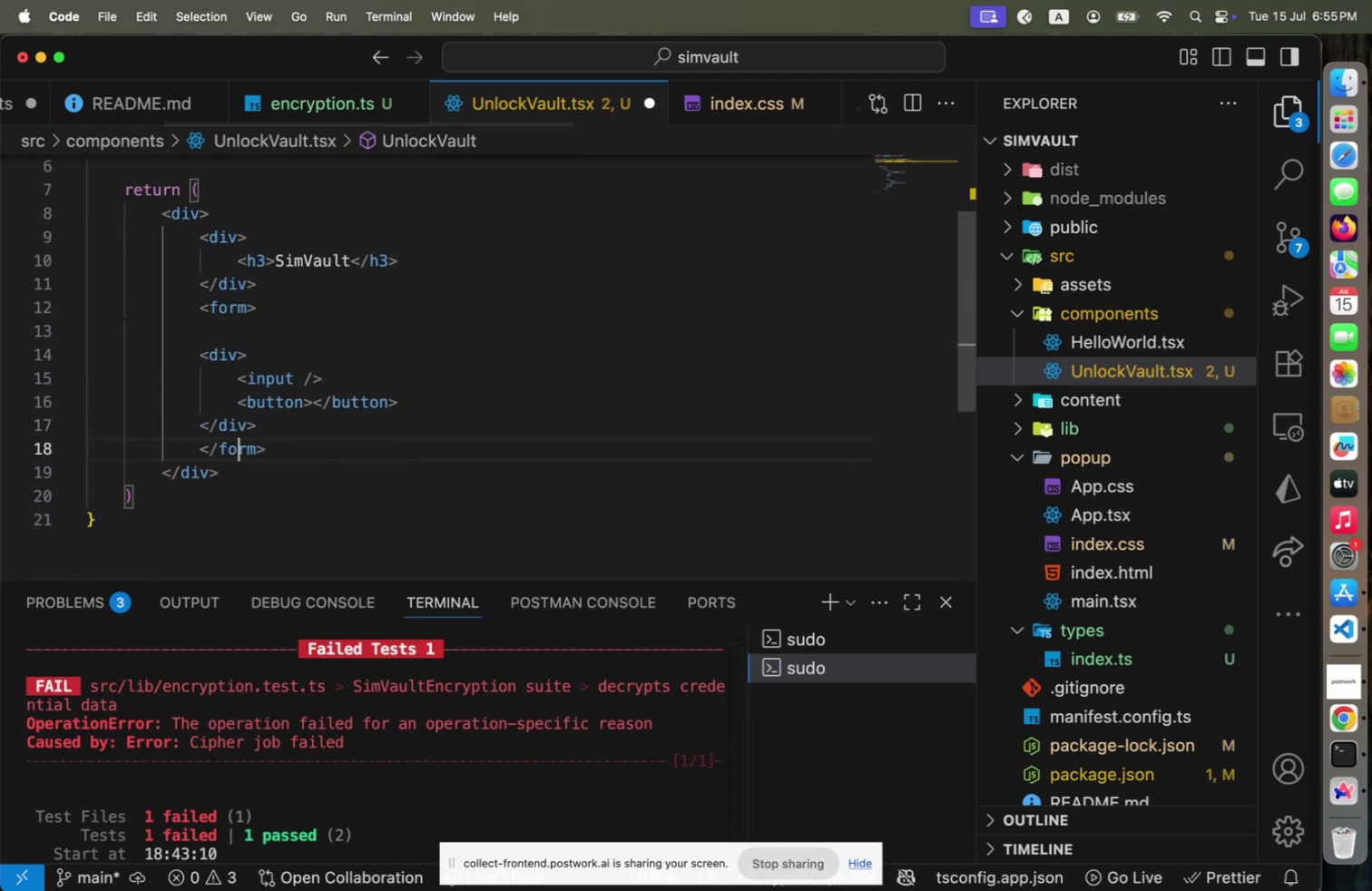 
key(ArrowUp)
 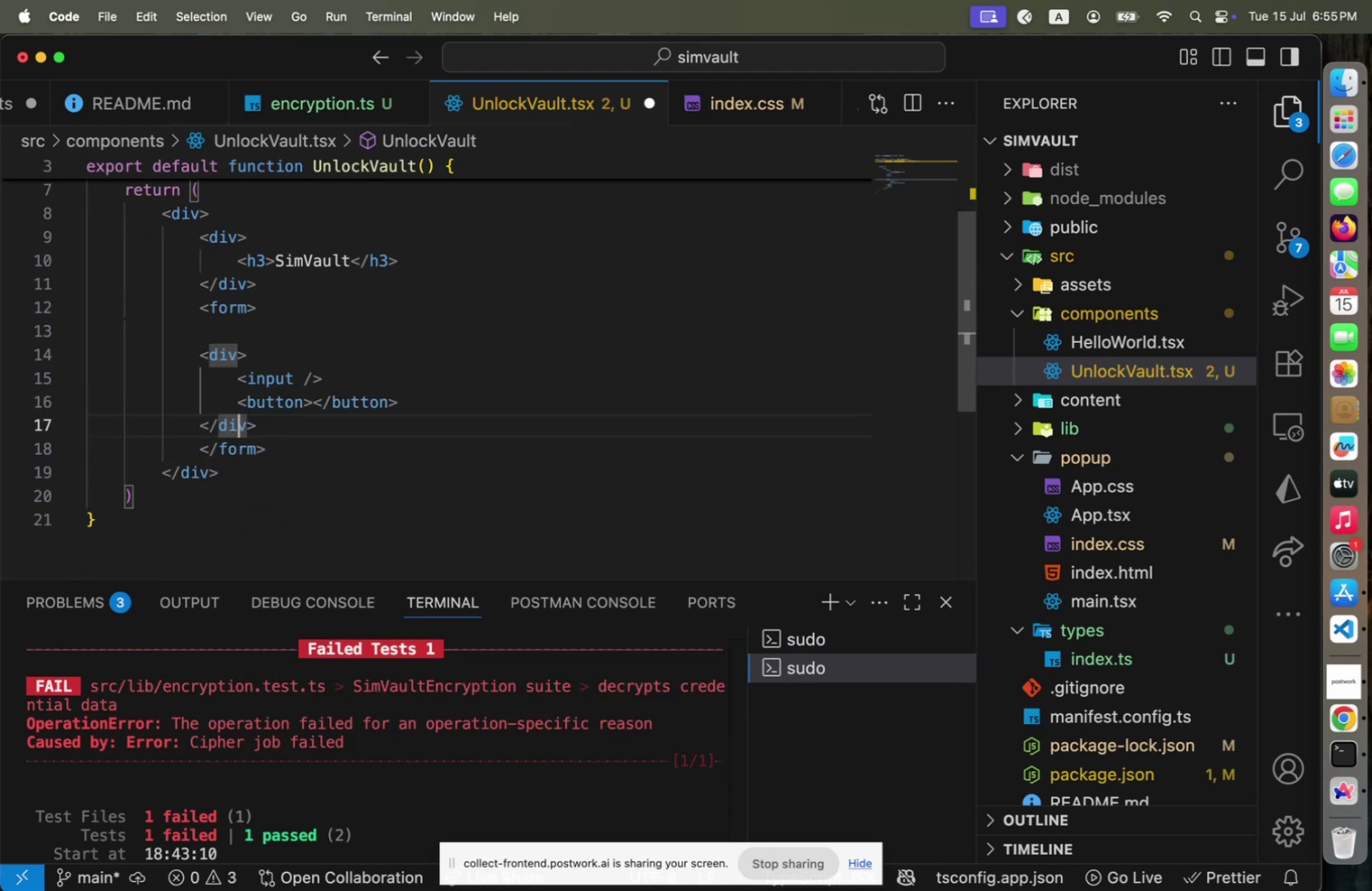 
key(ArrowUp)
 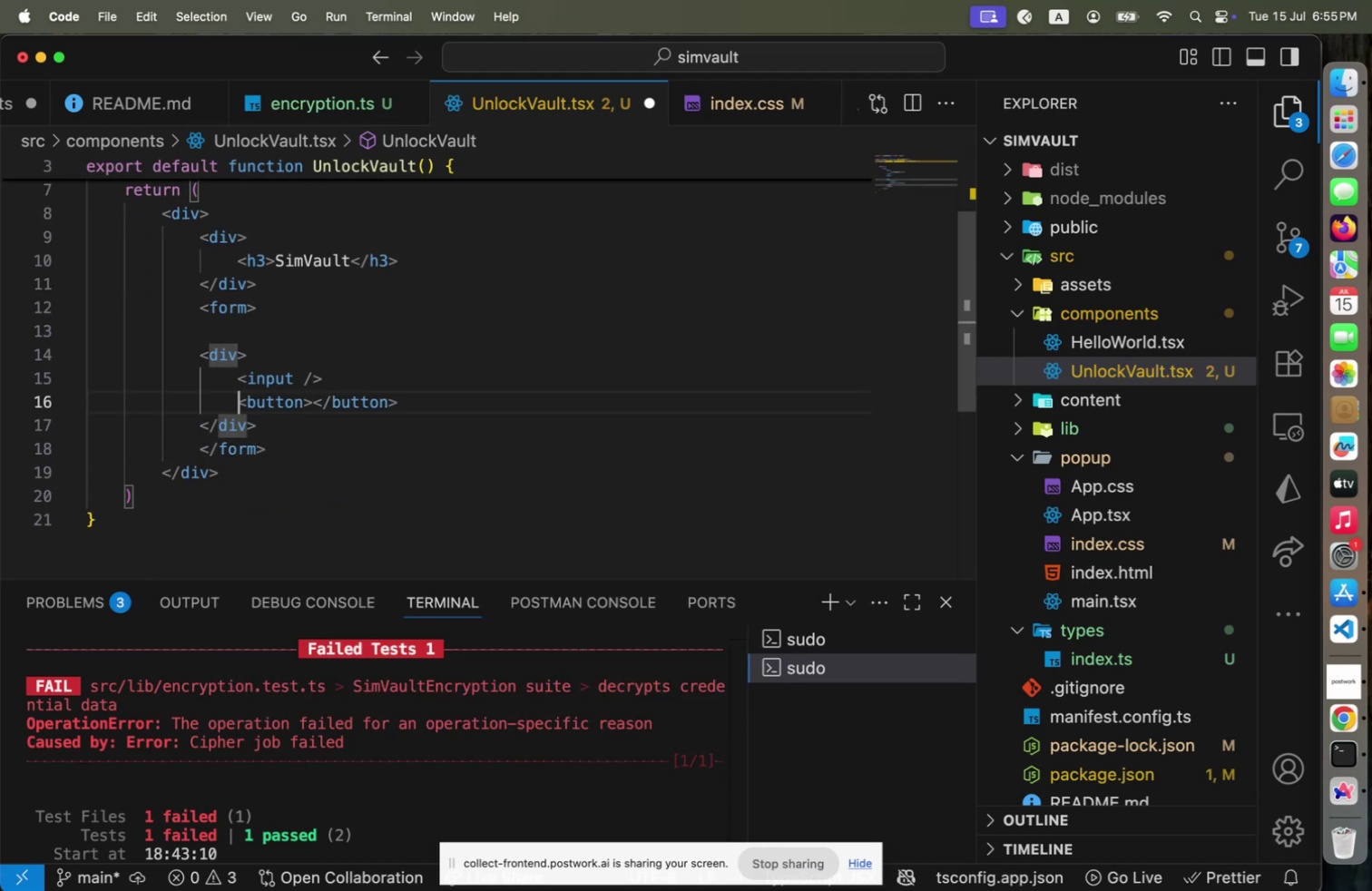 
key(ArrowUp)
 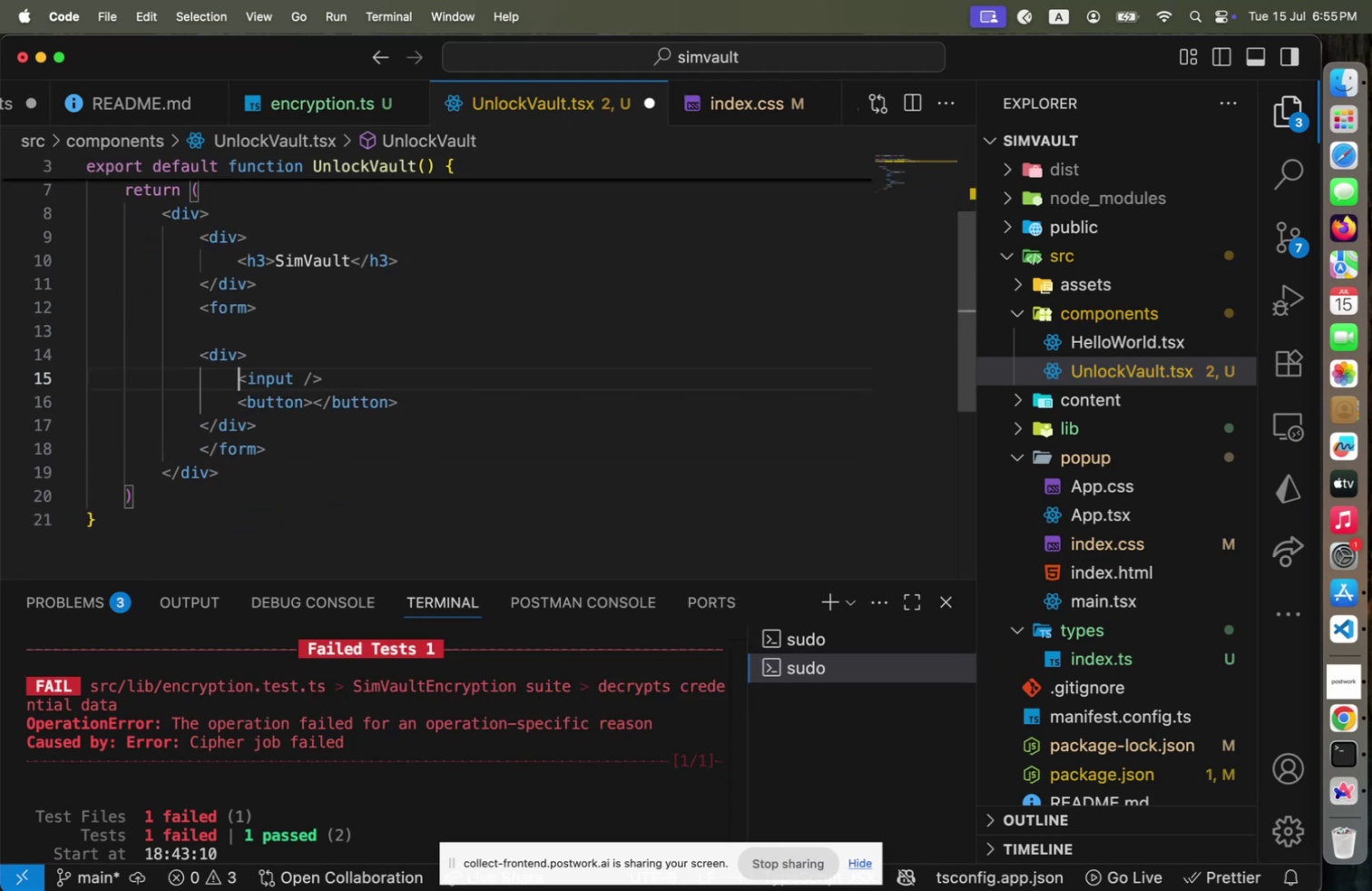 
key(ArrowUp)
 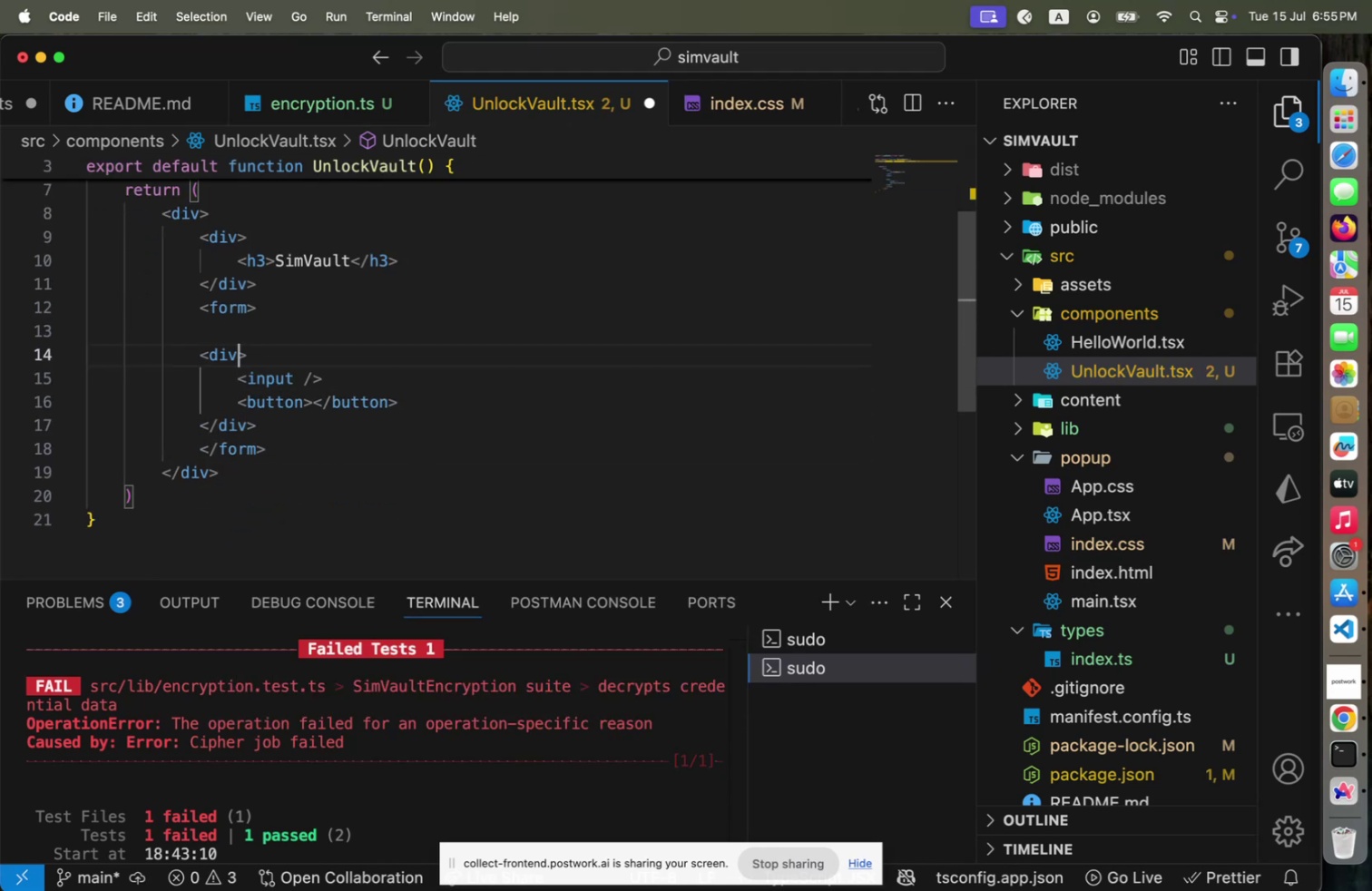 
key(ArrowUp)
 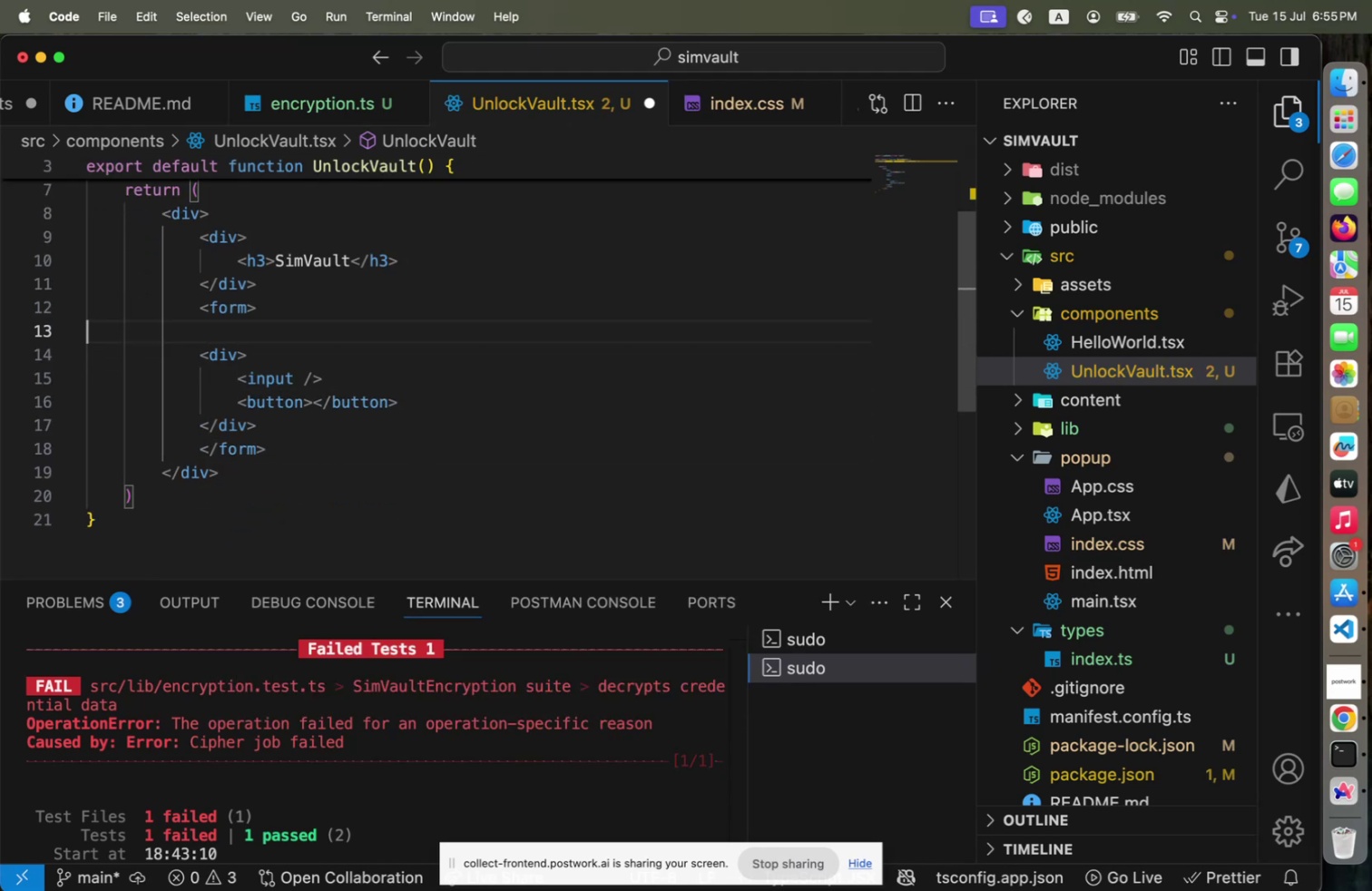 
key(ArrowUp)
 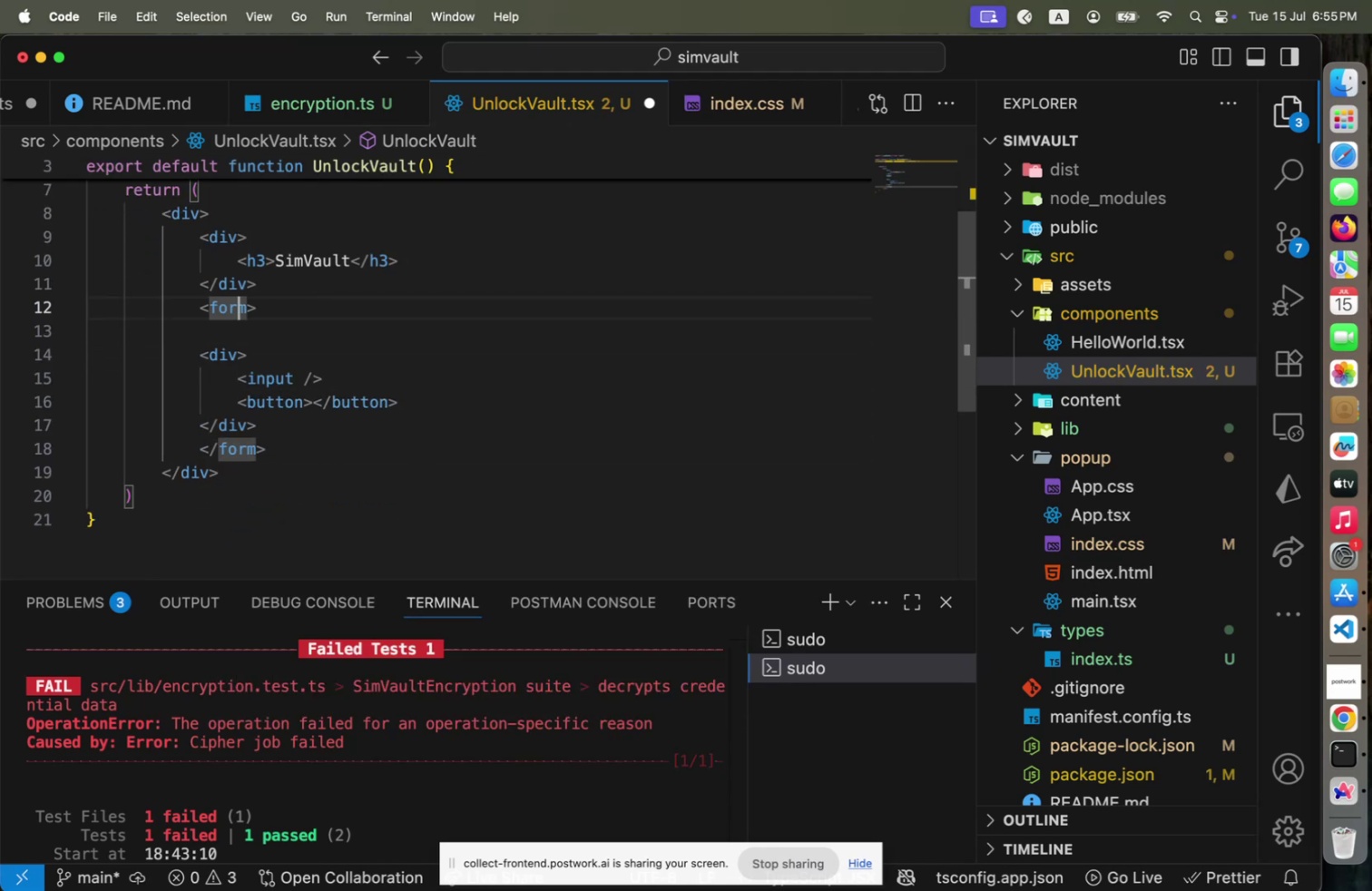 
key(ArrowRight)
 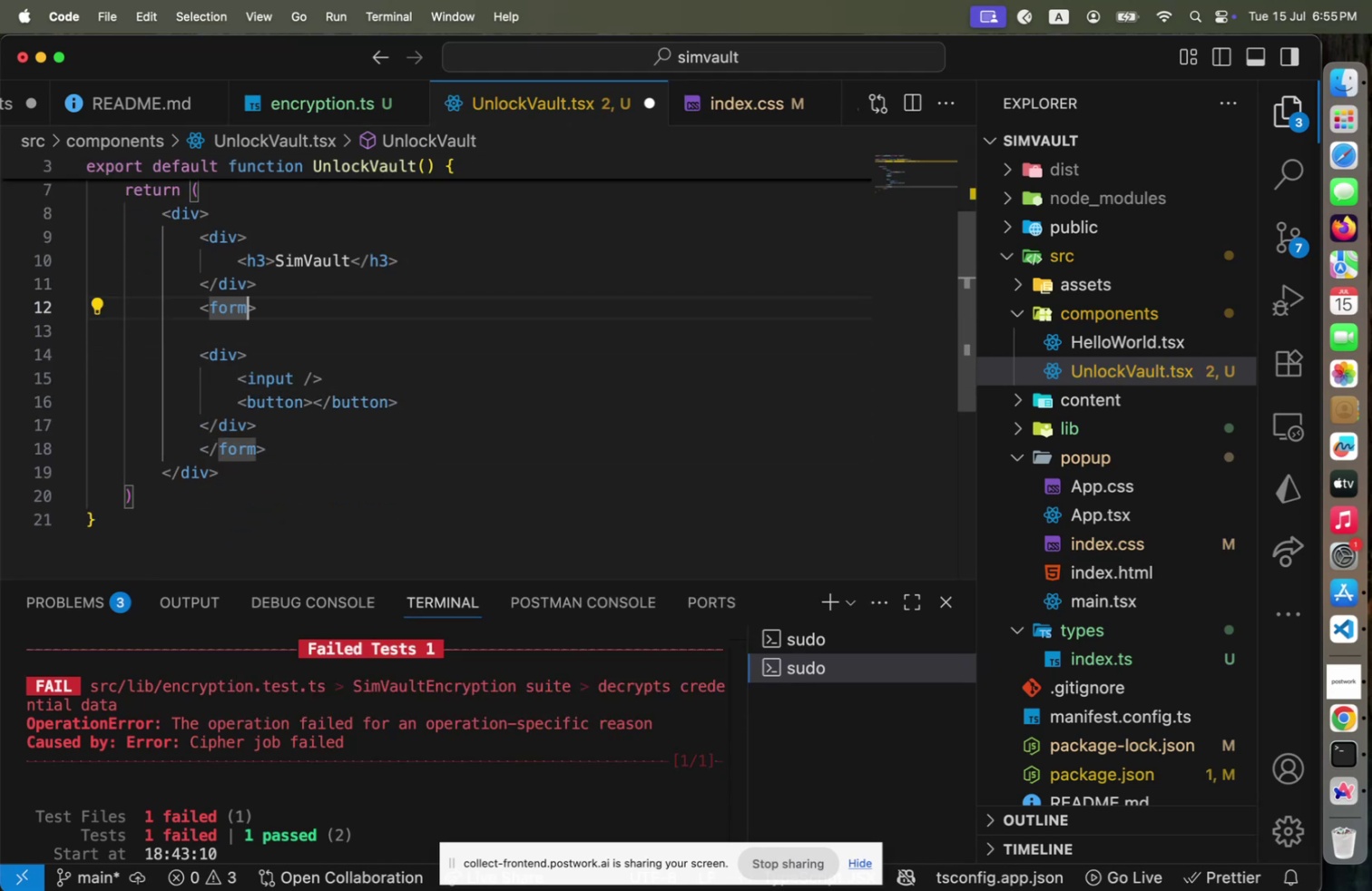 
hold_key(key=Fn, duration=4.18)
 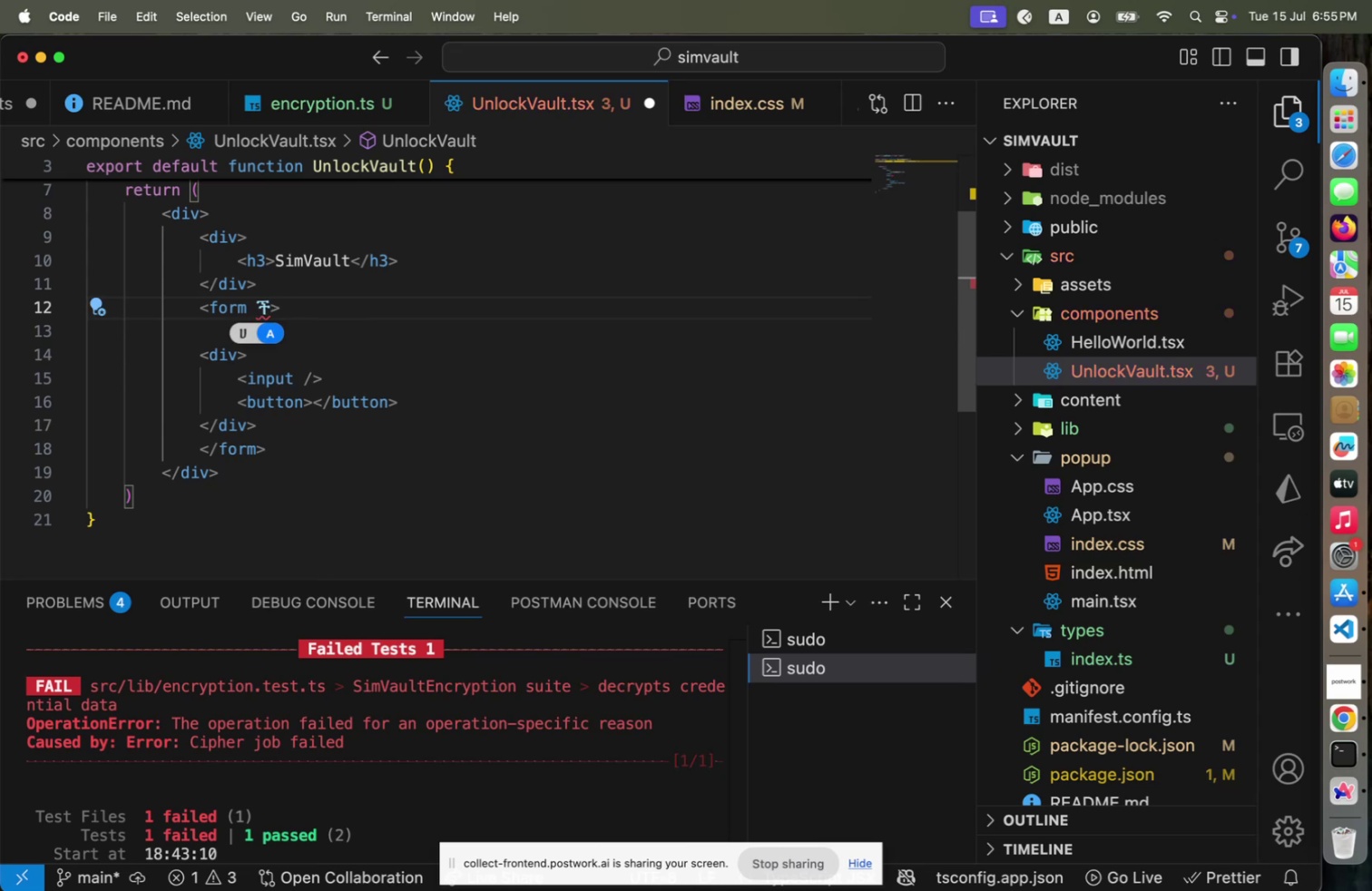 
key(ArrowLeft)
 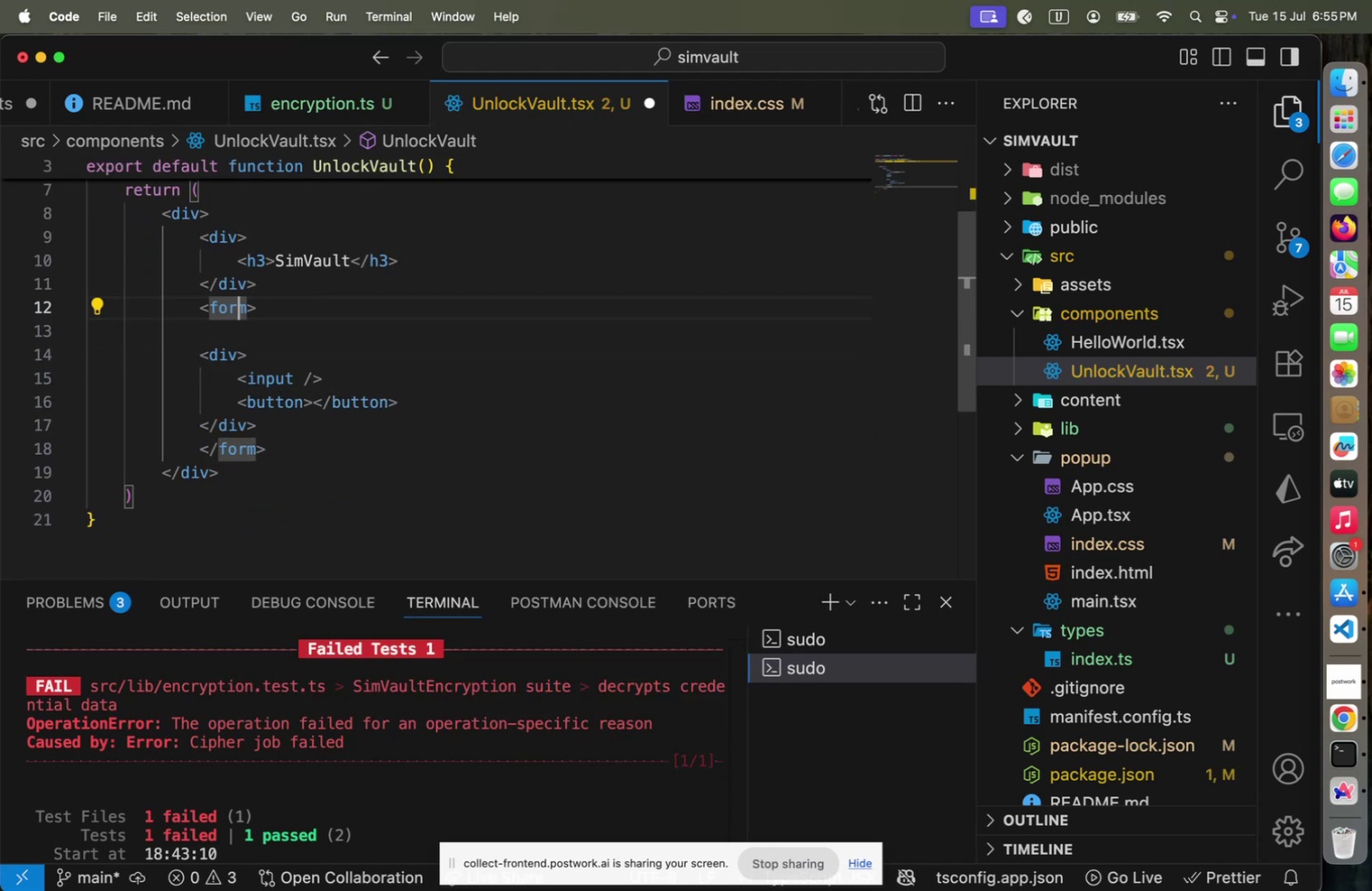 
key(ArrowRight)
 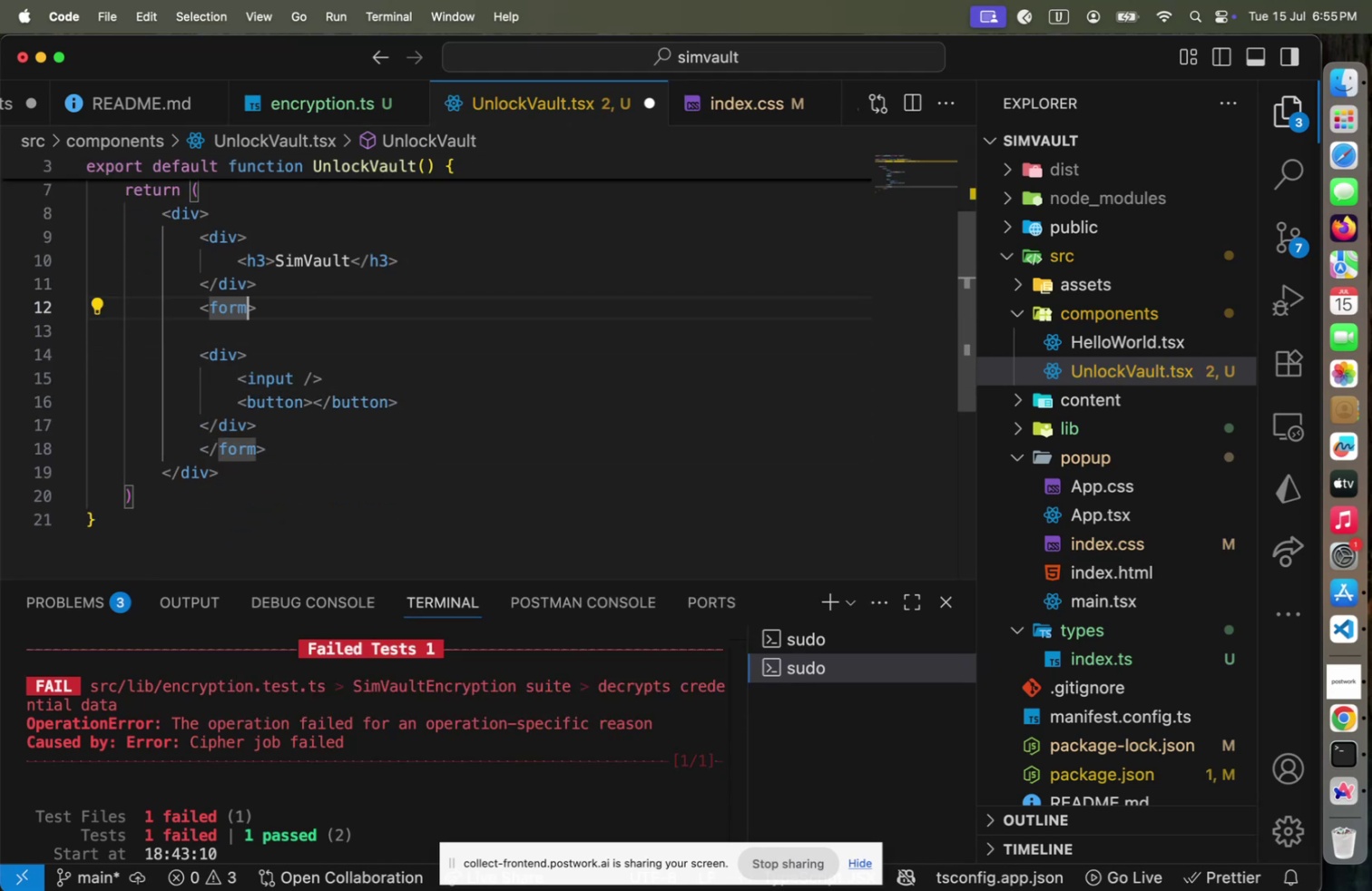 
type( cl)
key(Backspace)
key(Backspace)
type(cl)
key(Backspace)
key(Backspace)
type(class)
 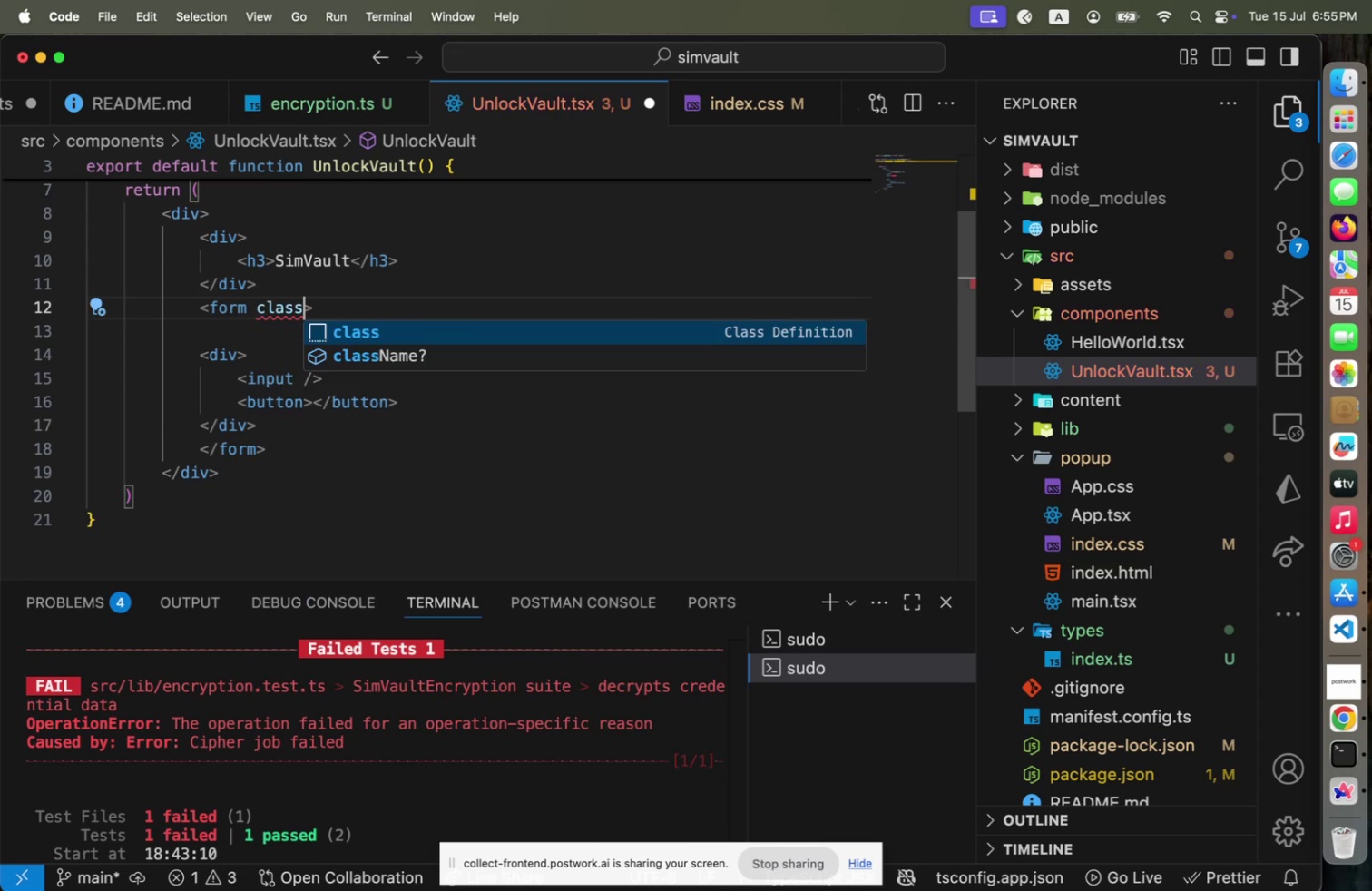 
key(ArrowDown)
 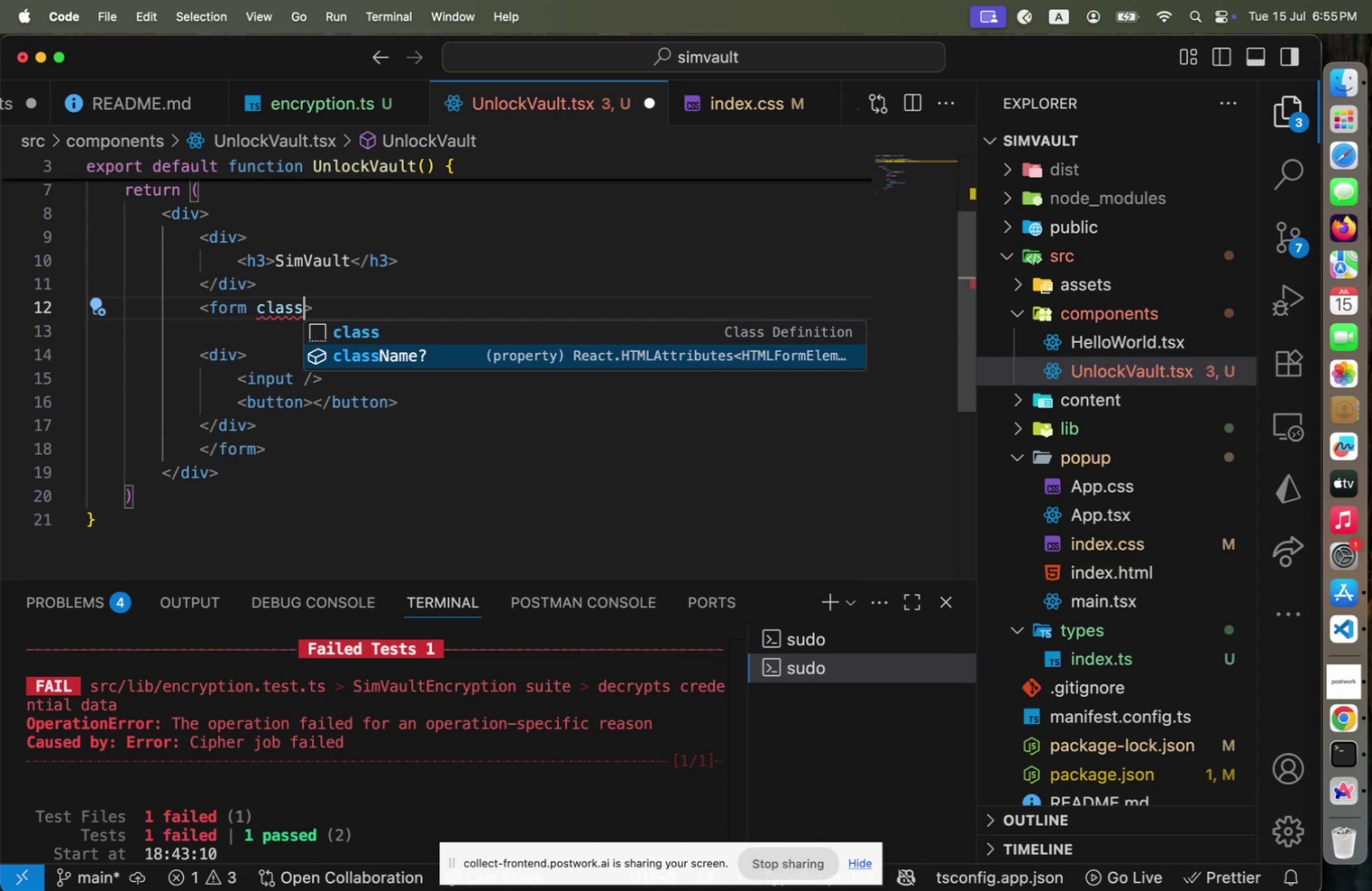 
key(Enter)
 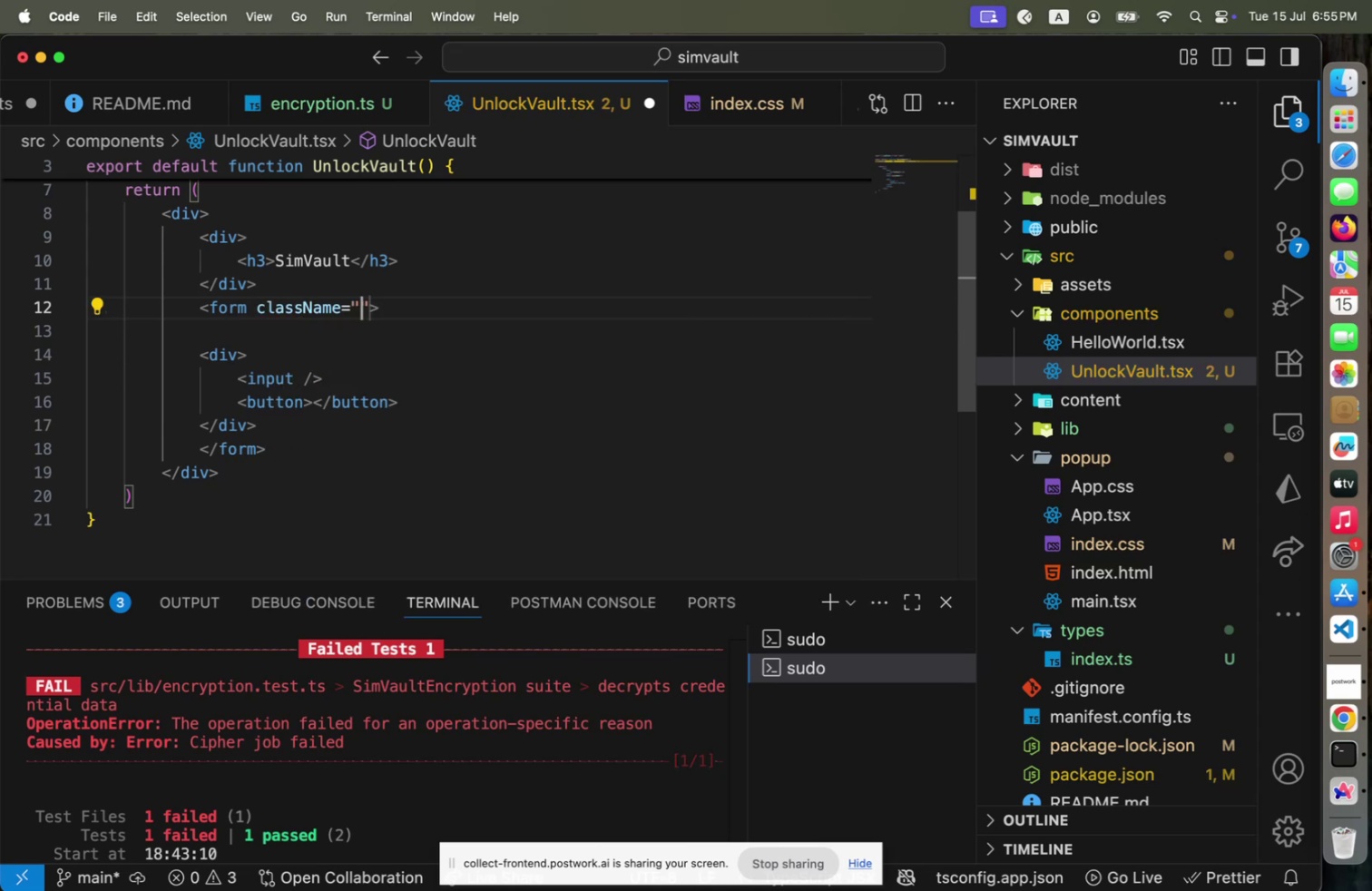 
type(py-2)
 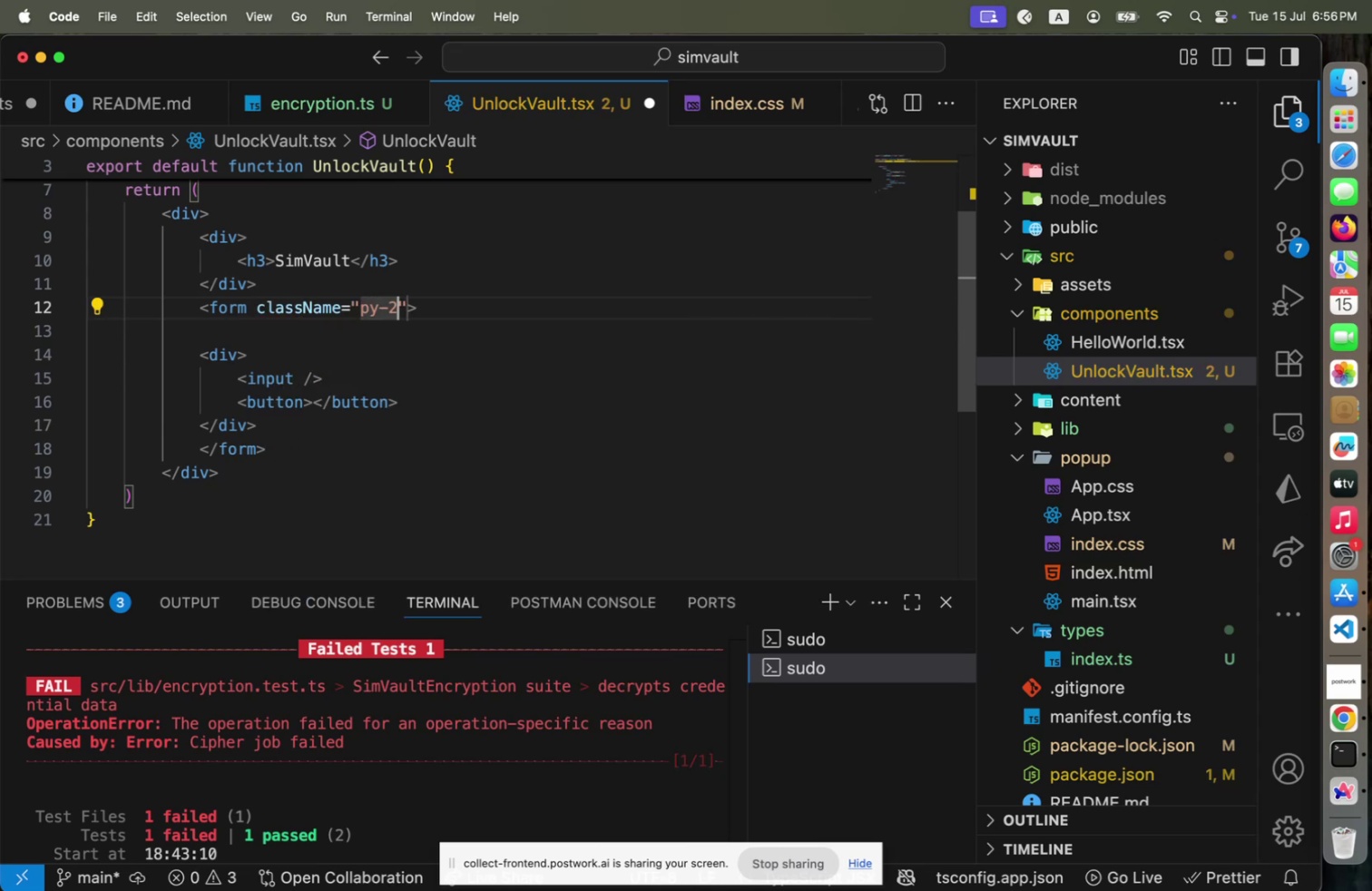 
hold_key(key=ArrowLeft, duration=0.46)
 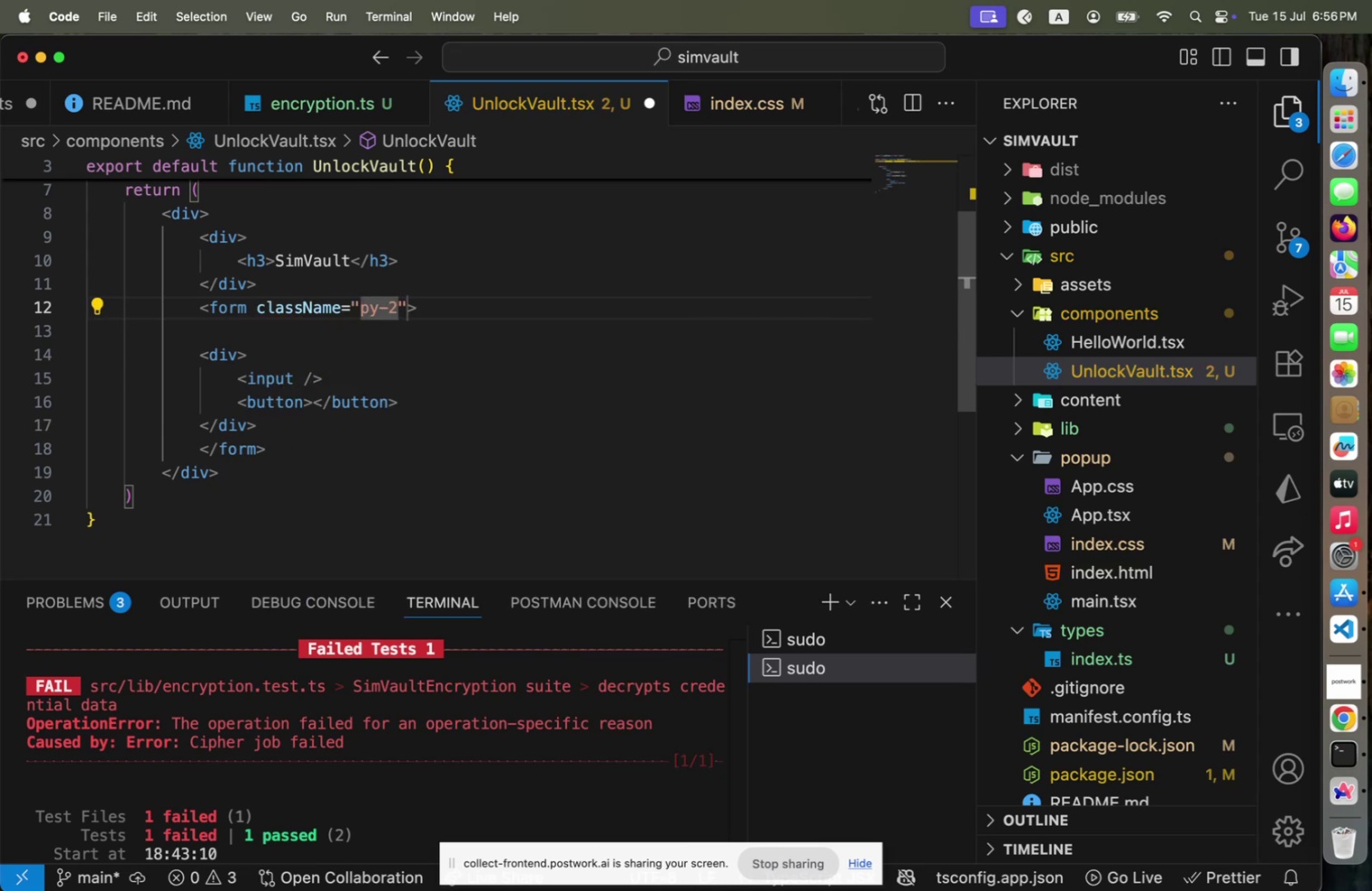 
hold_key(key=ArrowLeft, duration=1.25)
 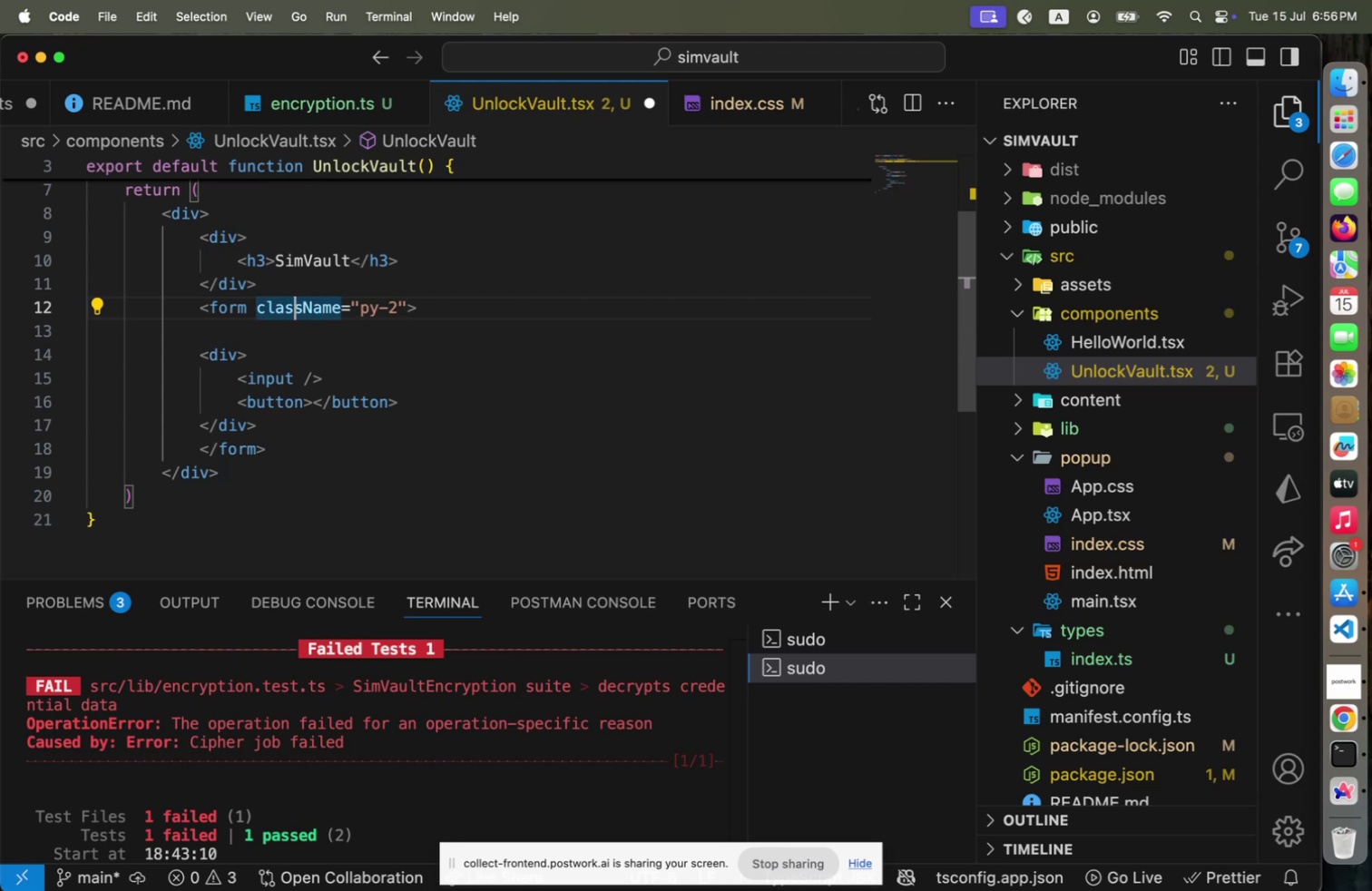 
hold_key(key=ArrowRight, duration=0.9)
 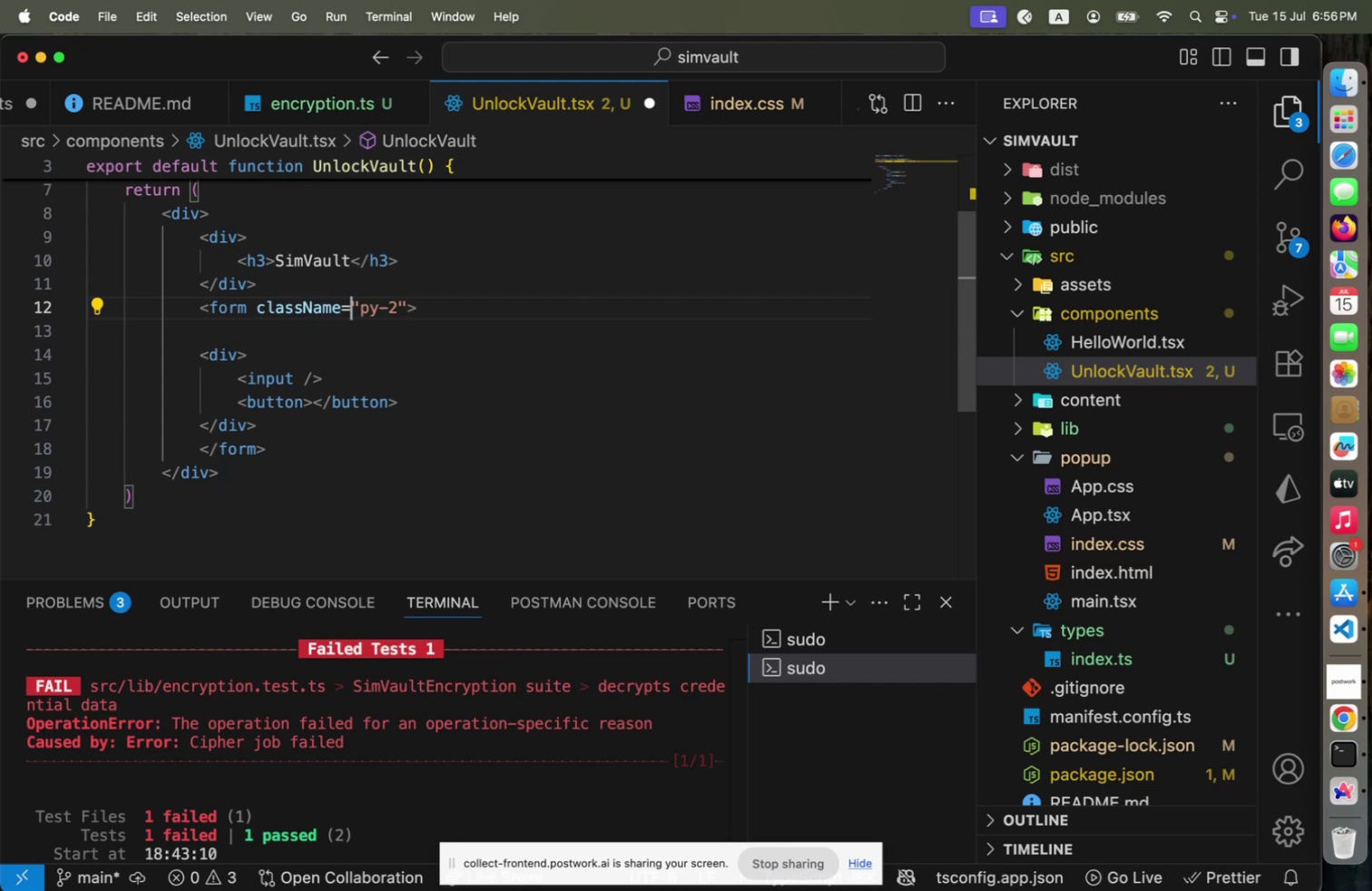 
key(Shift+ShiftLeft)
 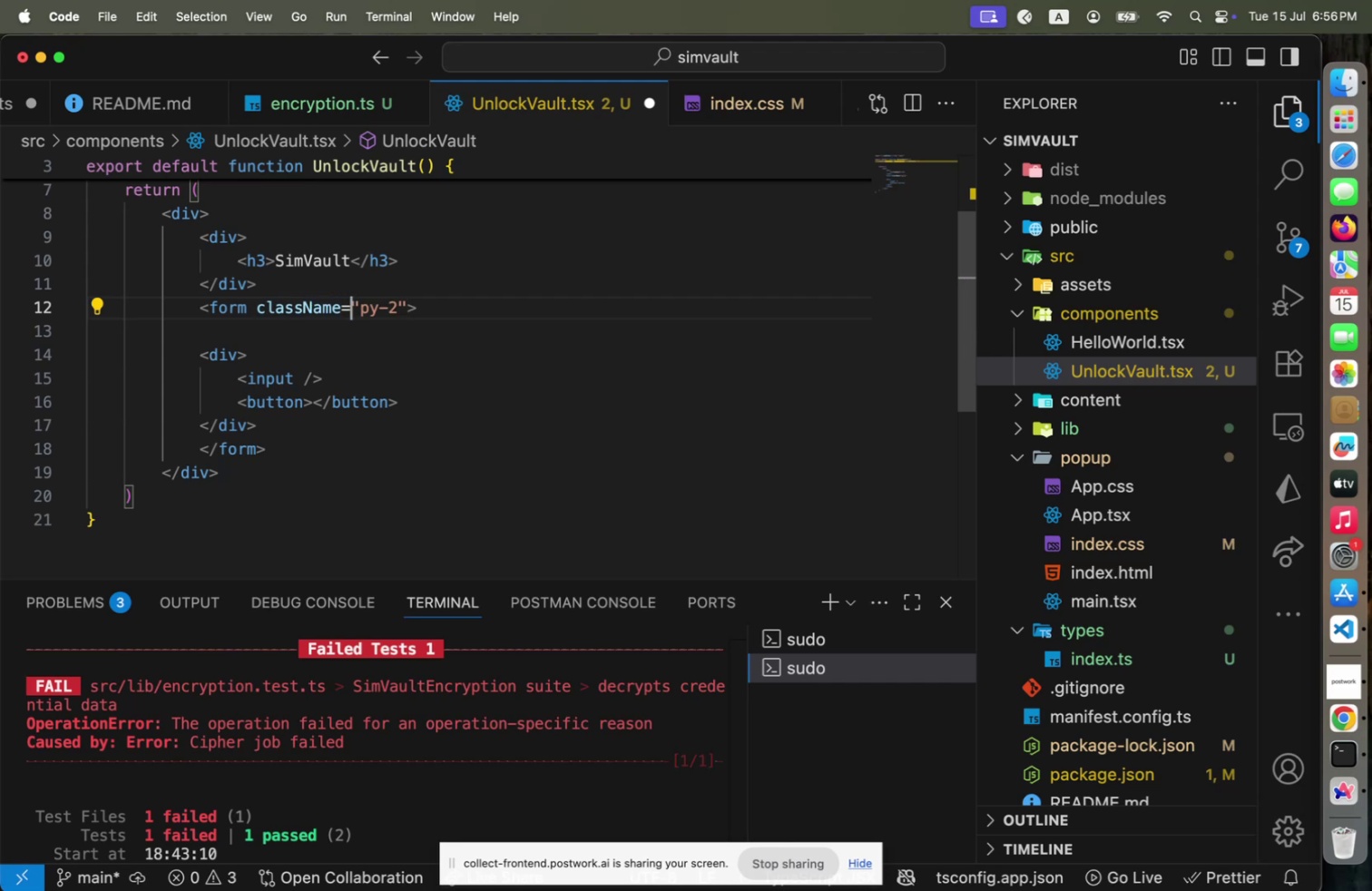 
key(ArrowRight)
 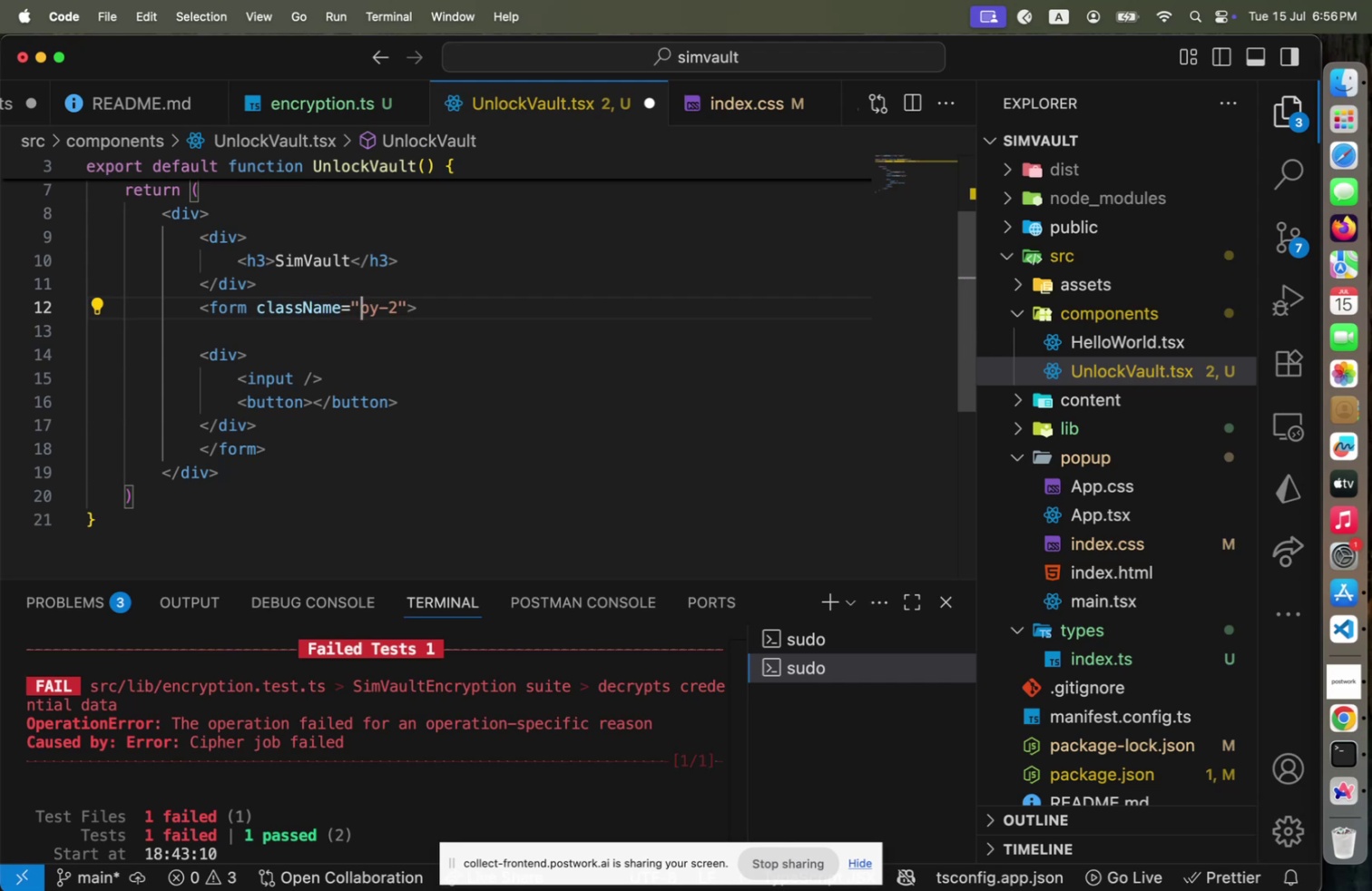 
key(Shift+ArrowRight)
 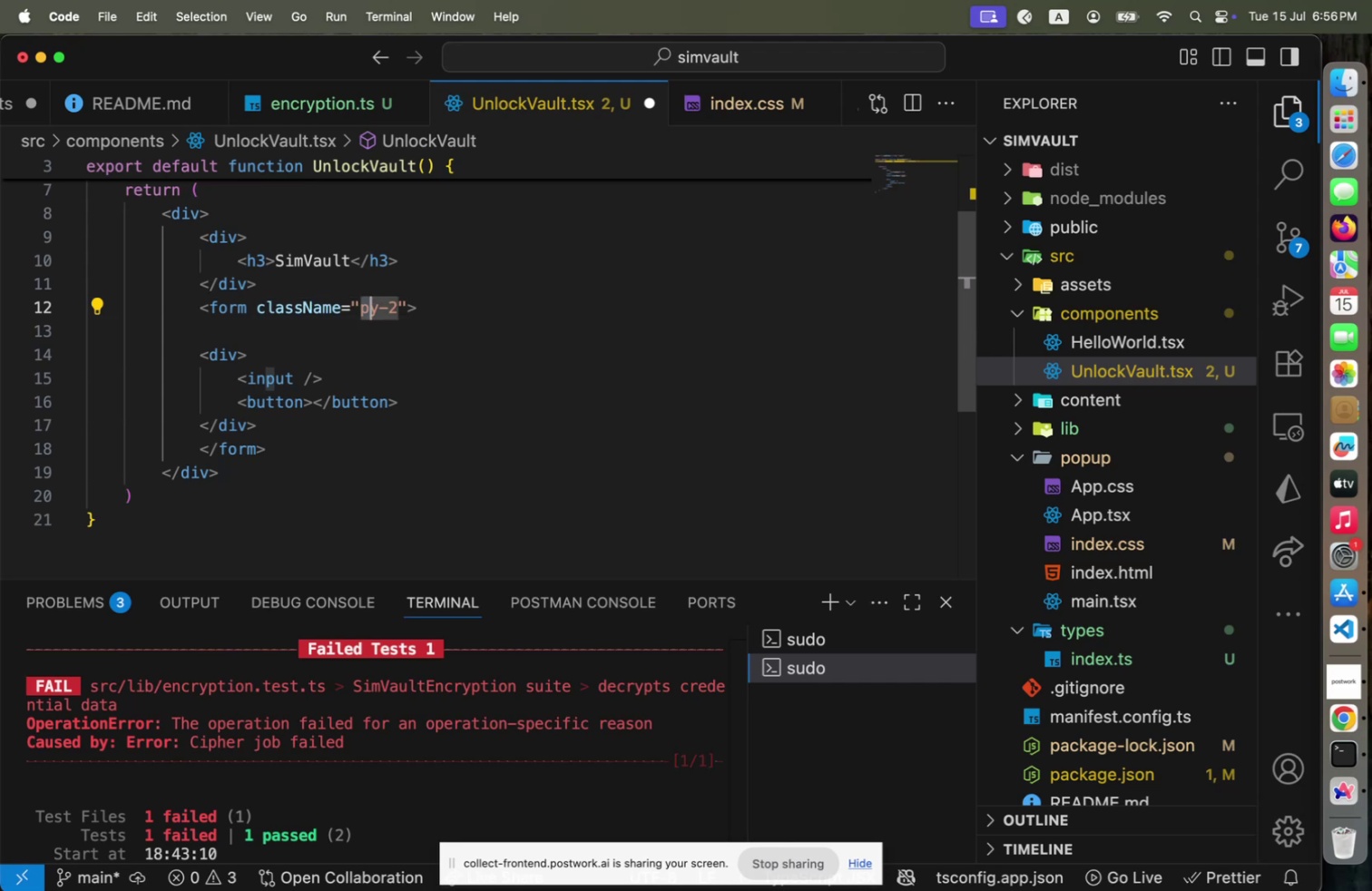 
key(Shift+ArrowRight)
 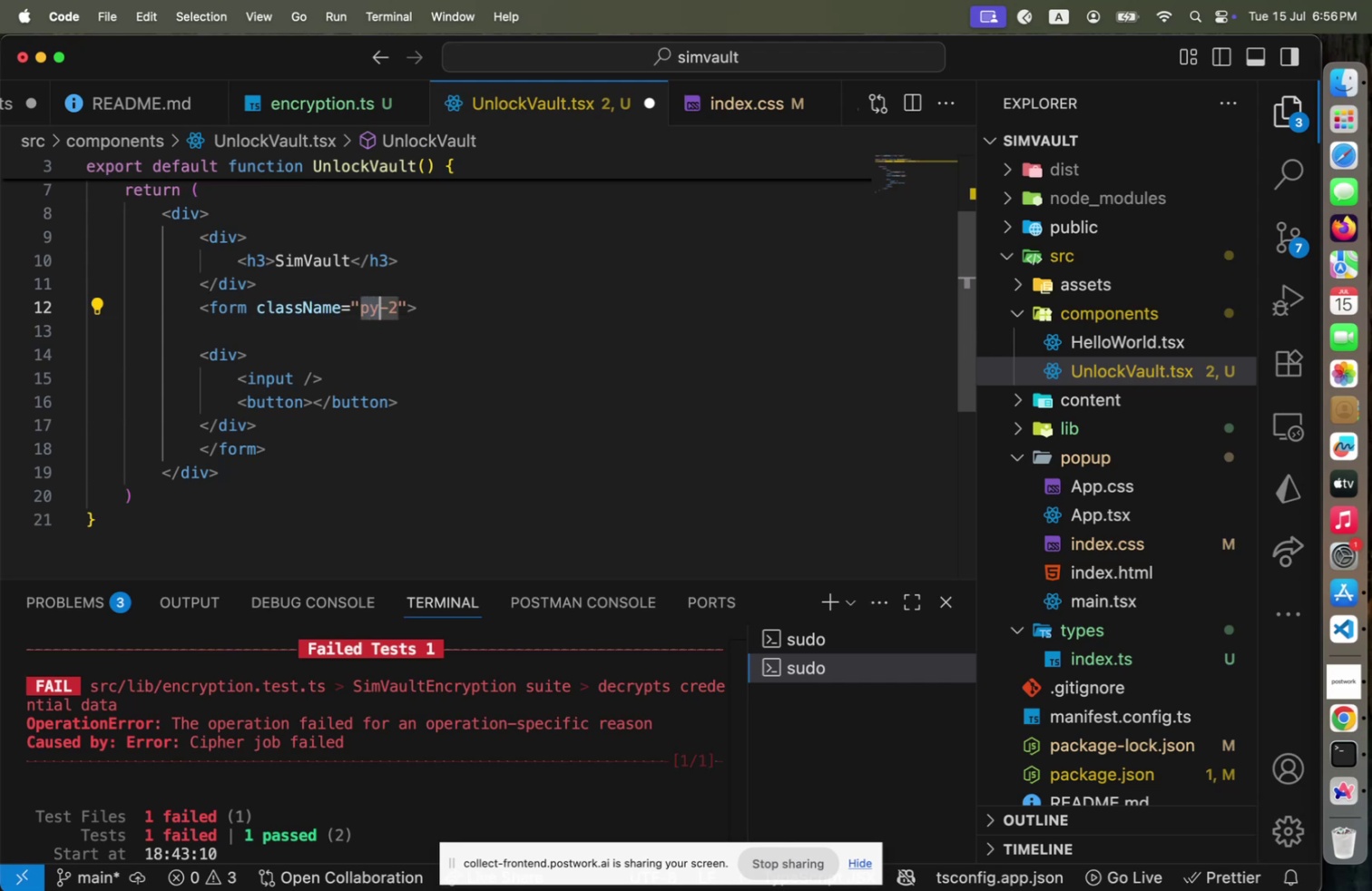 
type(mt)
 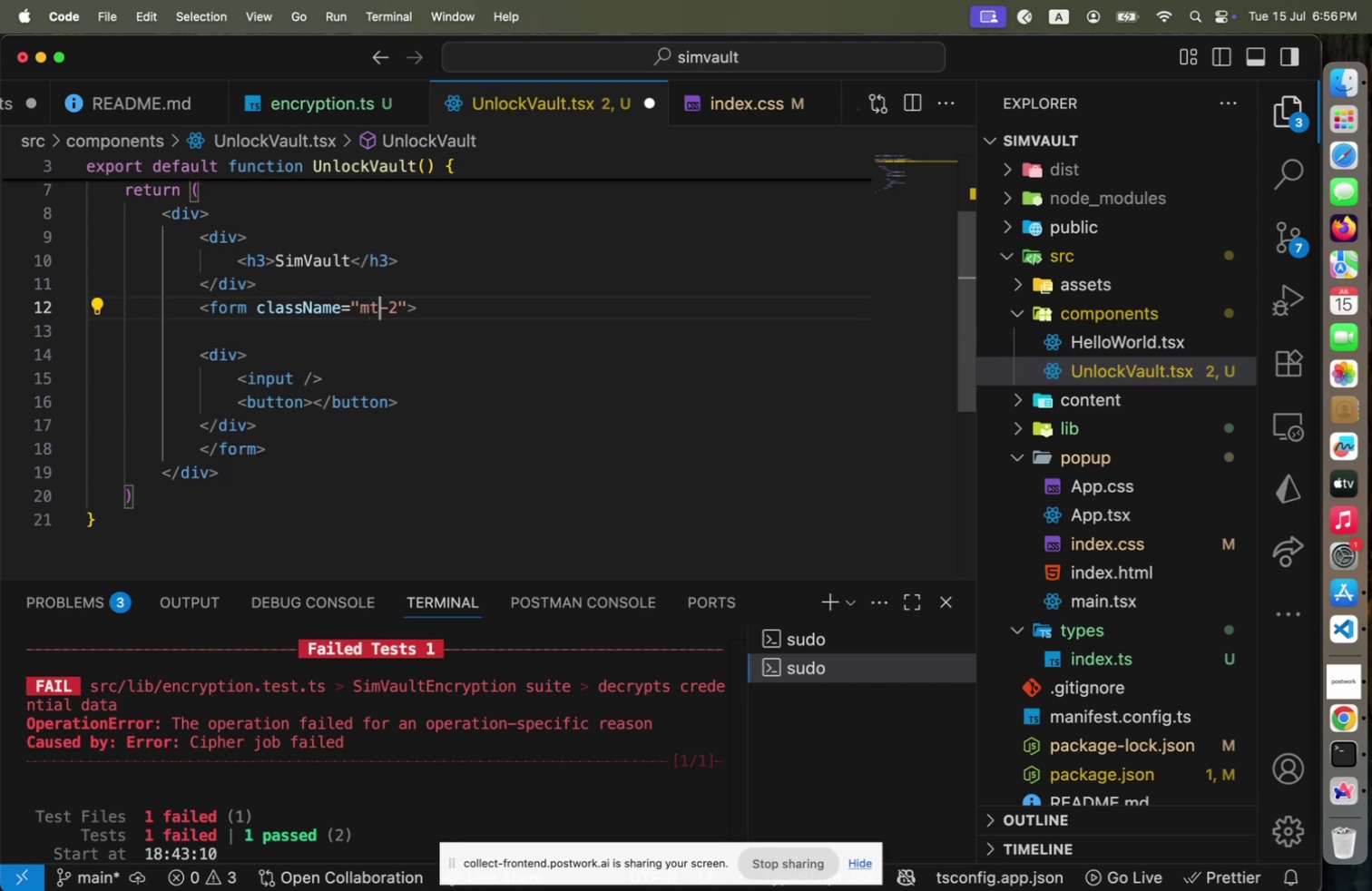 
key(ArrowRight)
 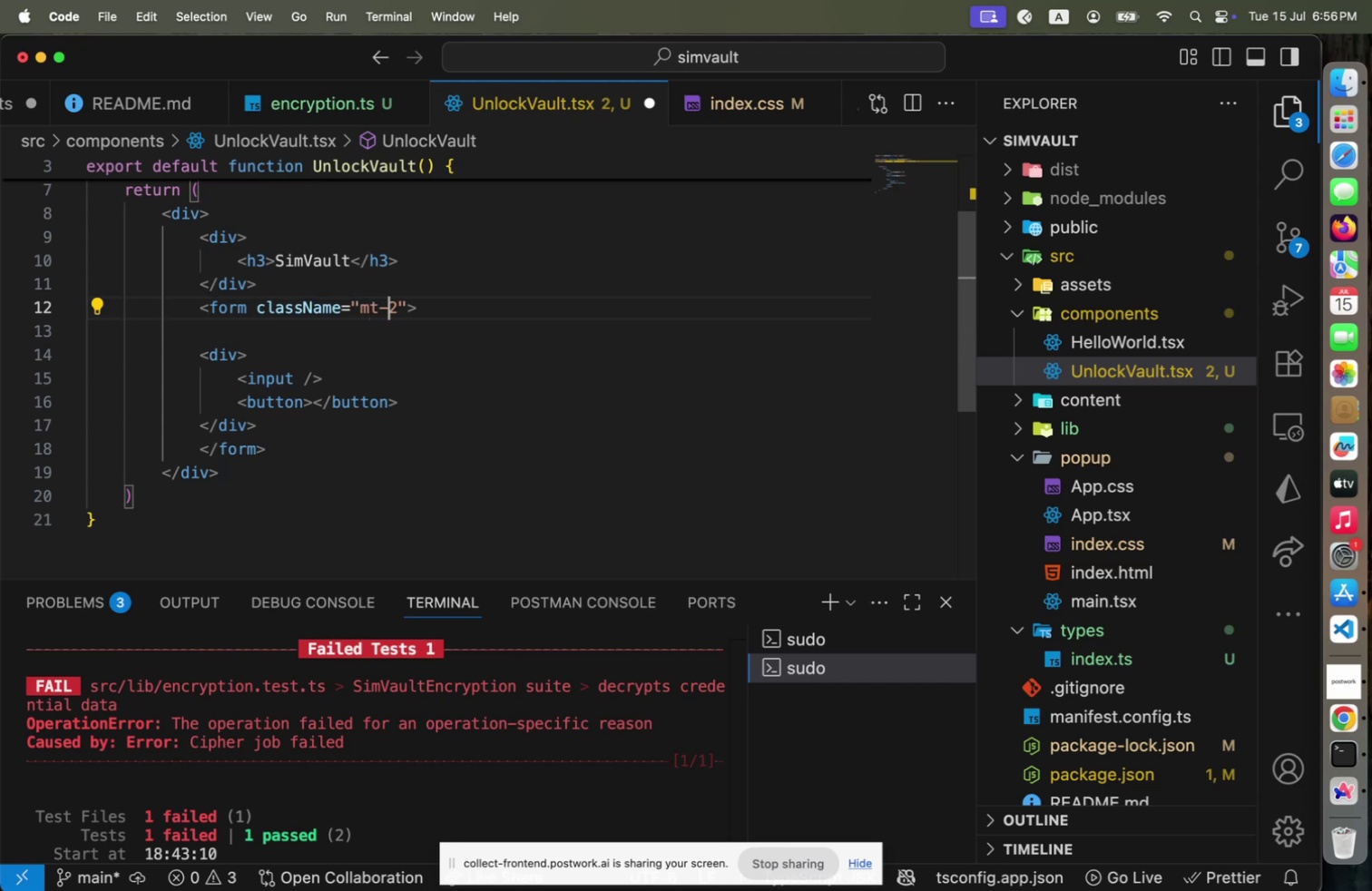 
key(Shift+ShiftLeft)
 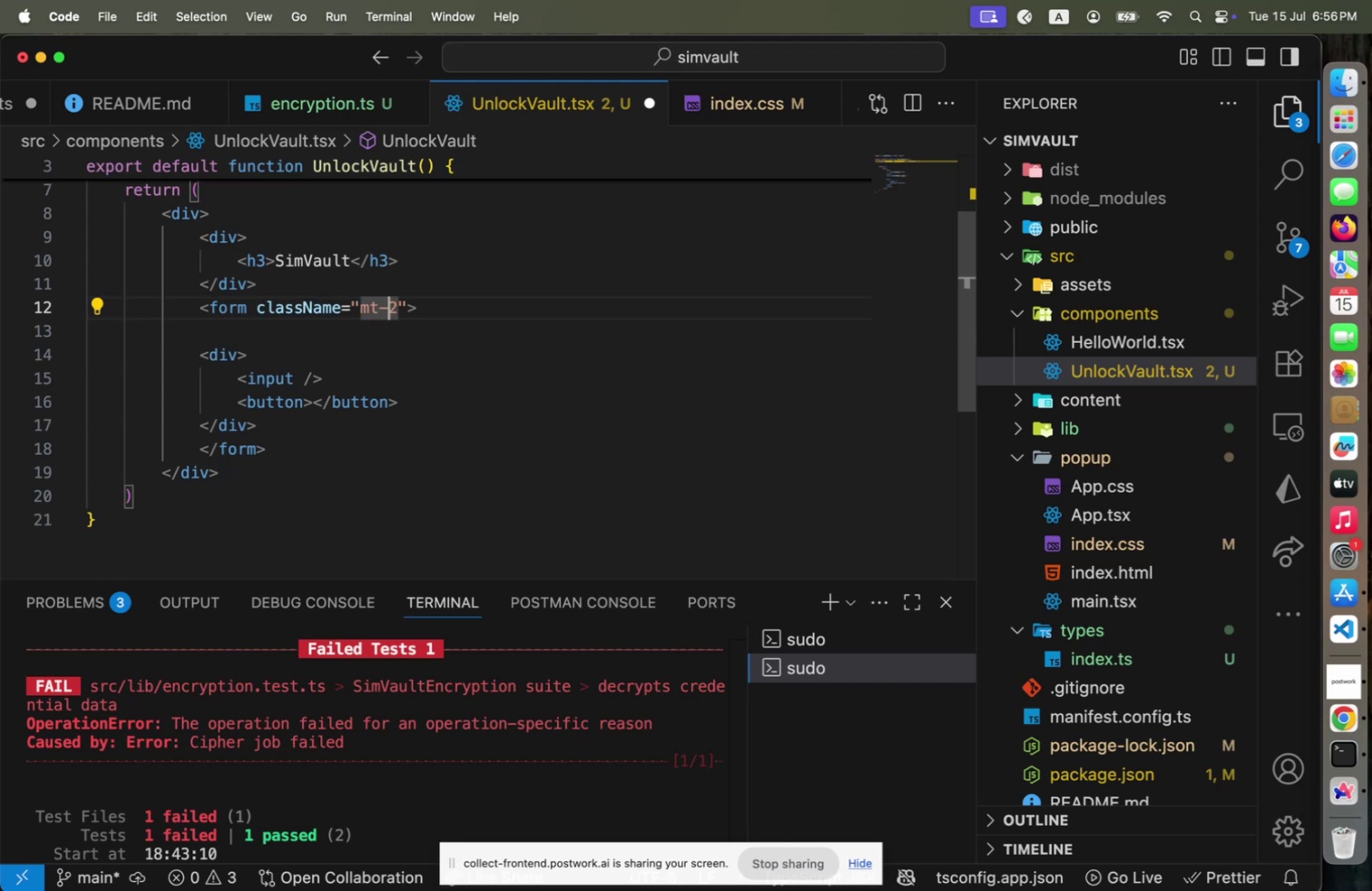 
key(Shift+ShiftLeft)
 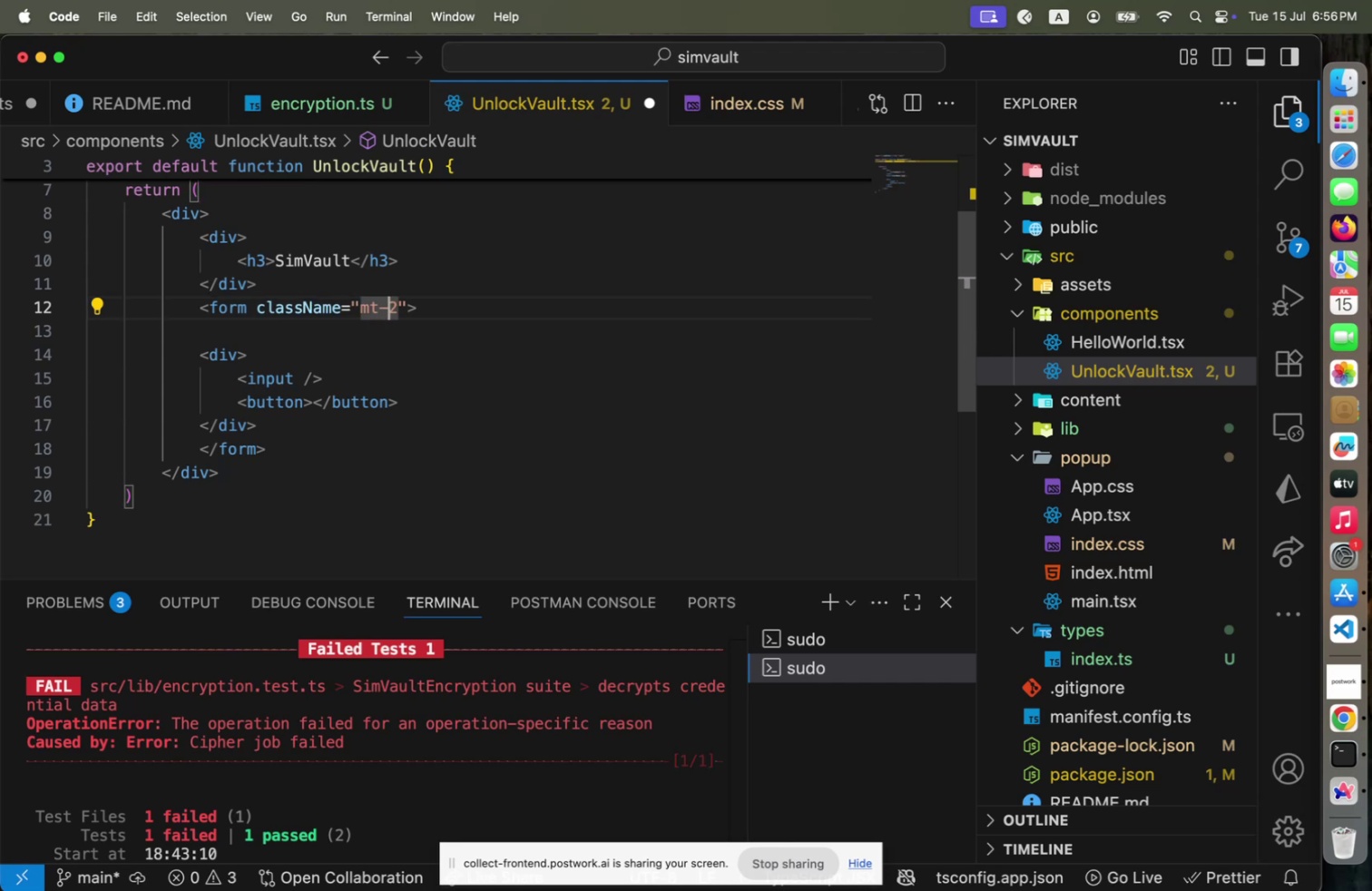 
key(ArrowRight)
 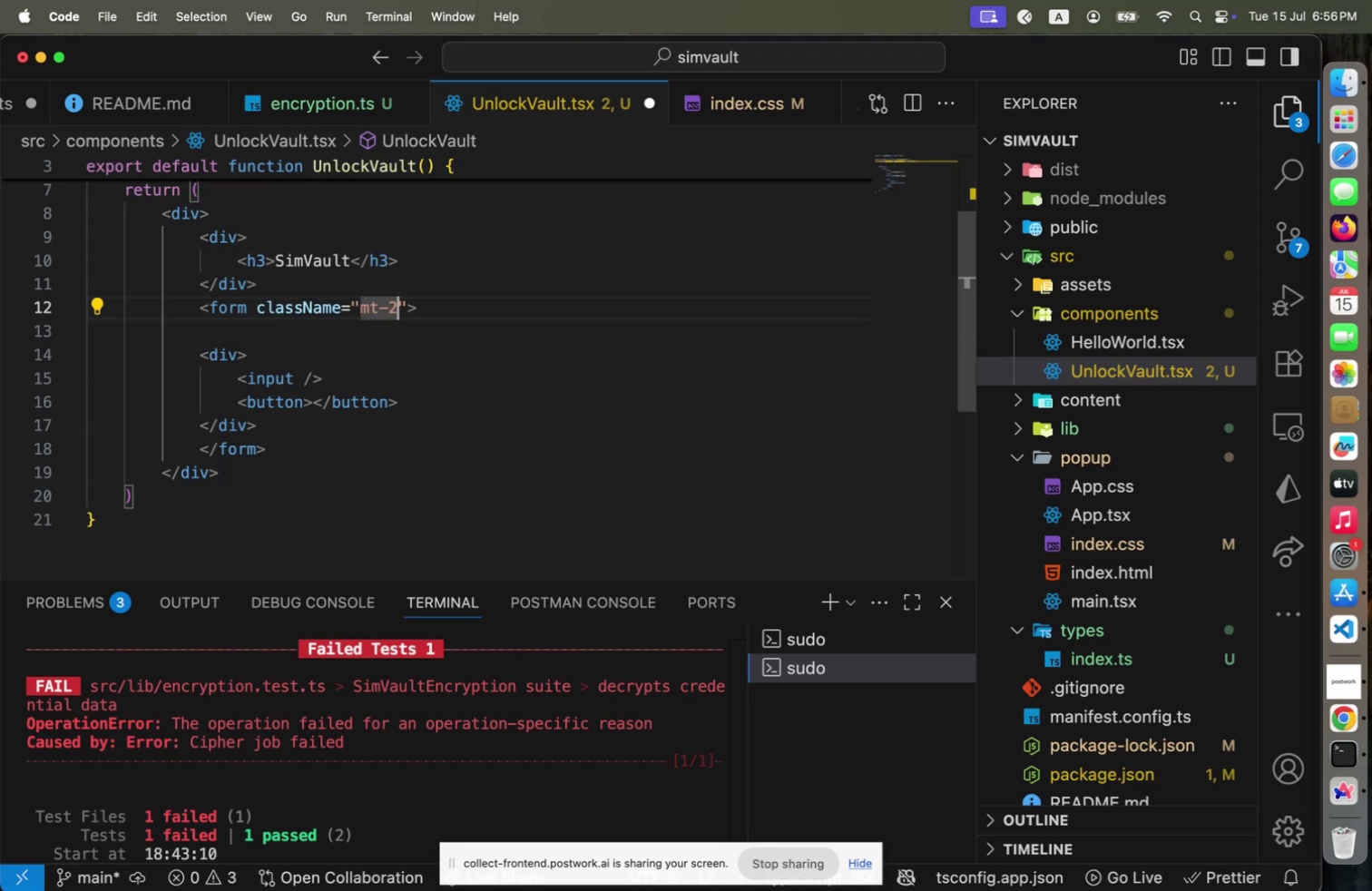 
key(Shift+ShiftLeft)
 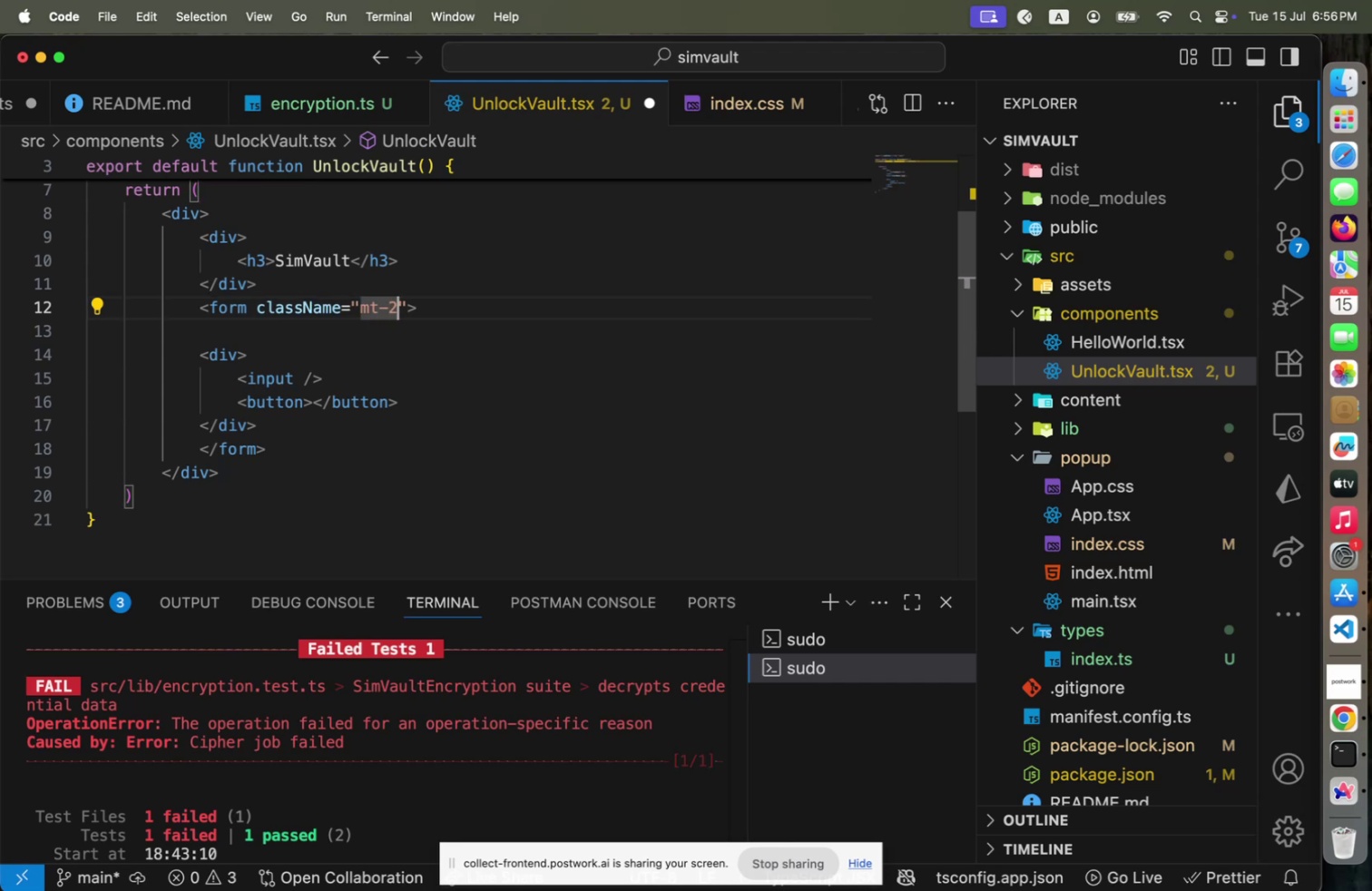 
key(Backspace)
 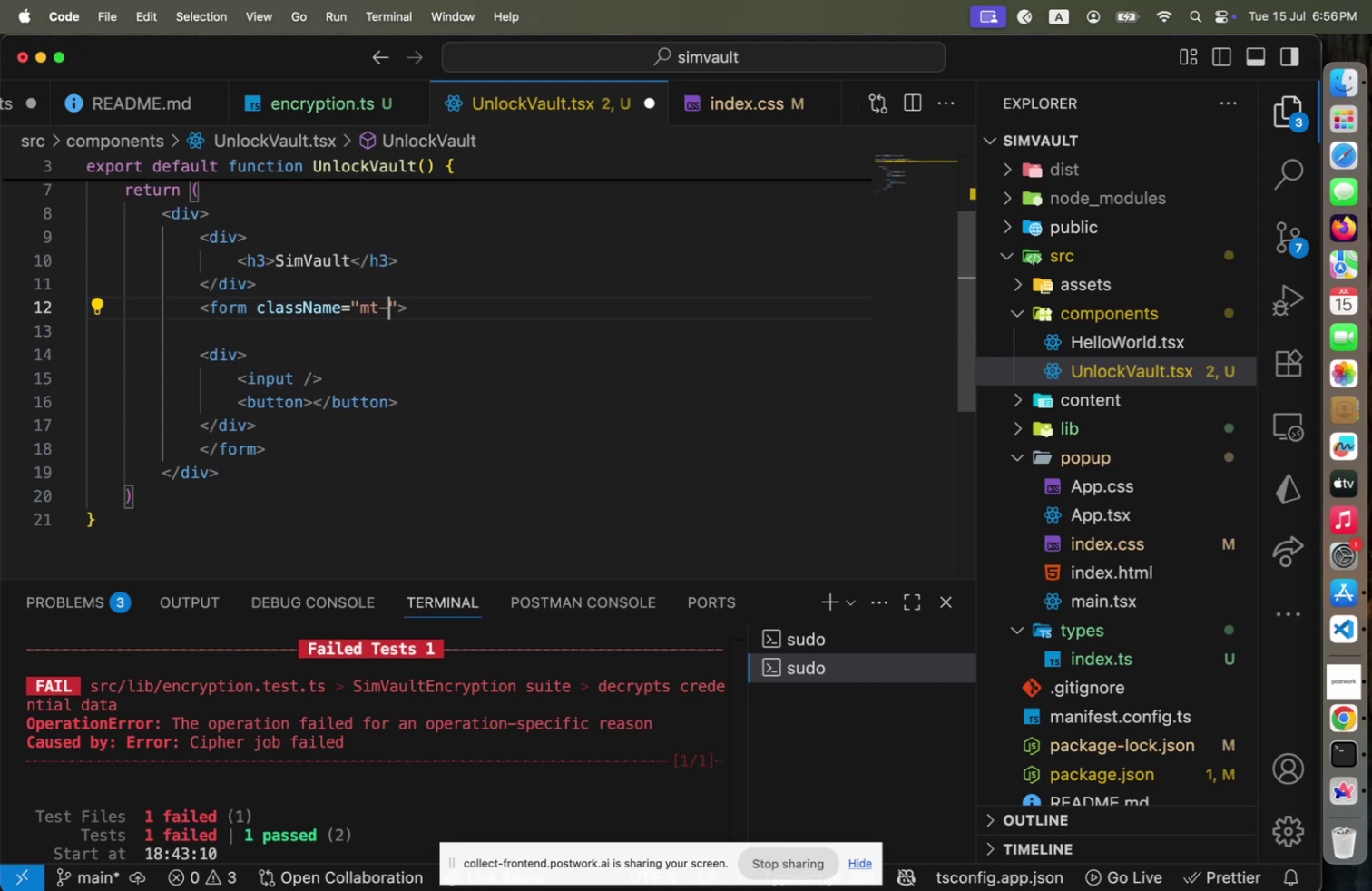 
key(4)
 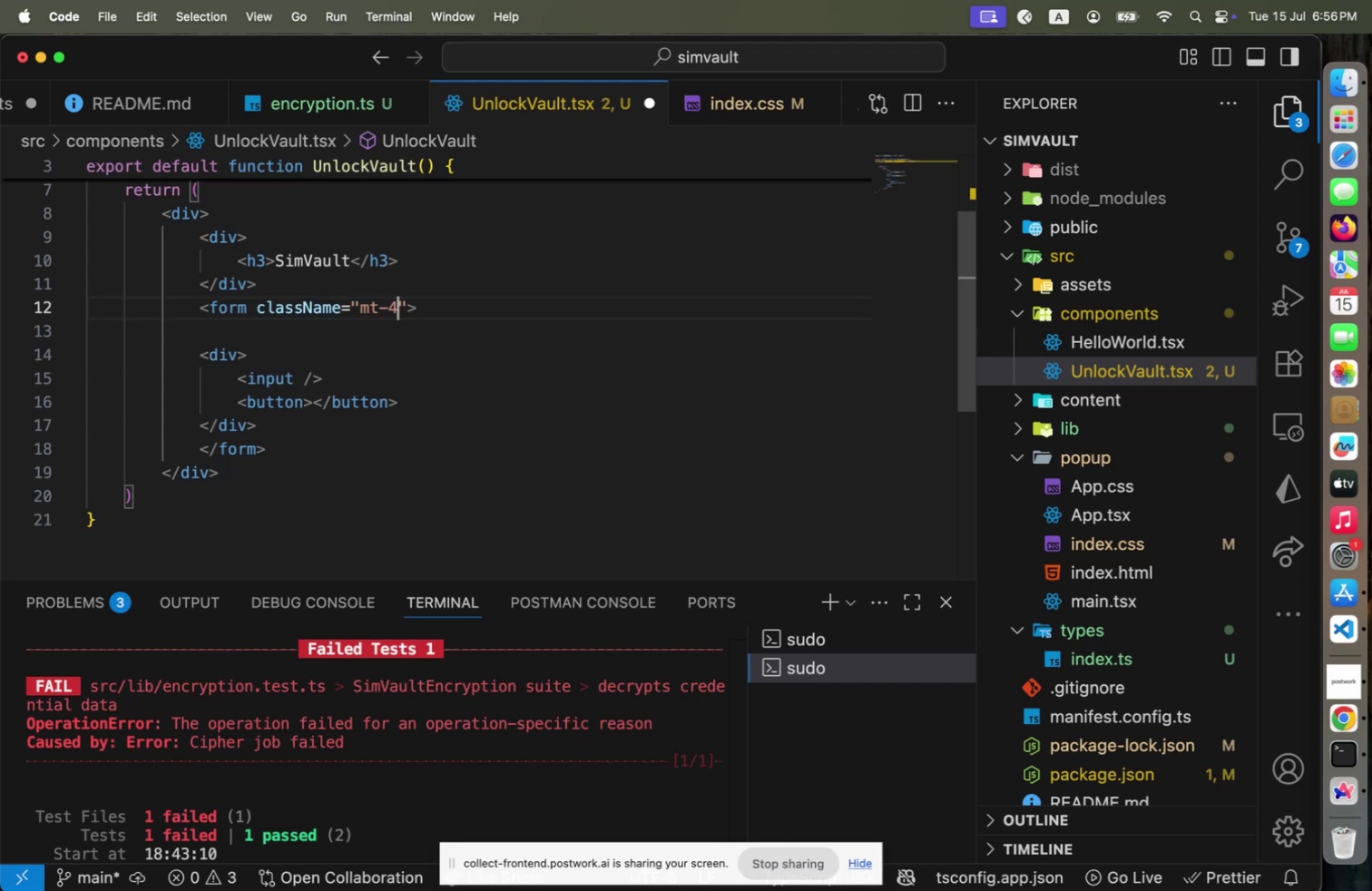 
key(ArrowUp)
 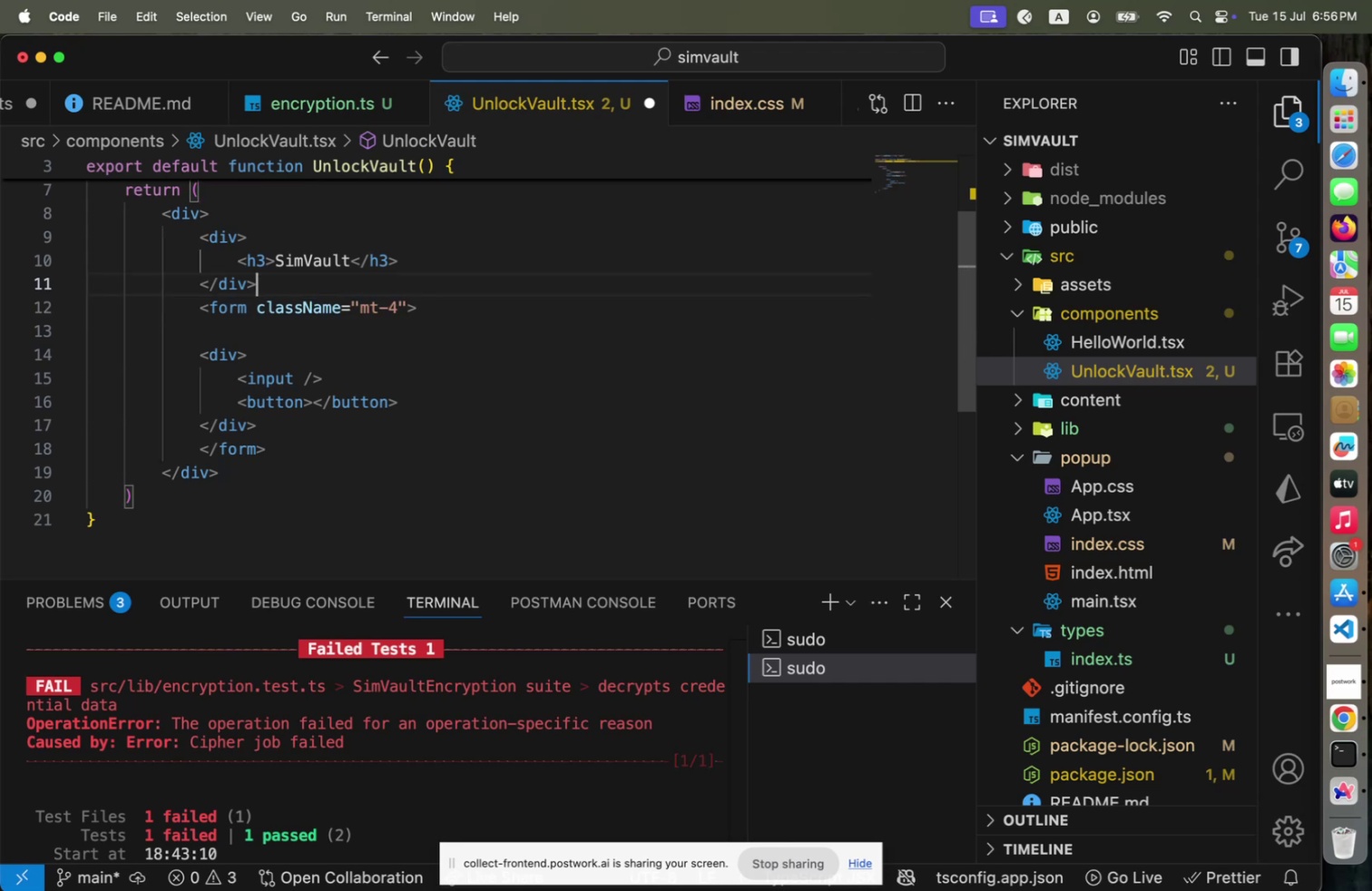 
key(ArrowDown)
 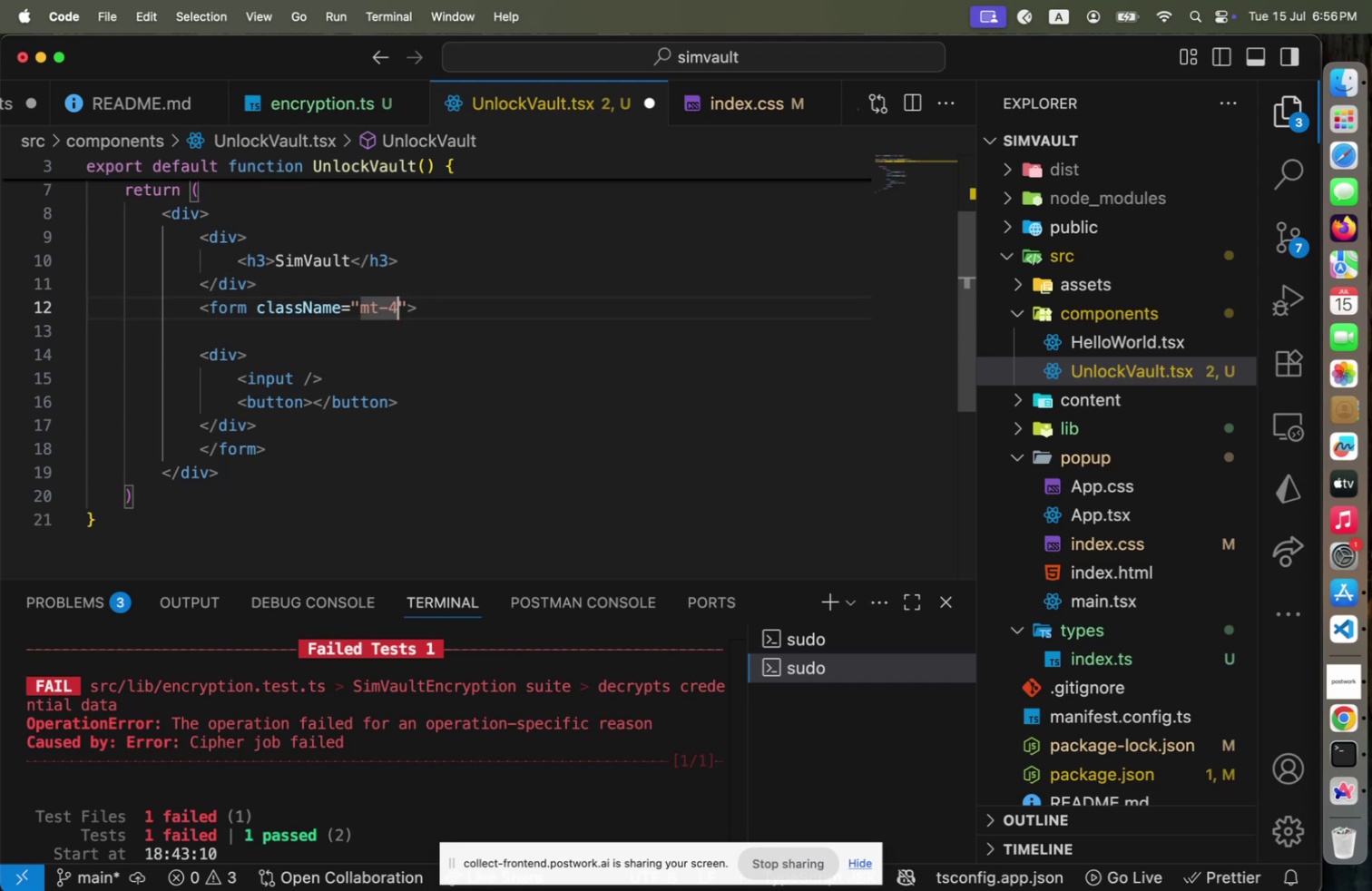 
hold_key(key=ArrowLeft, duration=0.34)
 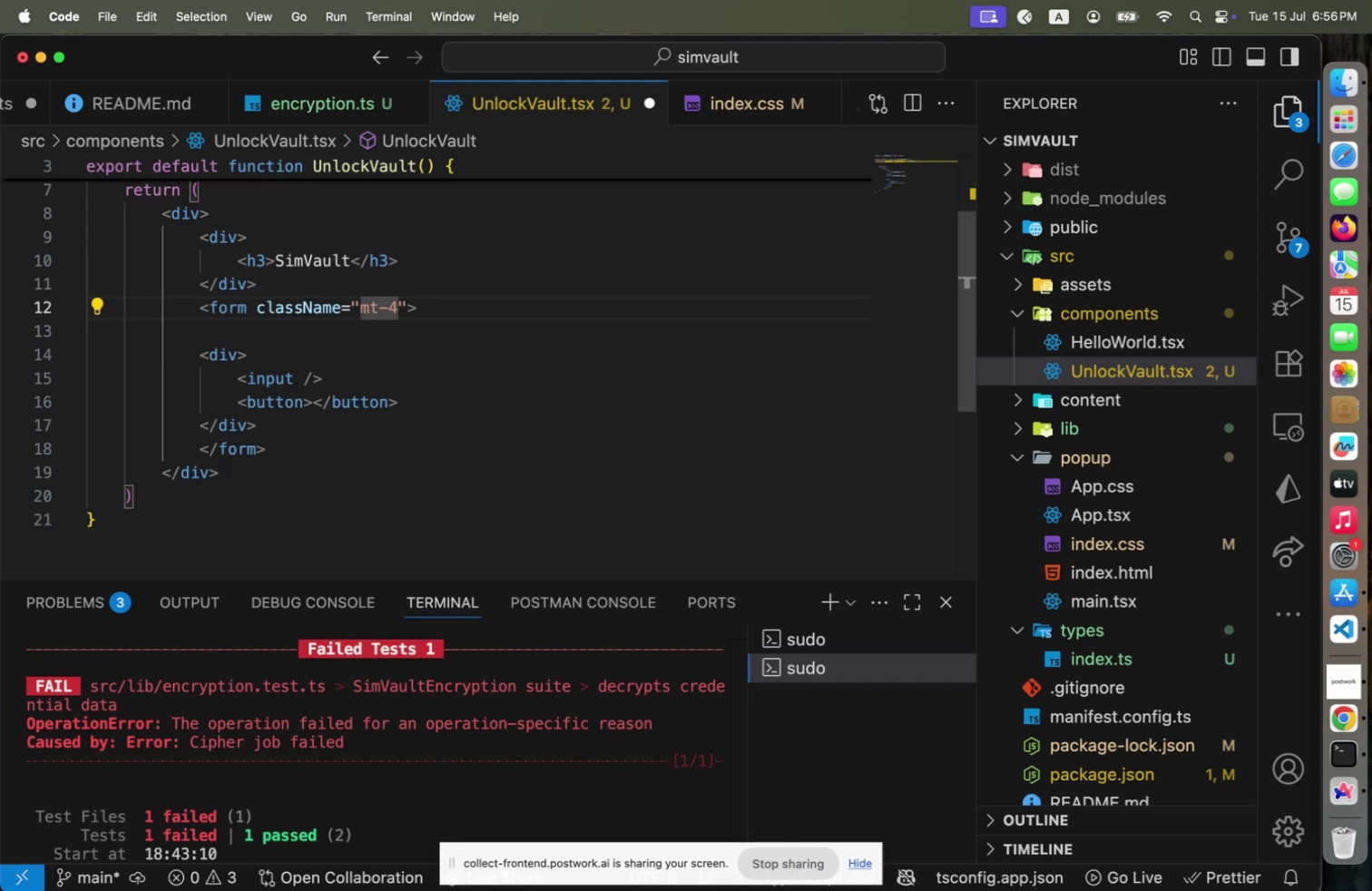 
key(ArrowRight)
 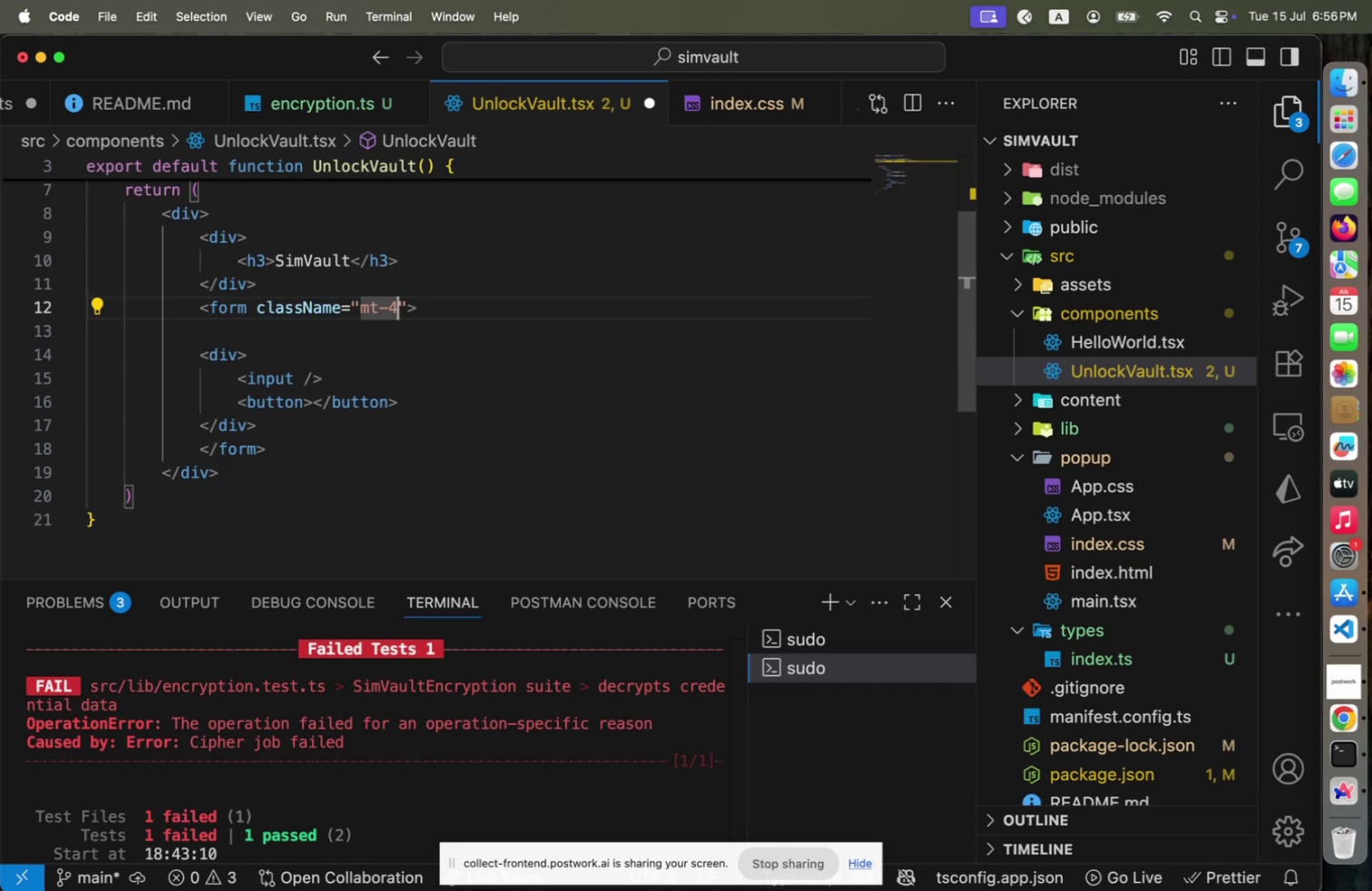 
key(ArrowRight)
 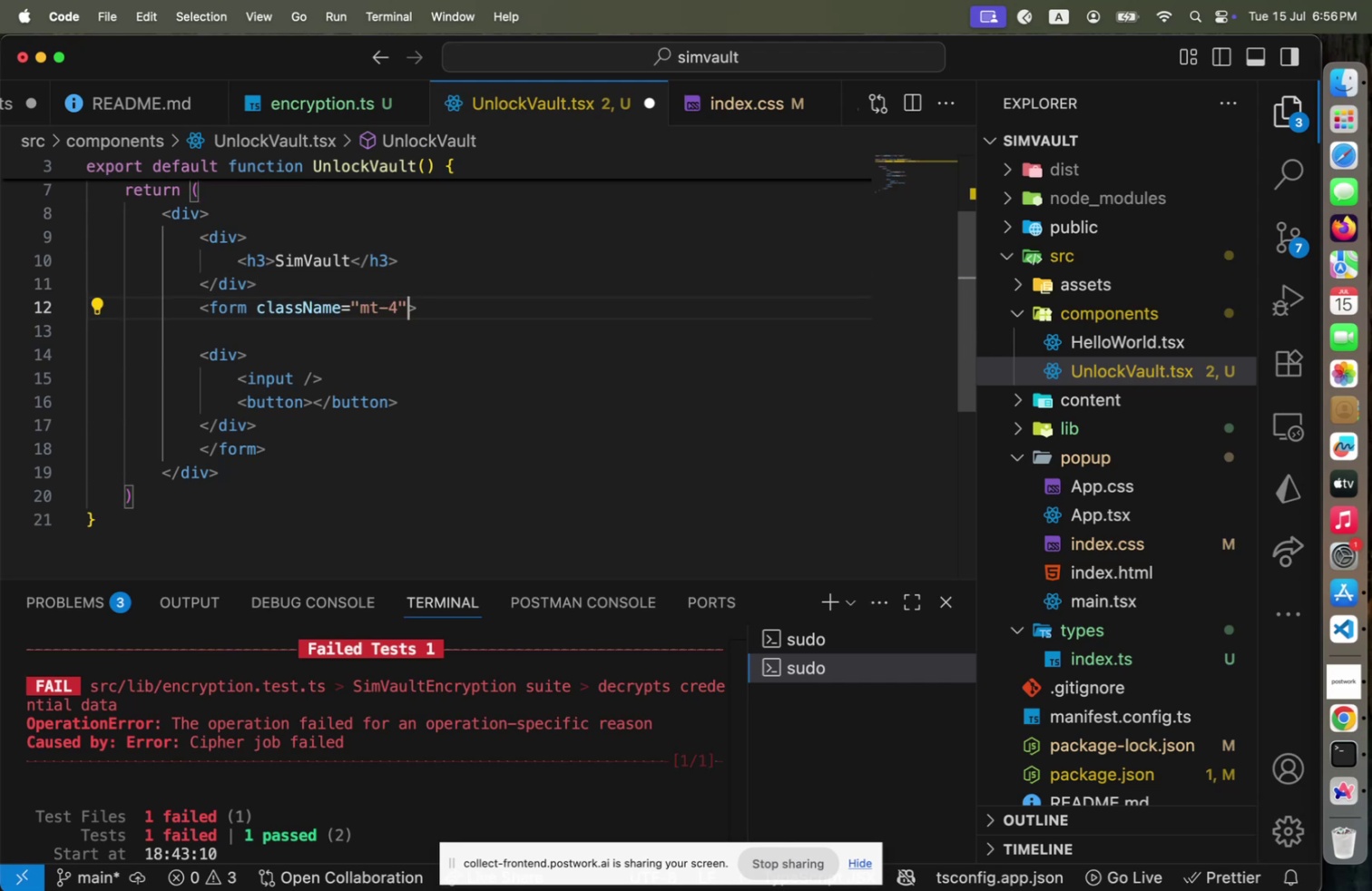 
type( onSub)
 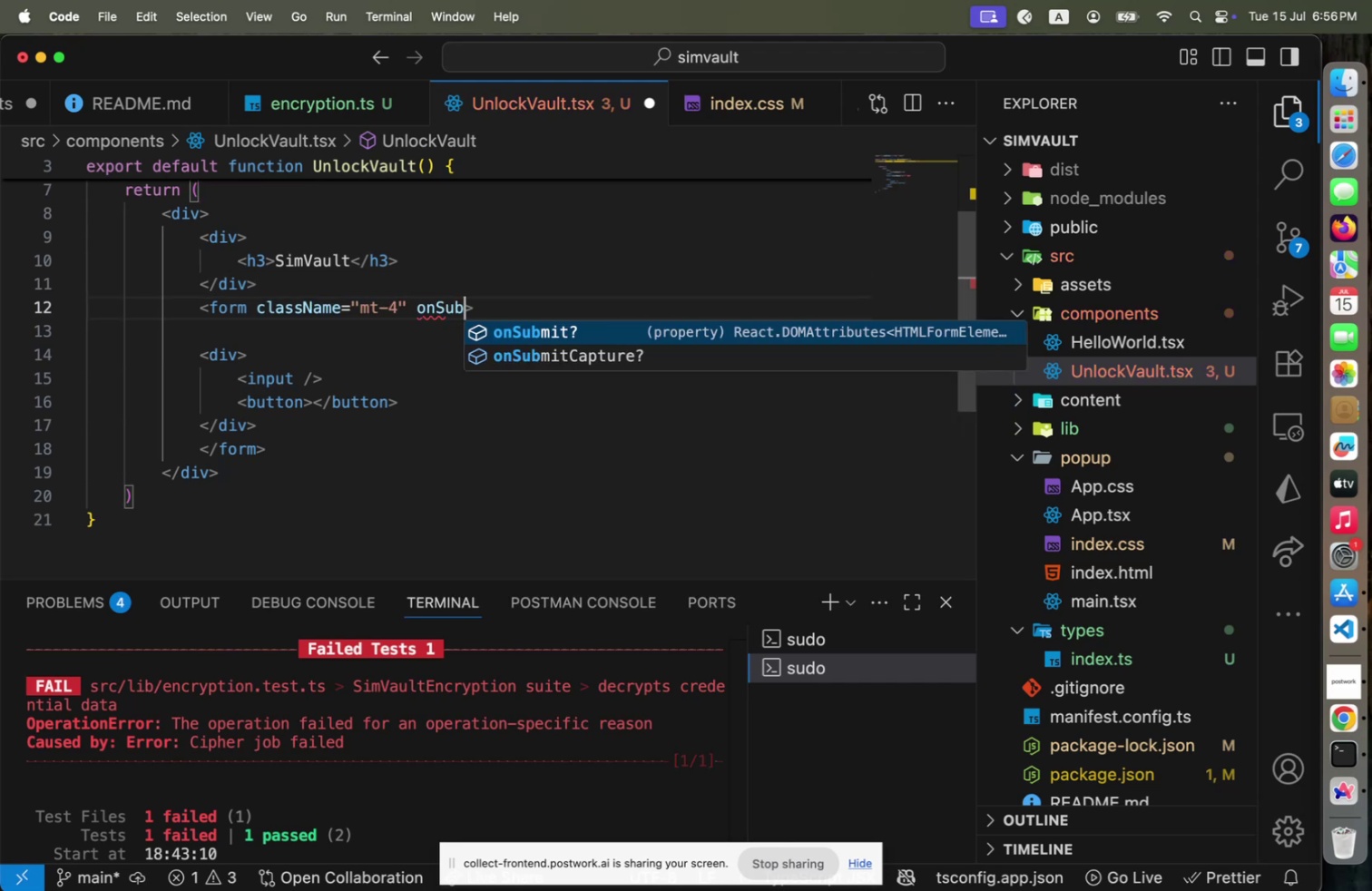 
key(Enter)
 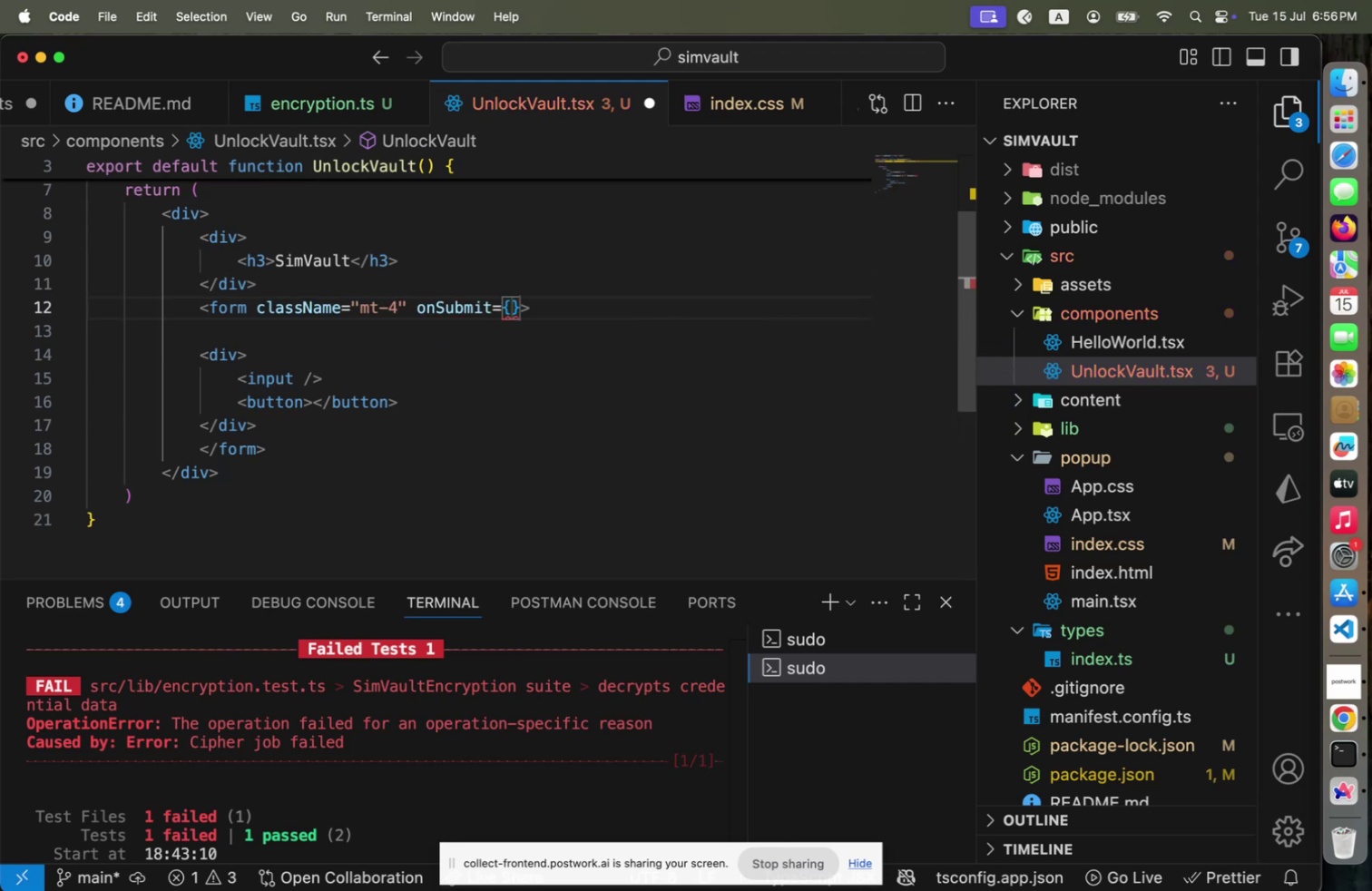 
type(ja)
key(Backspace)
key(Backspace)
type(handleSubmit)
 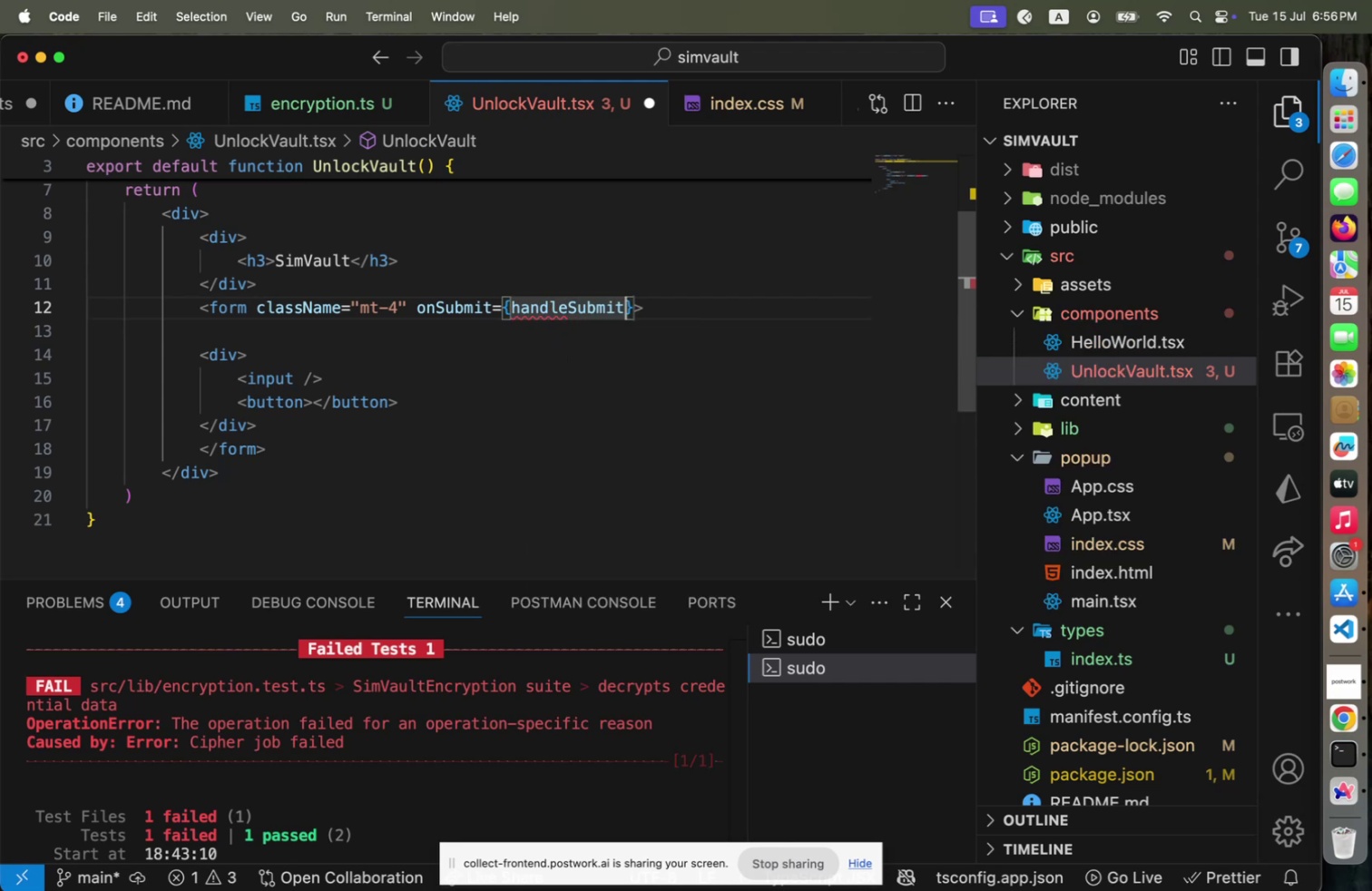 
key(ArrowRight)
 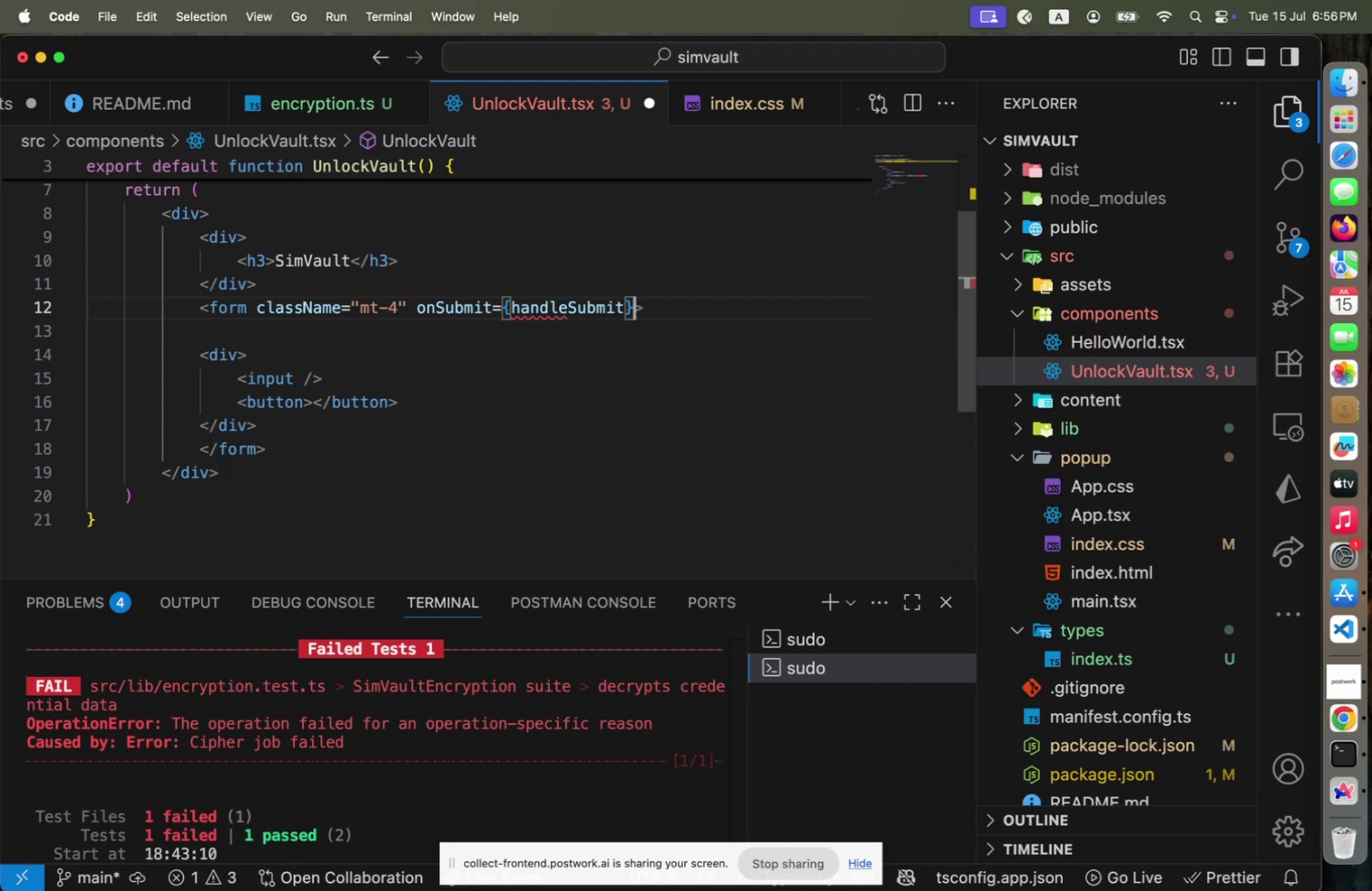 
key(ArrowDown)
 